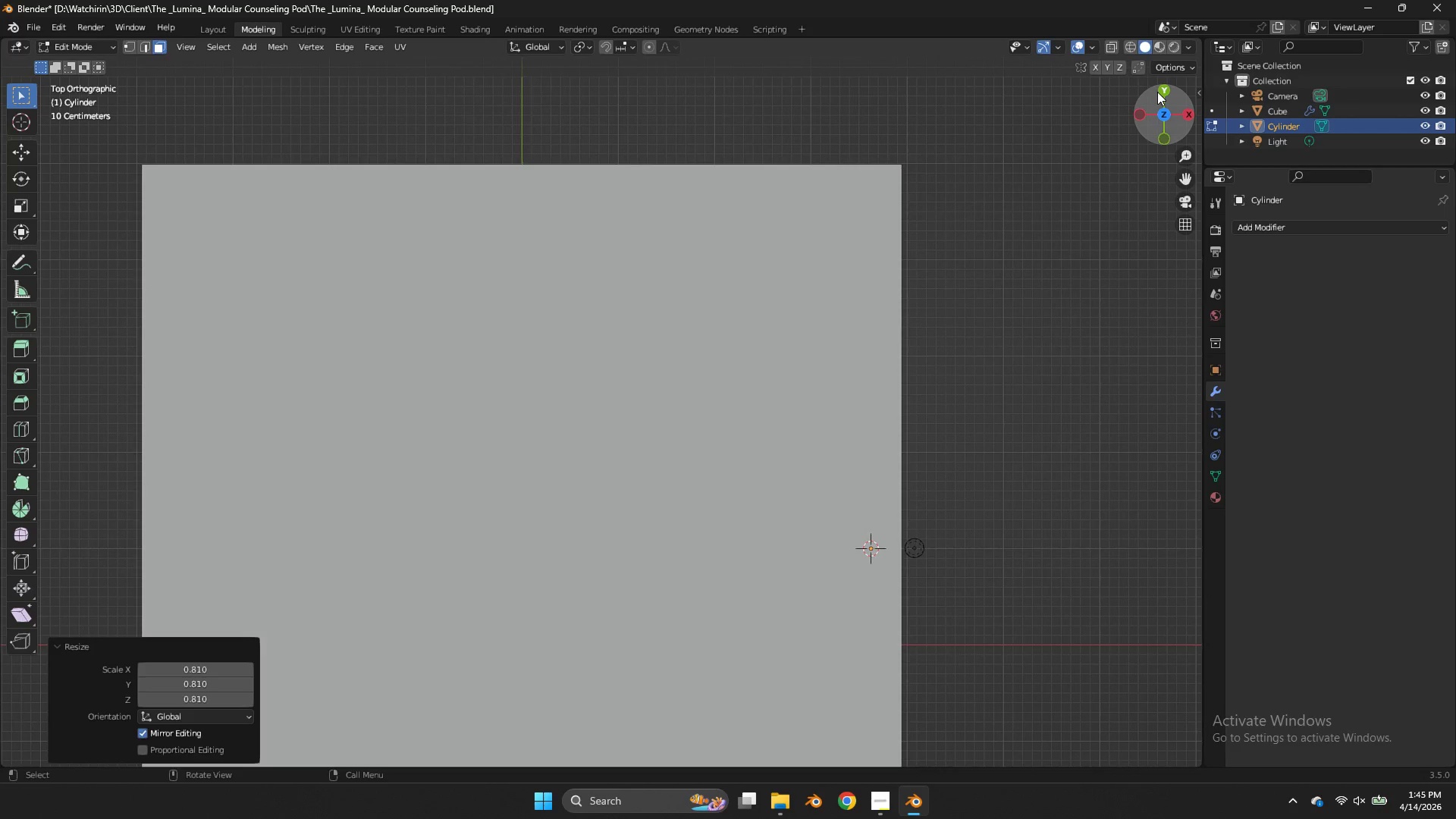 
scroll: coordinate [1157, 108], scroll_direction: down, amount: 3.0
 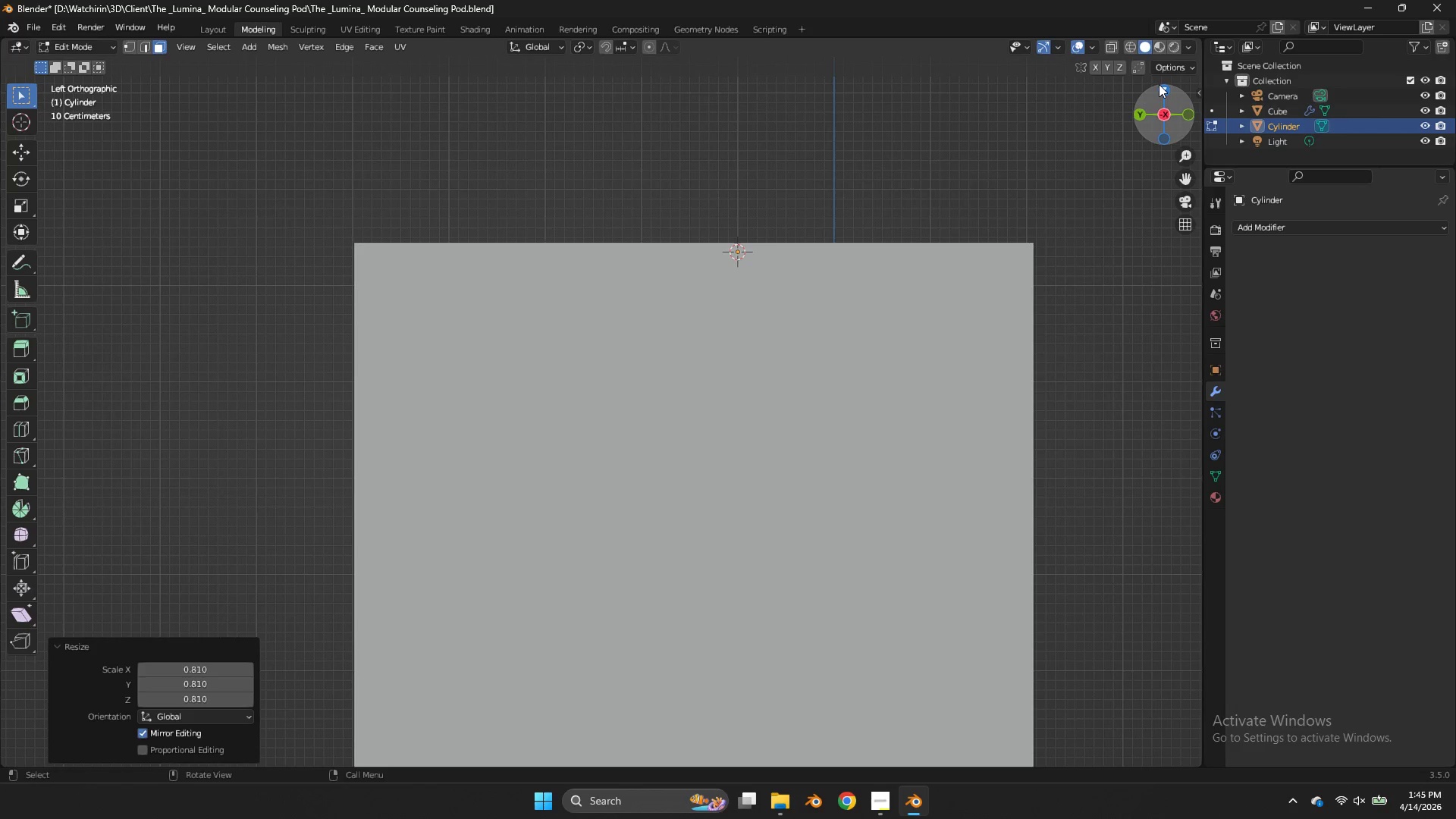 
key(Z)
 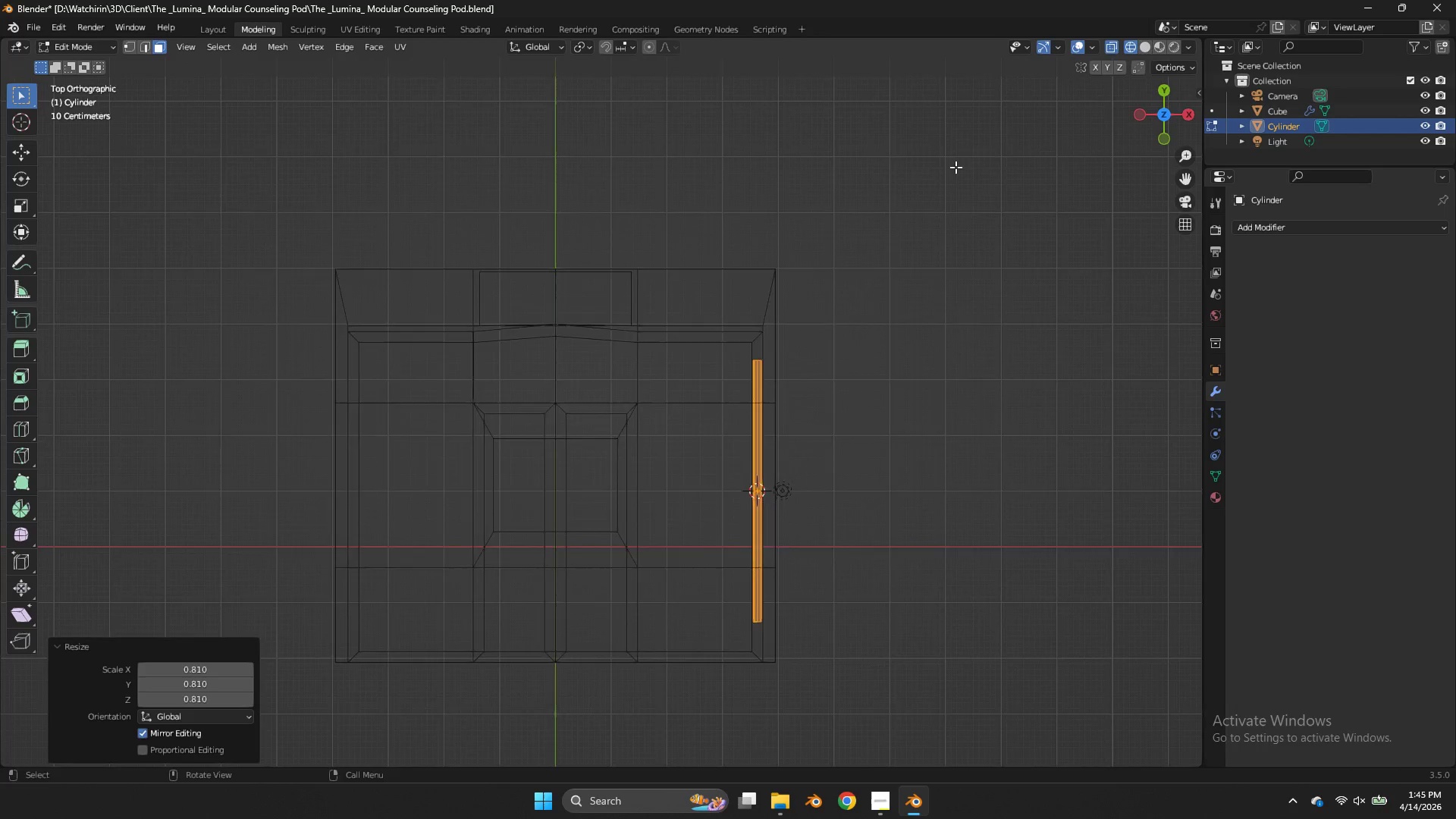 
scroll: coordinate [1156, 99], scroll_direction: down, amount: 3.0
 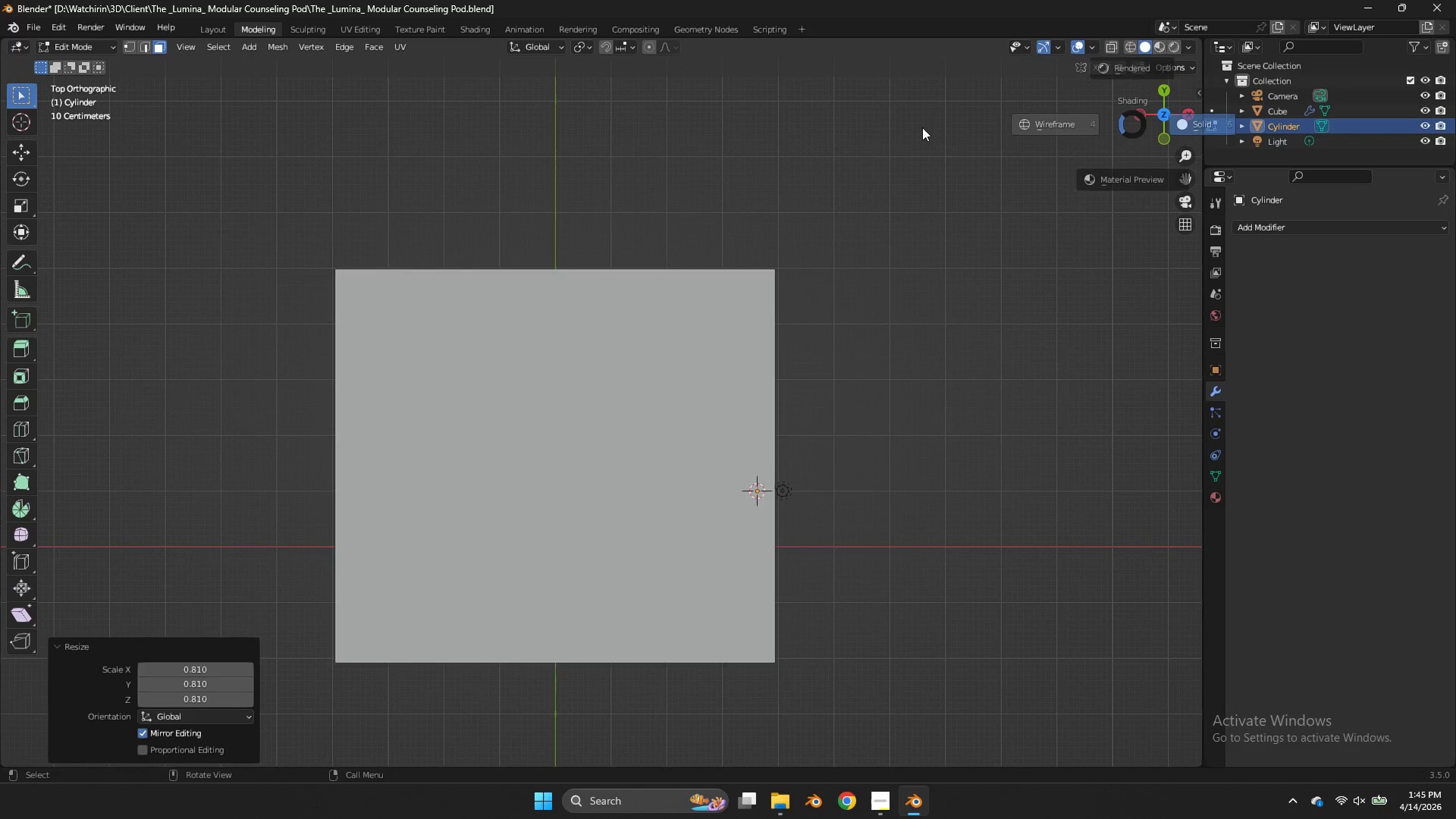 
scroll: coordinate [984, 166], scroll_direction: up, amount: 3.0
 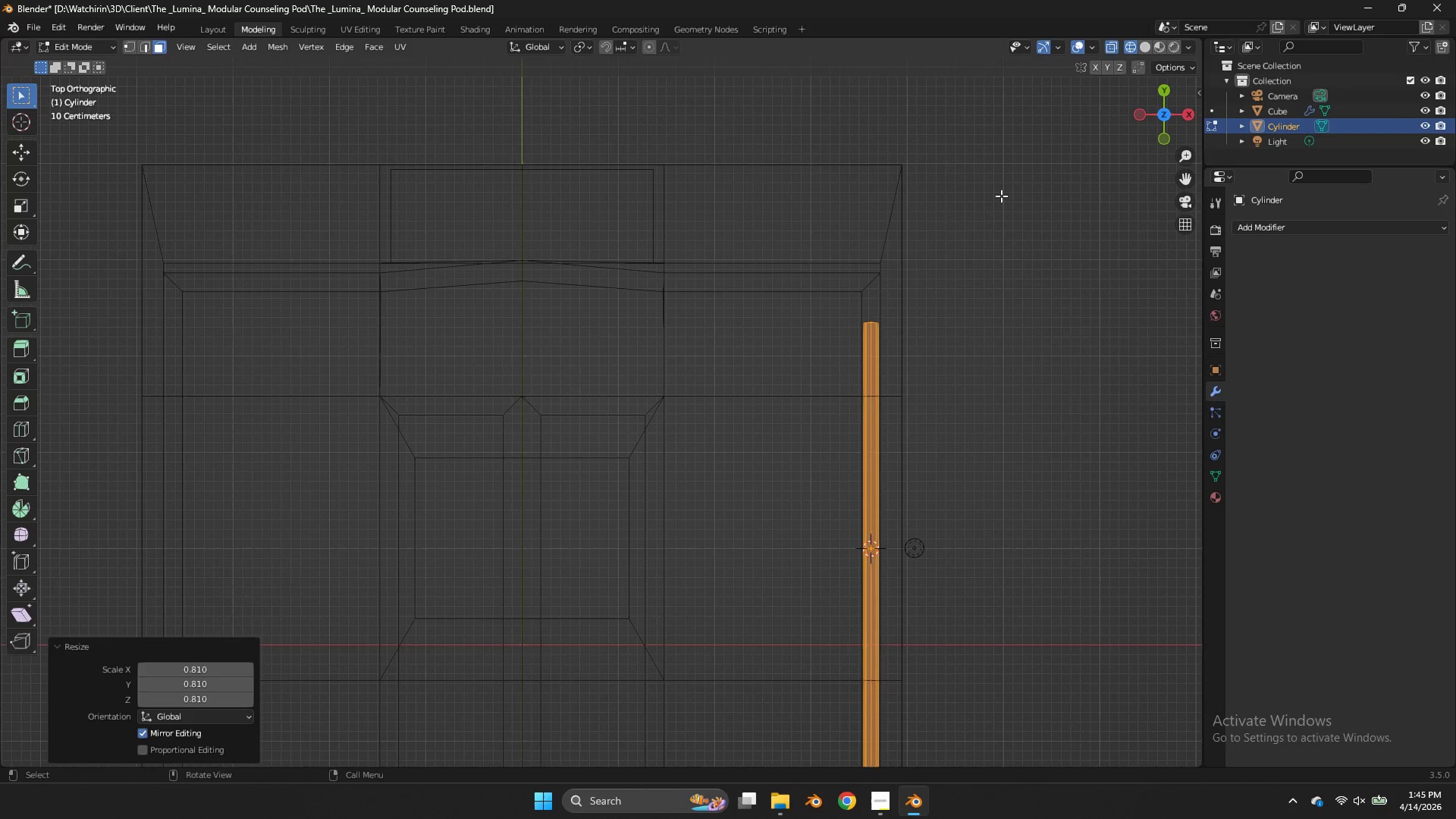 
scroll: coordinate [971, 260], scroll_direction: down, amount: 2.0
 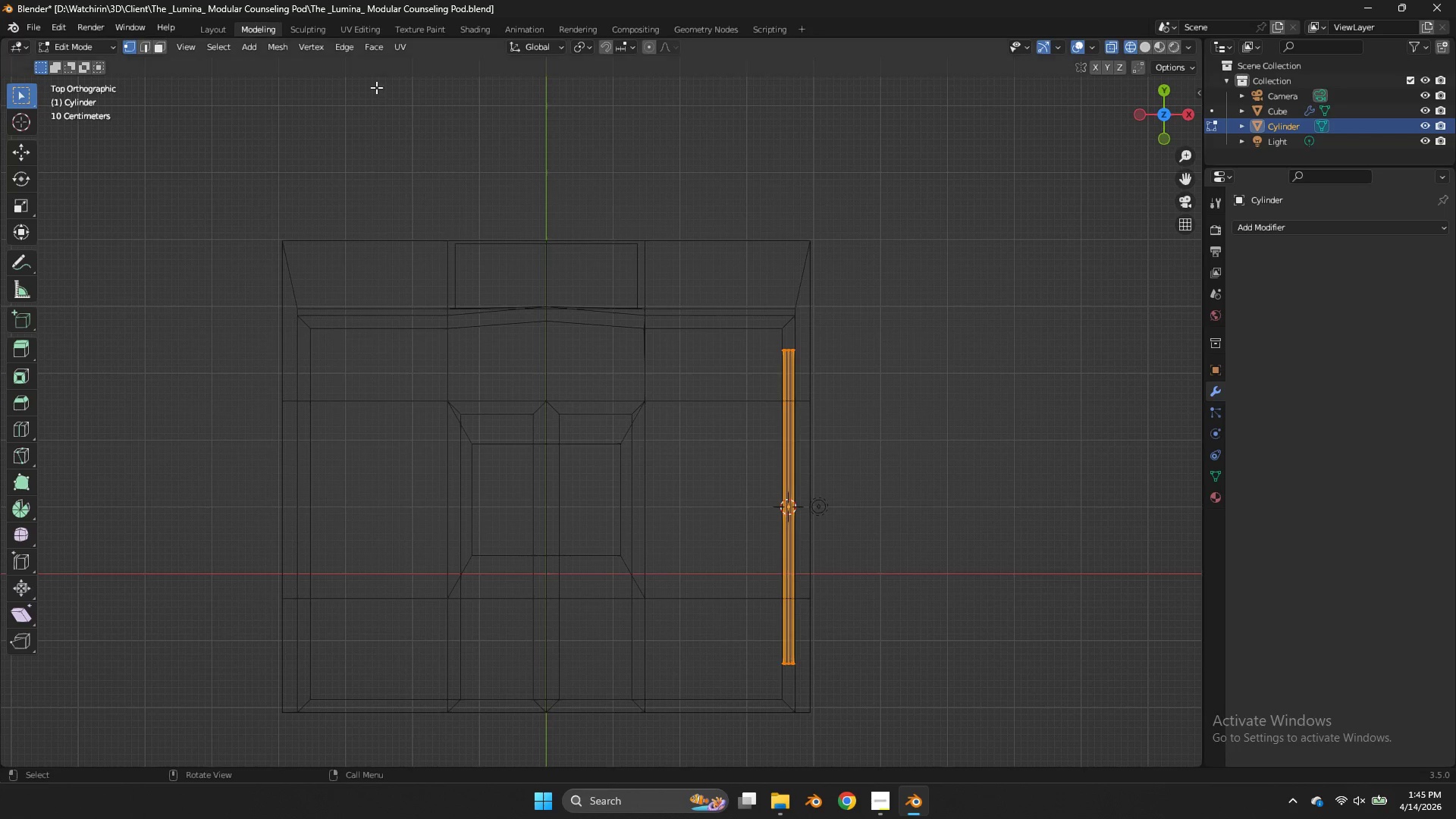 
left_click_drag(start_coordinate=[838, 327], to_coordinate=[738, 366])
 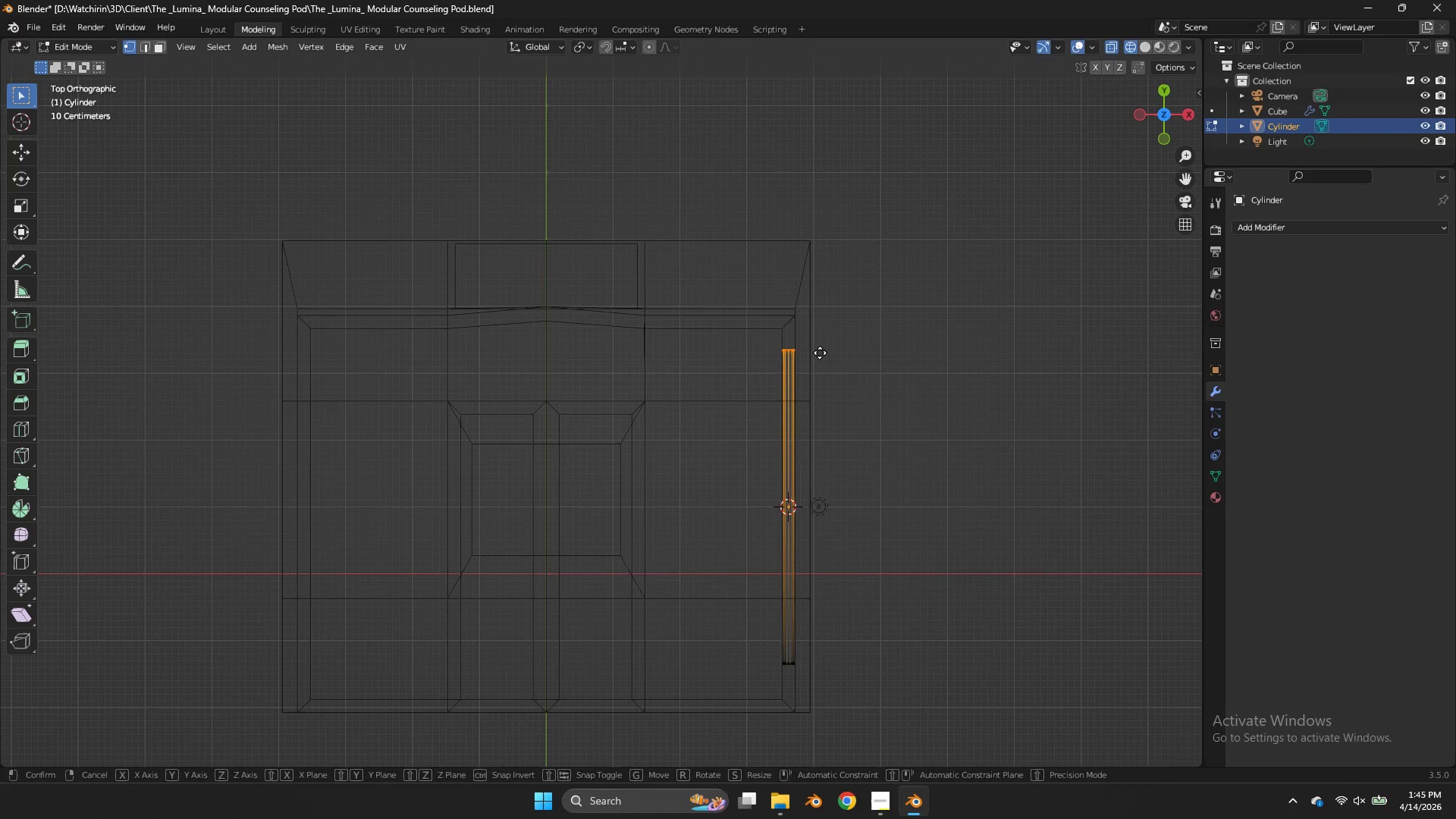 
type(gy)
 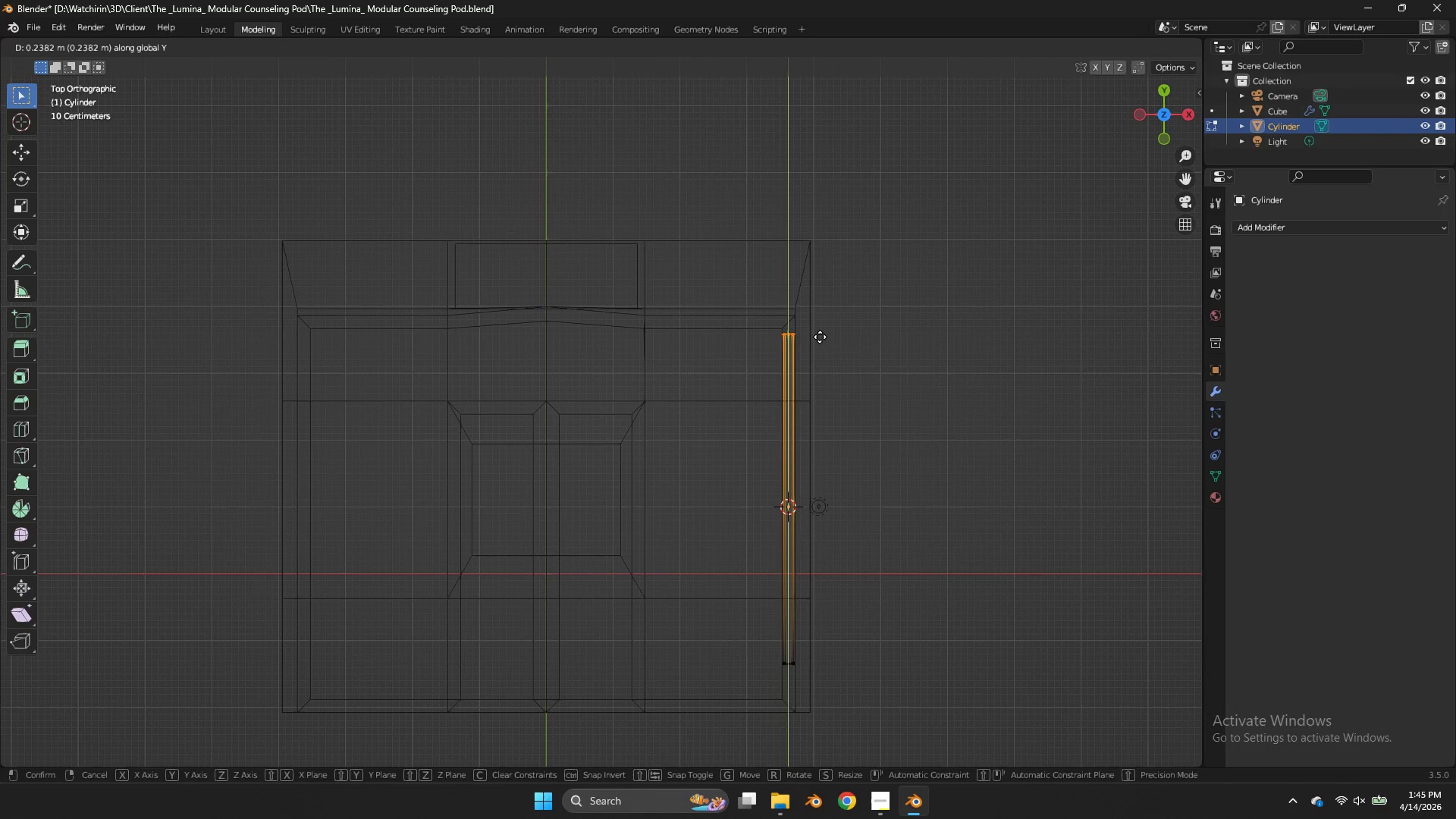 
hold_key(key=ShiftLeft, duration=0.83)
left_click([821, 309])
 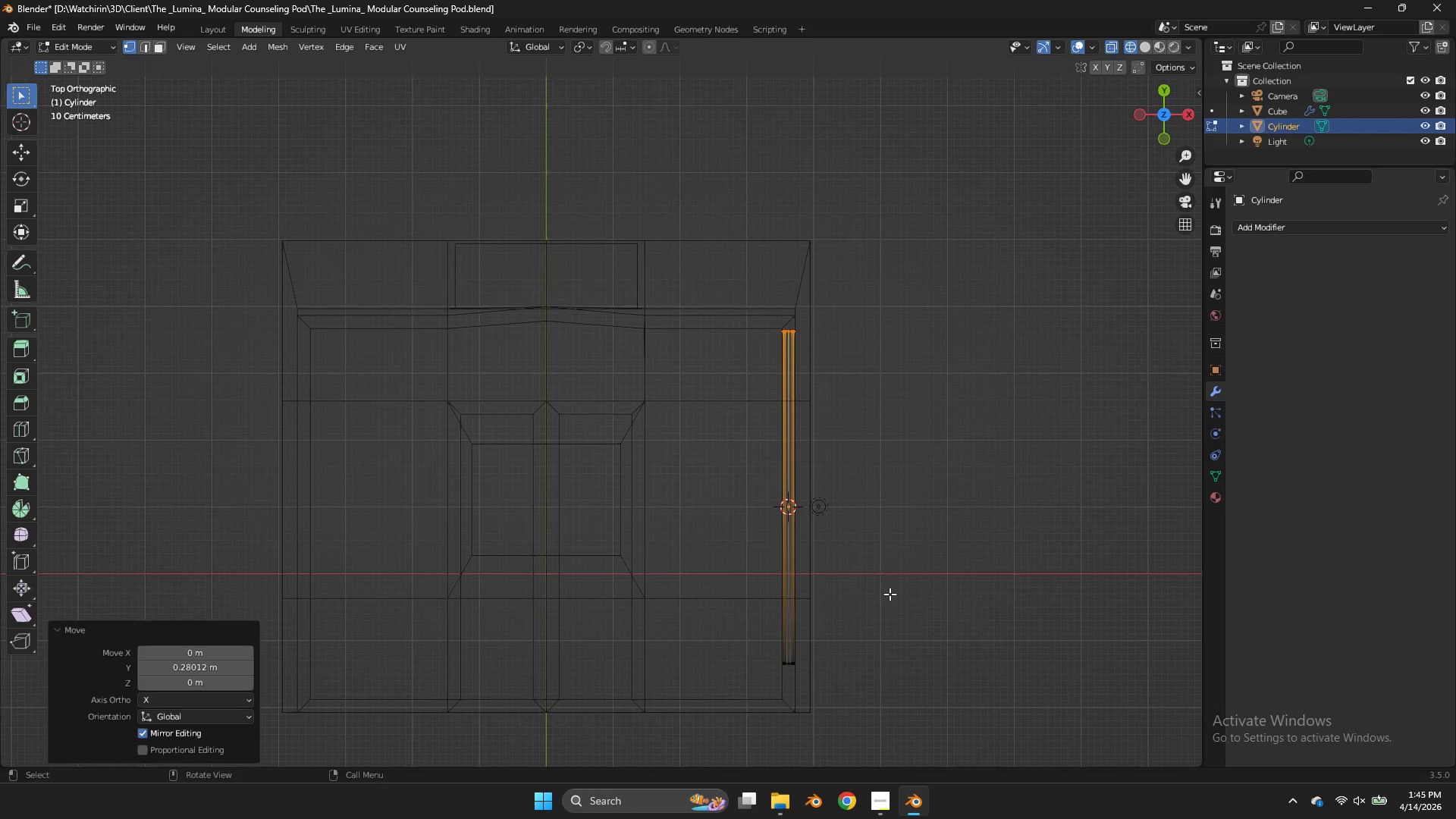 
left_click_drag(start_coordinate=[867, 618], to_coordinate=[751, 702])
 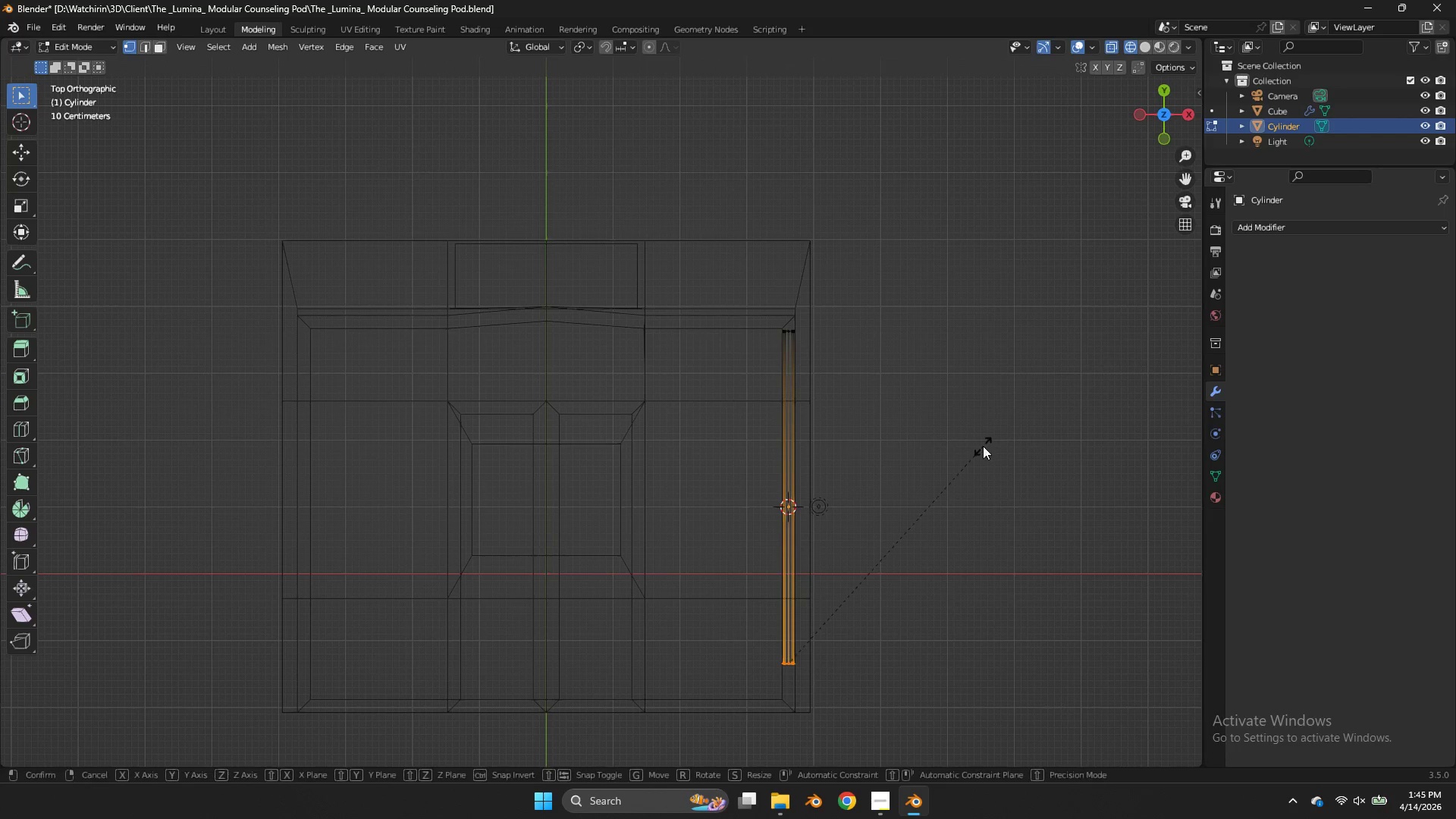 
type(sygy)
 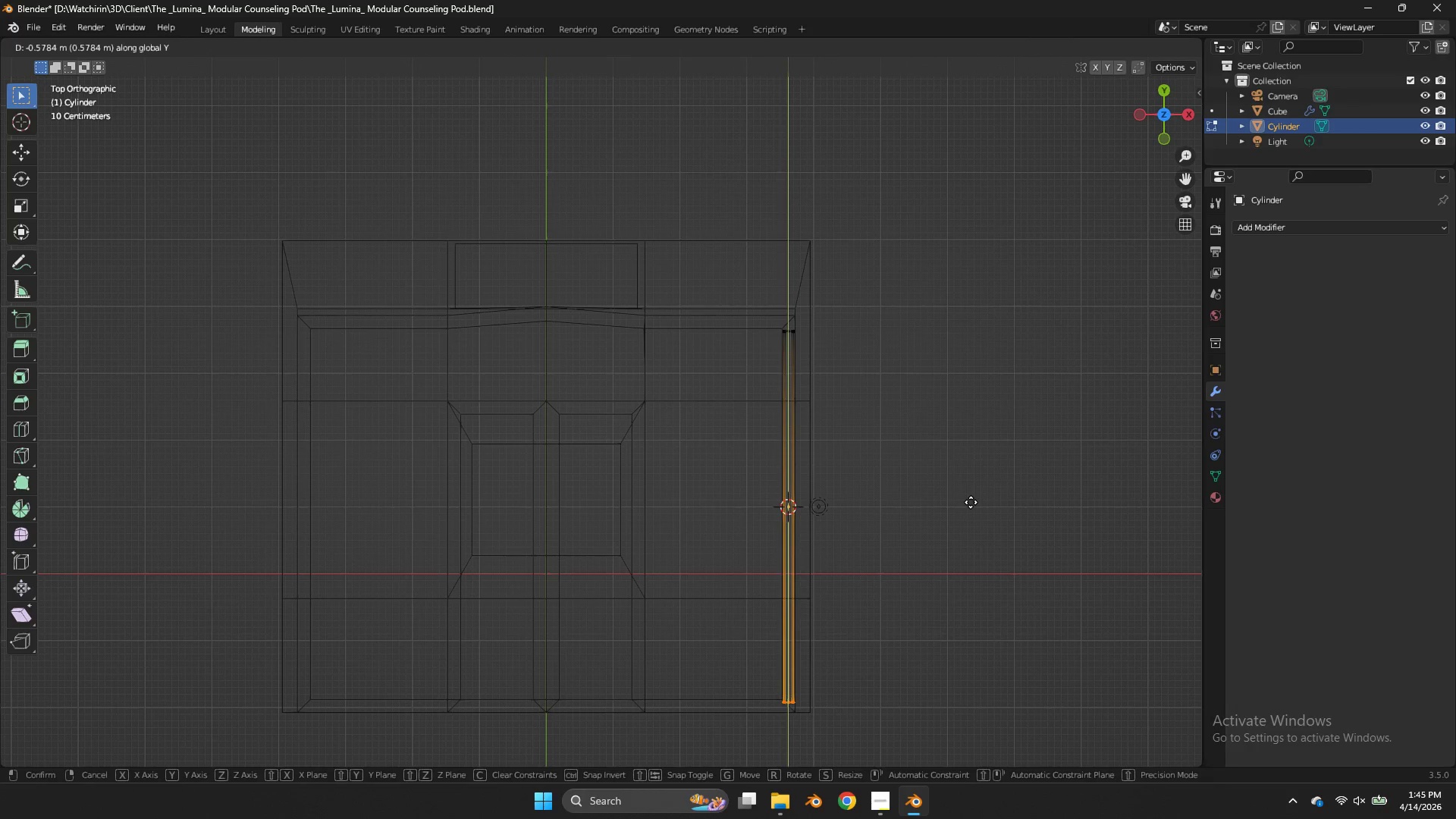 
left_click([972, 498])
 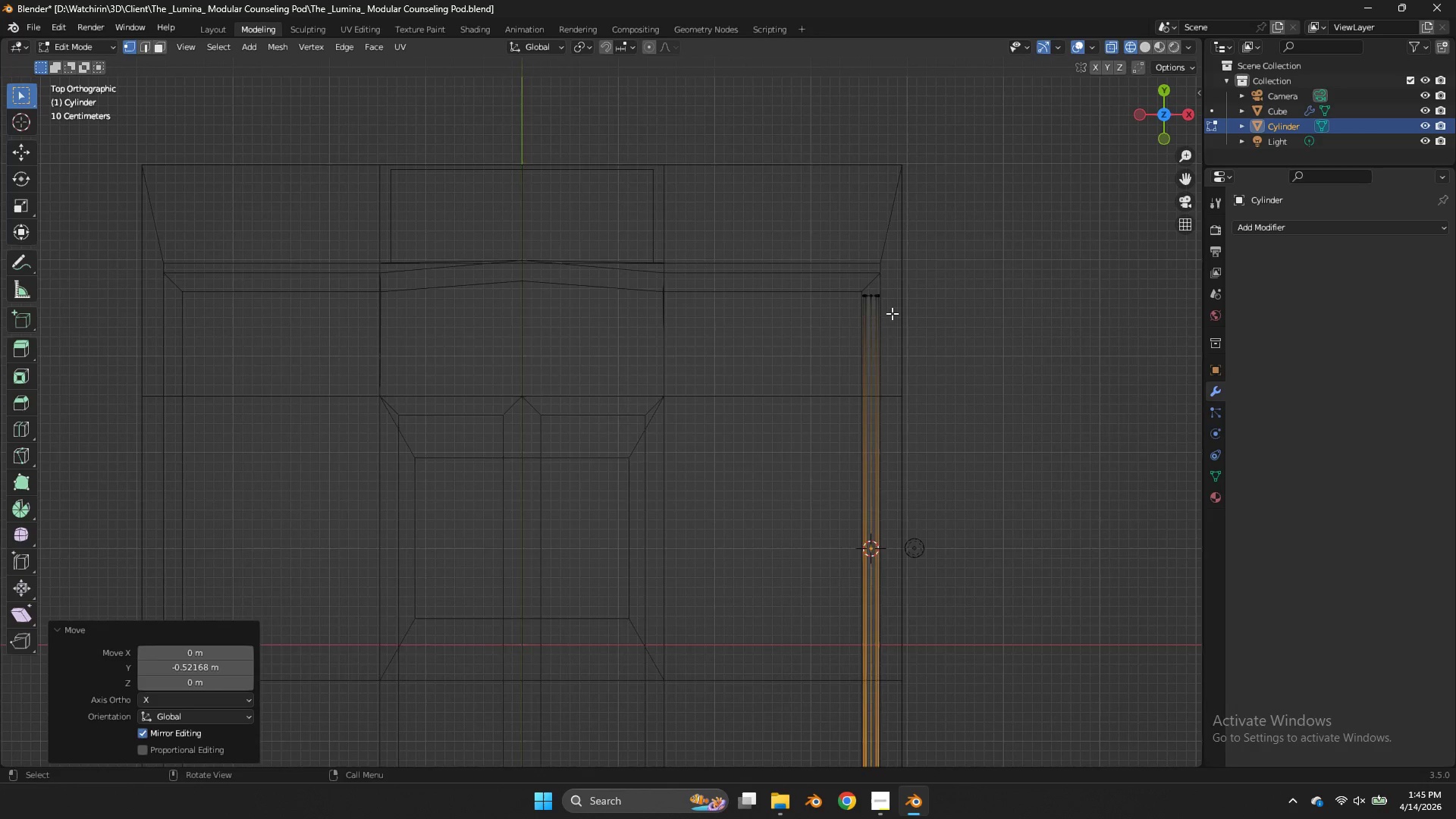 
left_click_drag(start_coordinate=[979, 240], to_coordinate=[864, 311])
 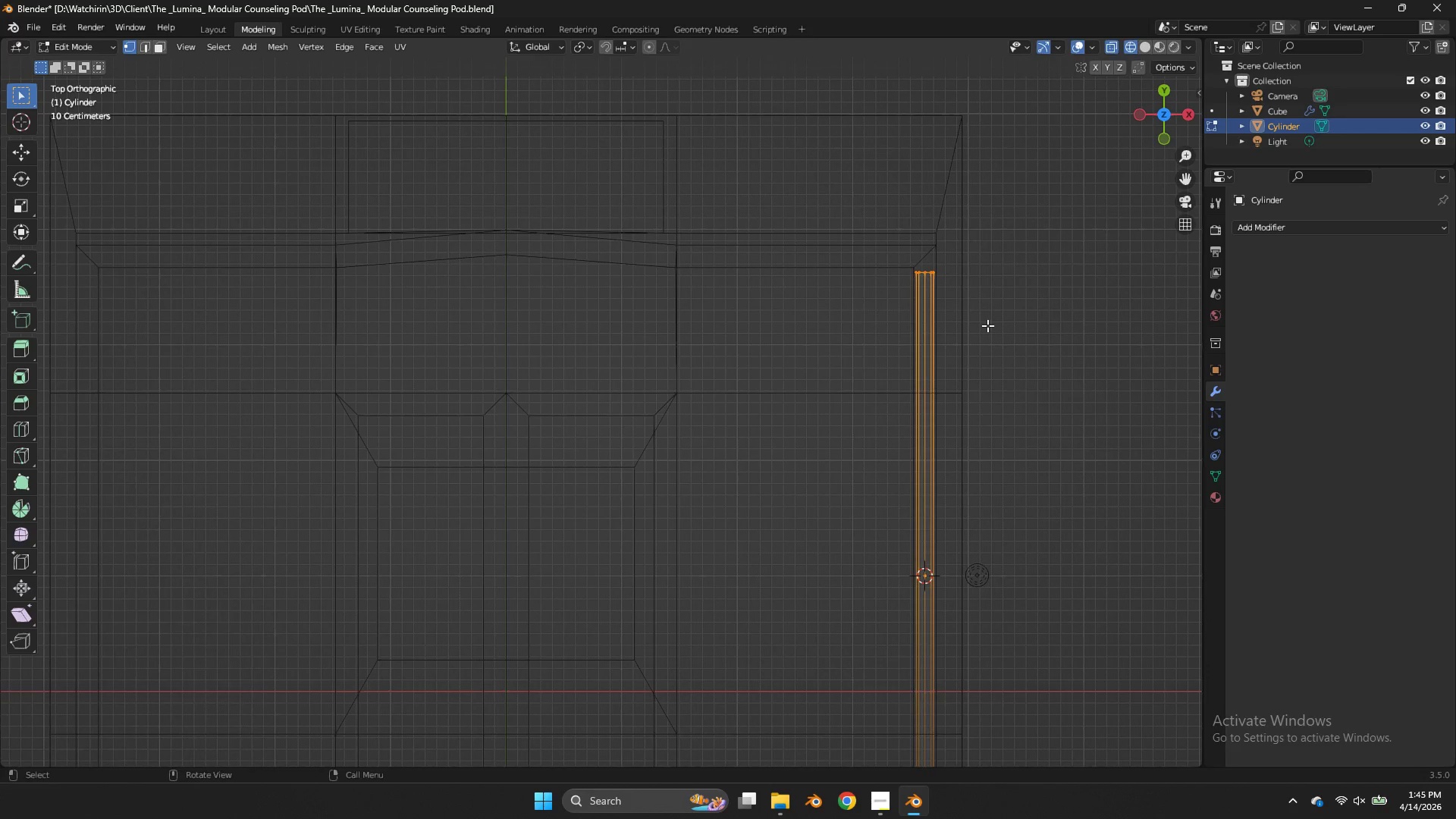 
scroll: coordinate [892, 313], scroll_direction: up, amount: 3.0
 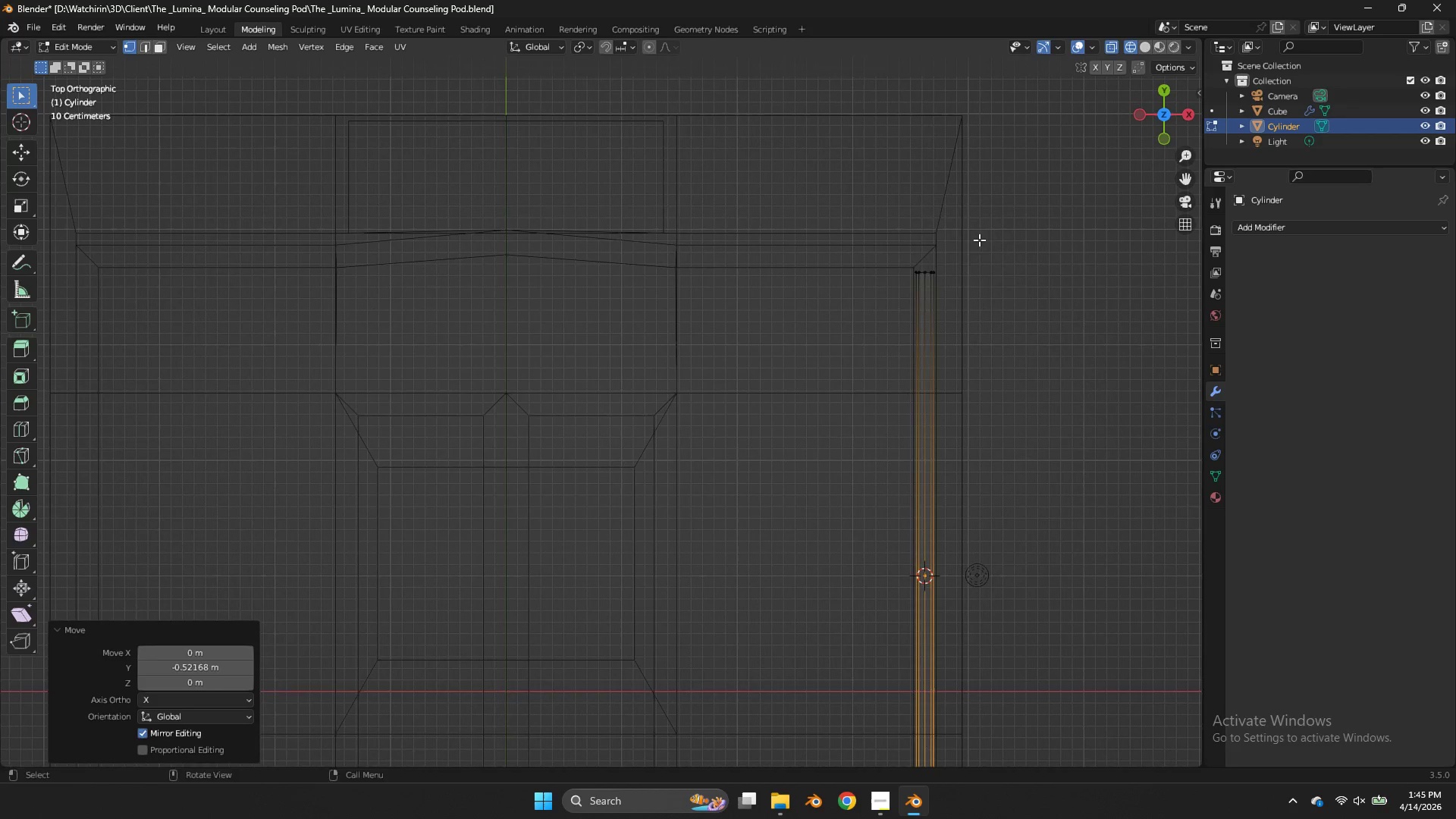 
key(Shift+ShiftLeft)
 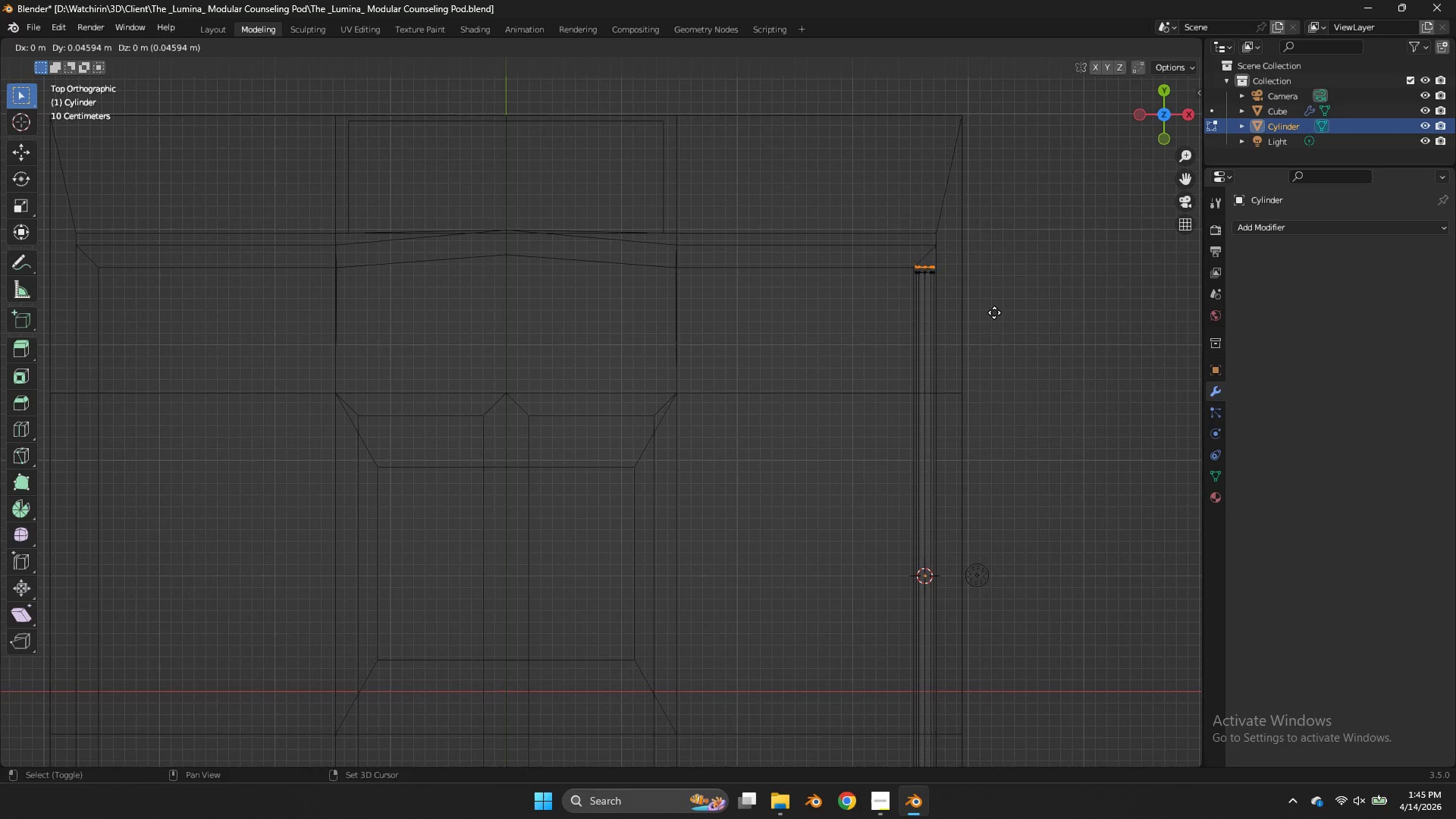 
key(Shift+D)
 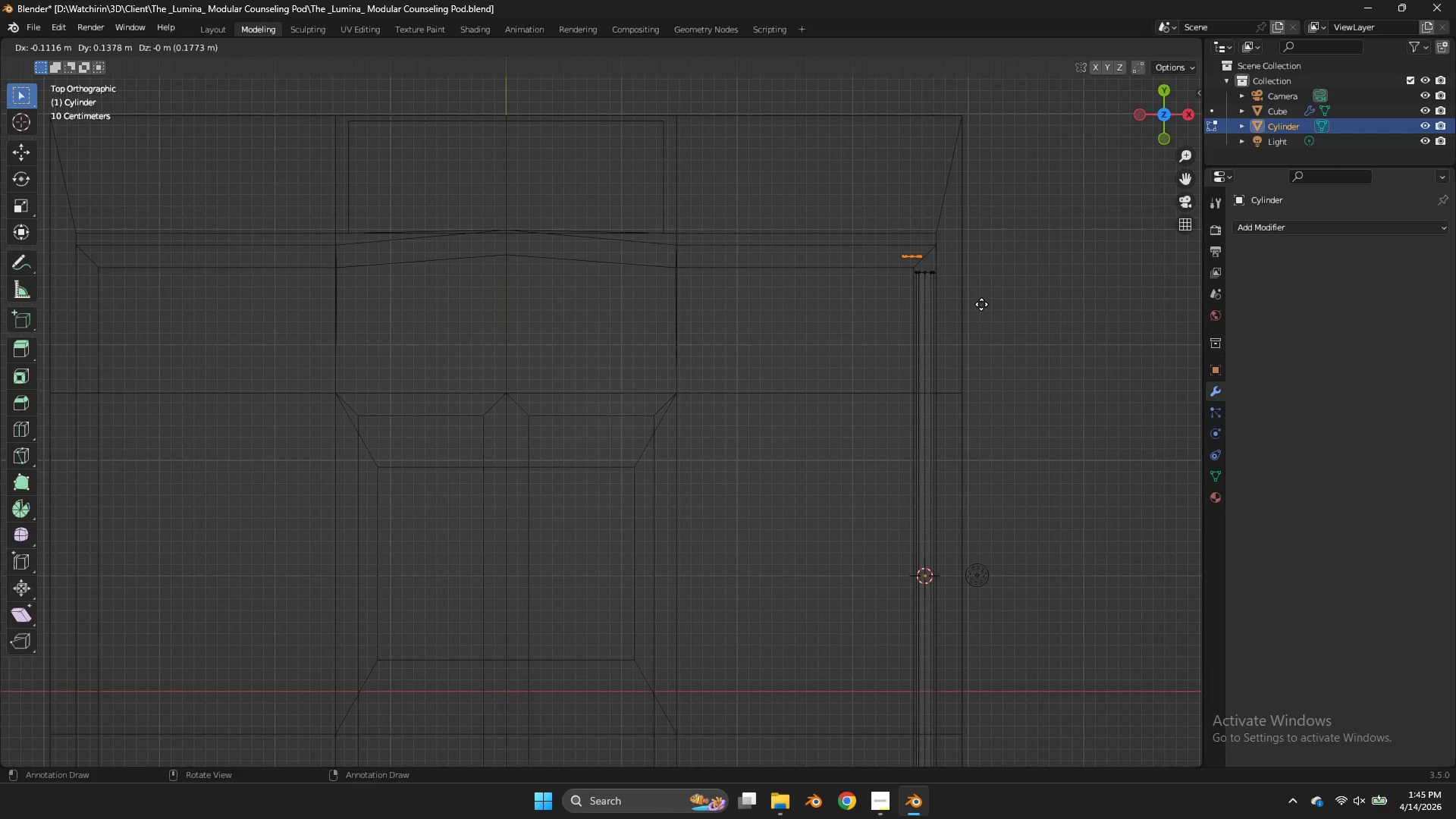 
left_click([981, 304])
 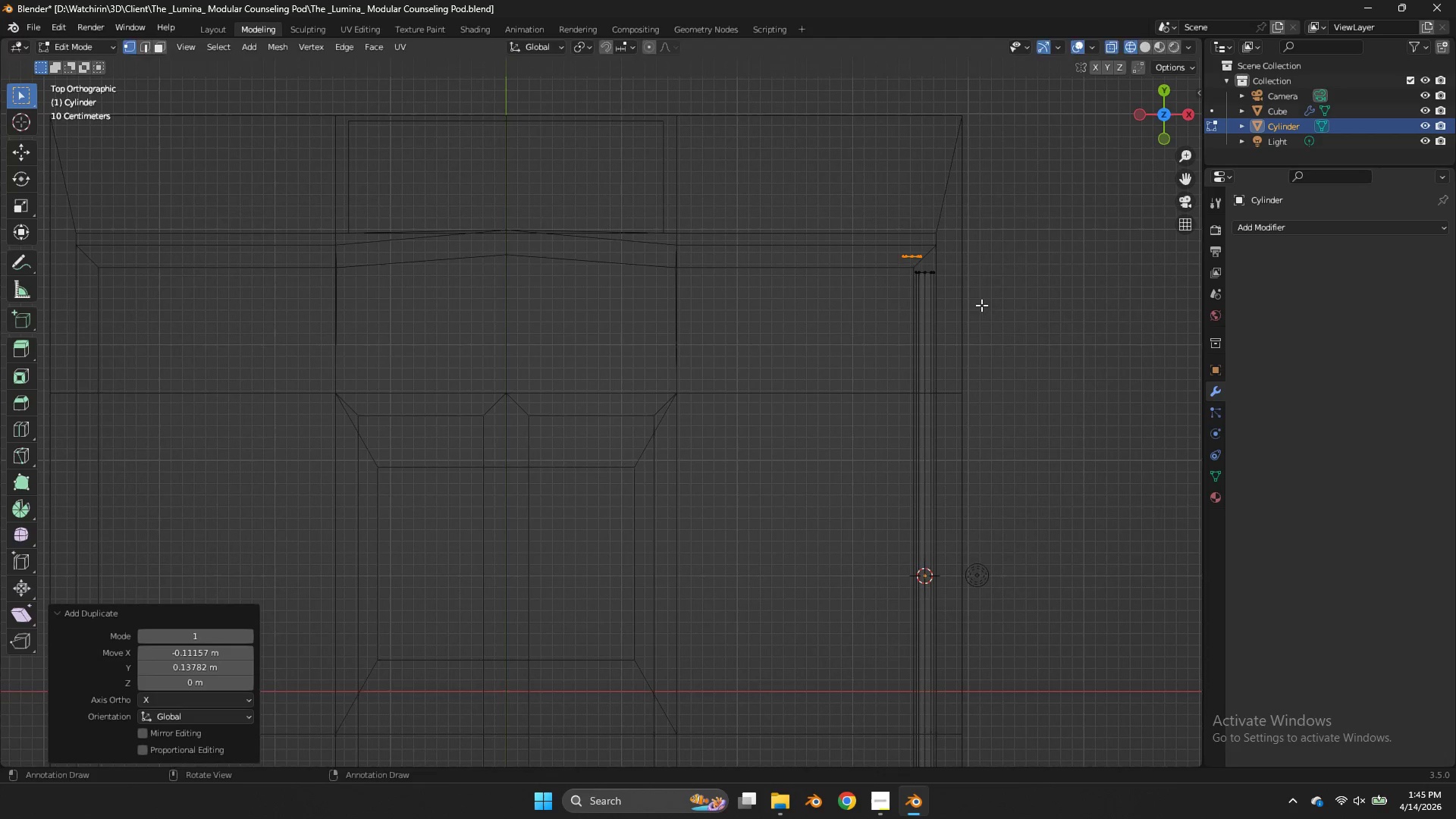 
key(R)
 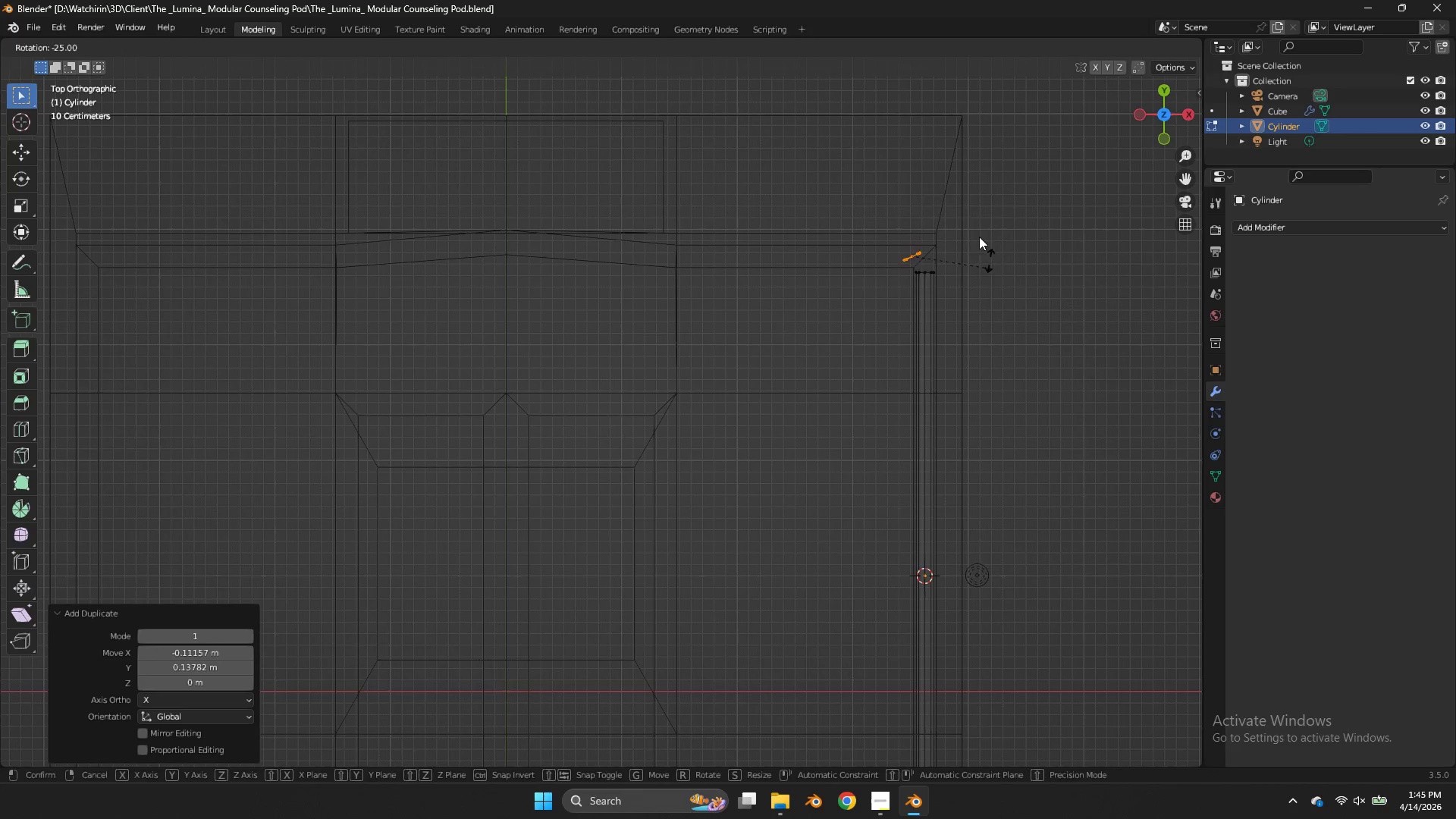 
hold_key(key=ControlLeft, duration=1.31)
left_click([959, 191])
 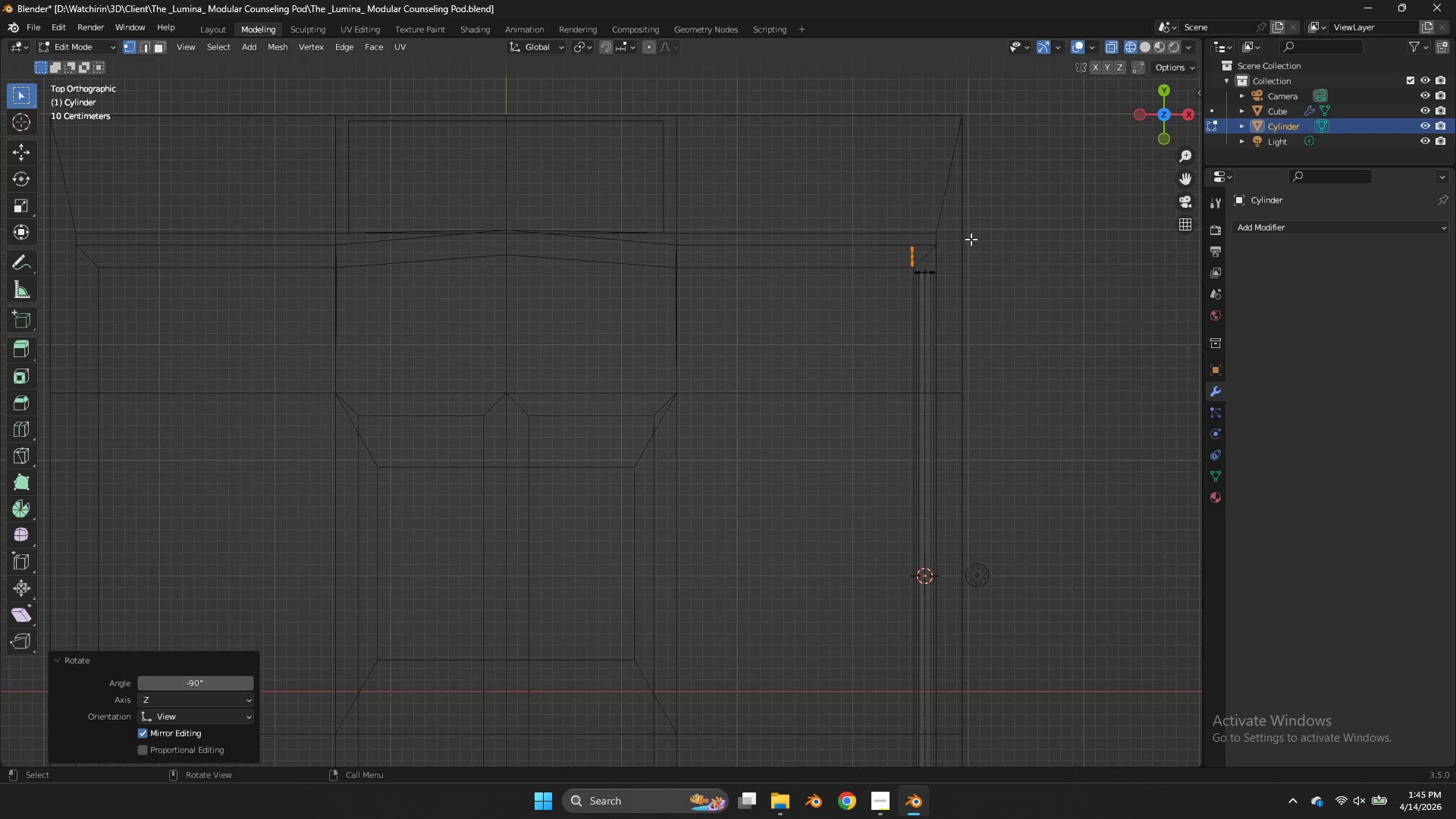 
hold_key(key=ShiftLeft, duration=0.41)
left_click_drag(start_coordinate=[981, 222], to_coordinate=[858, 309])
 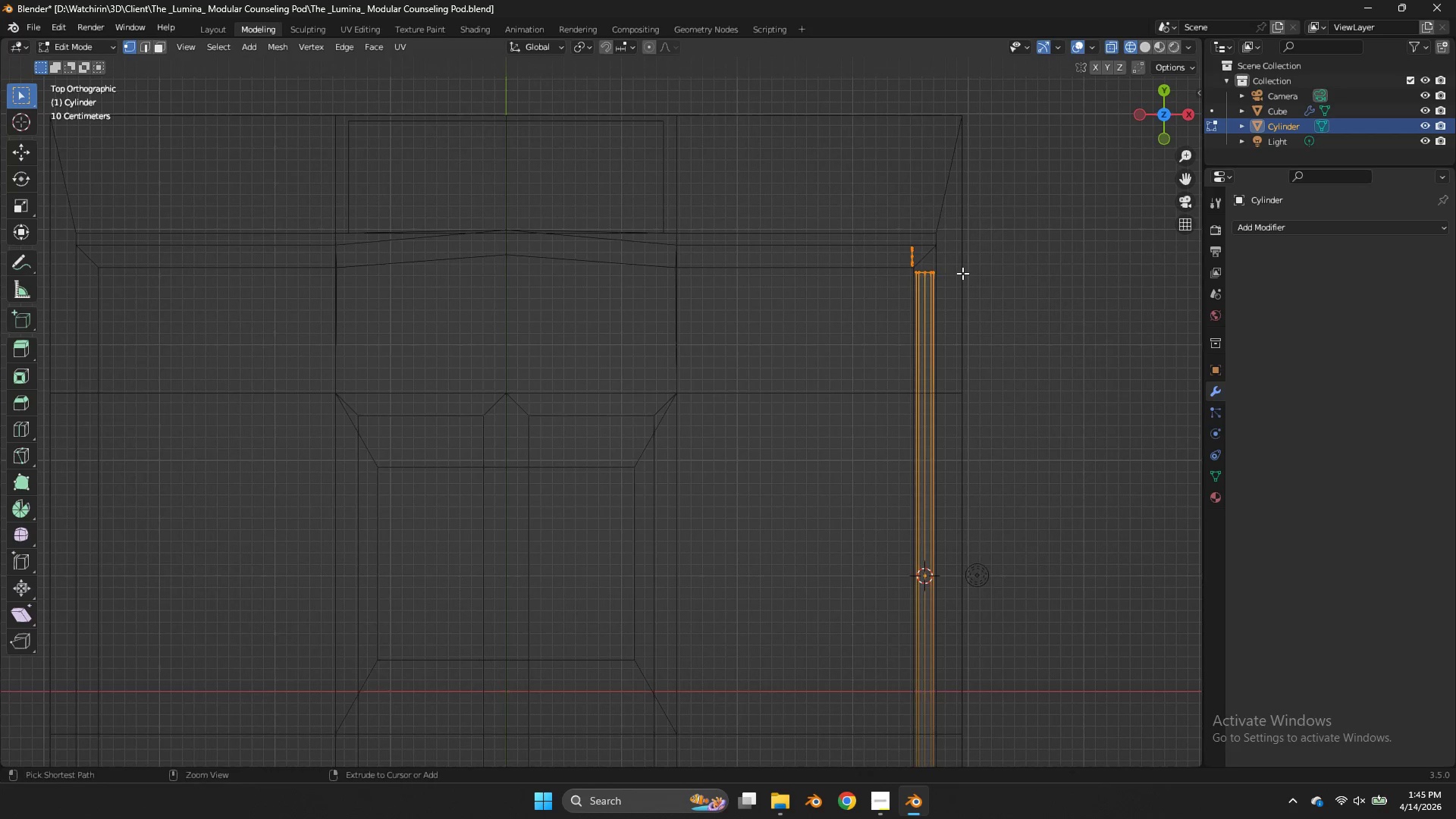 
key(Control+E)
 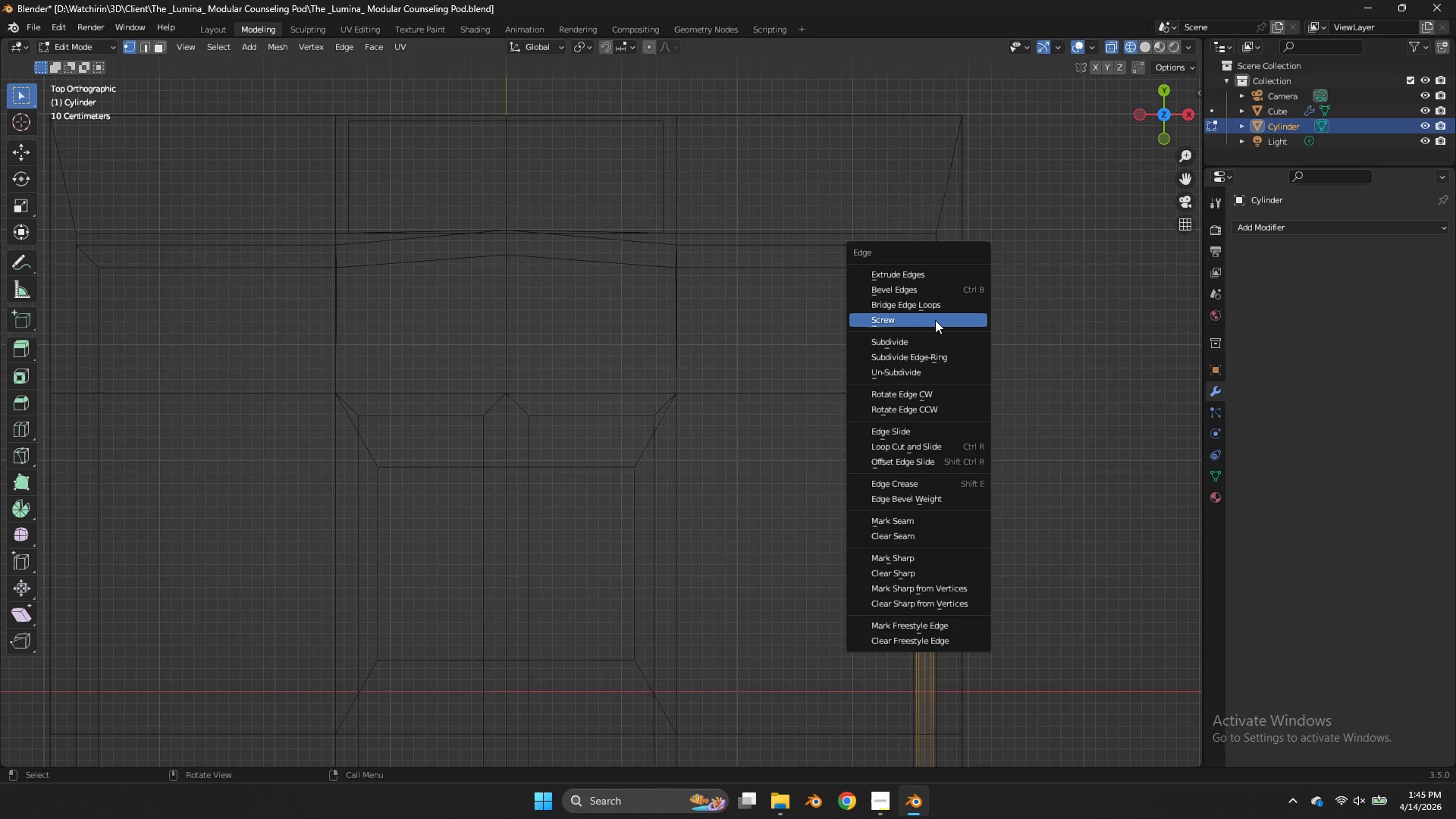 
left_click([935, 309])
 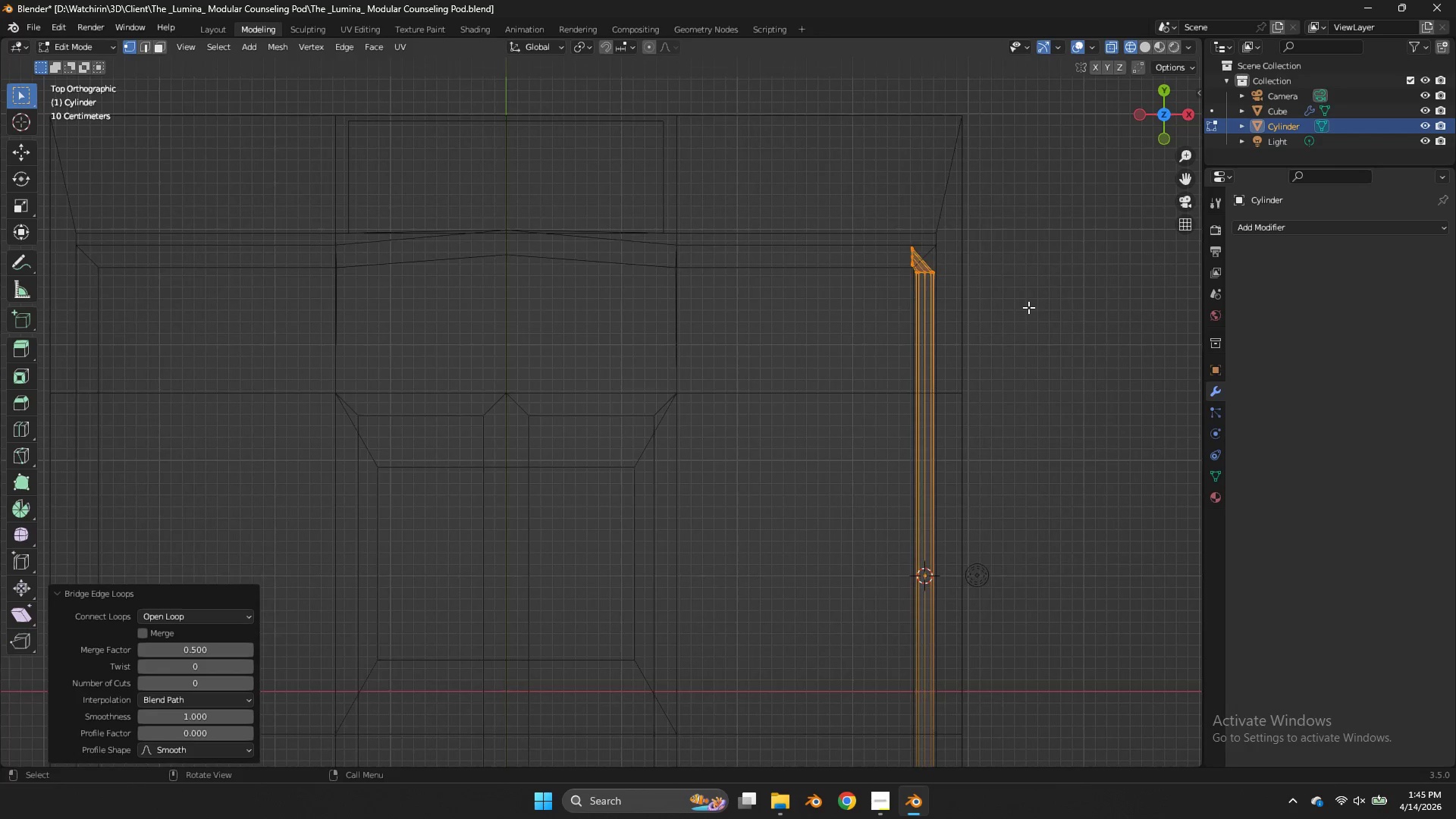 
scroll: coordinate [1030, 306], scroll_direction: up, amount: 1.0
 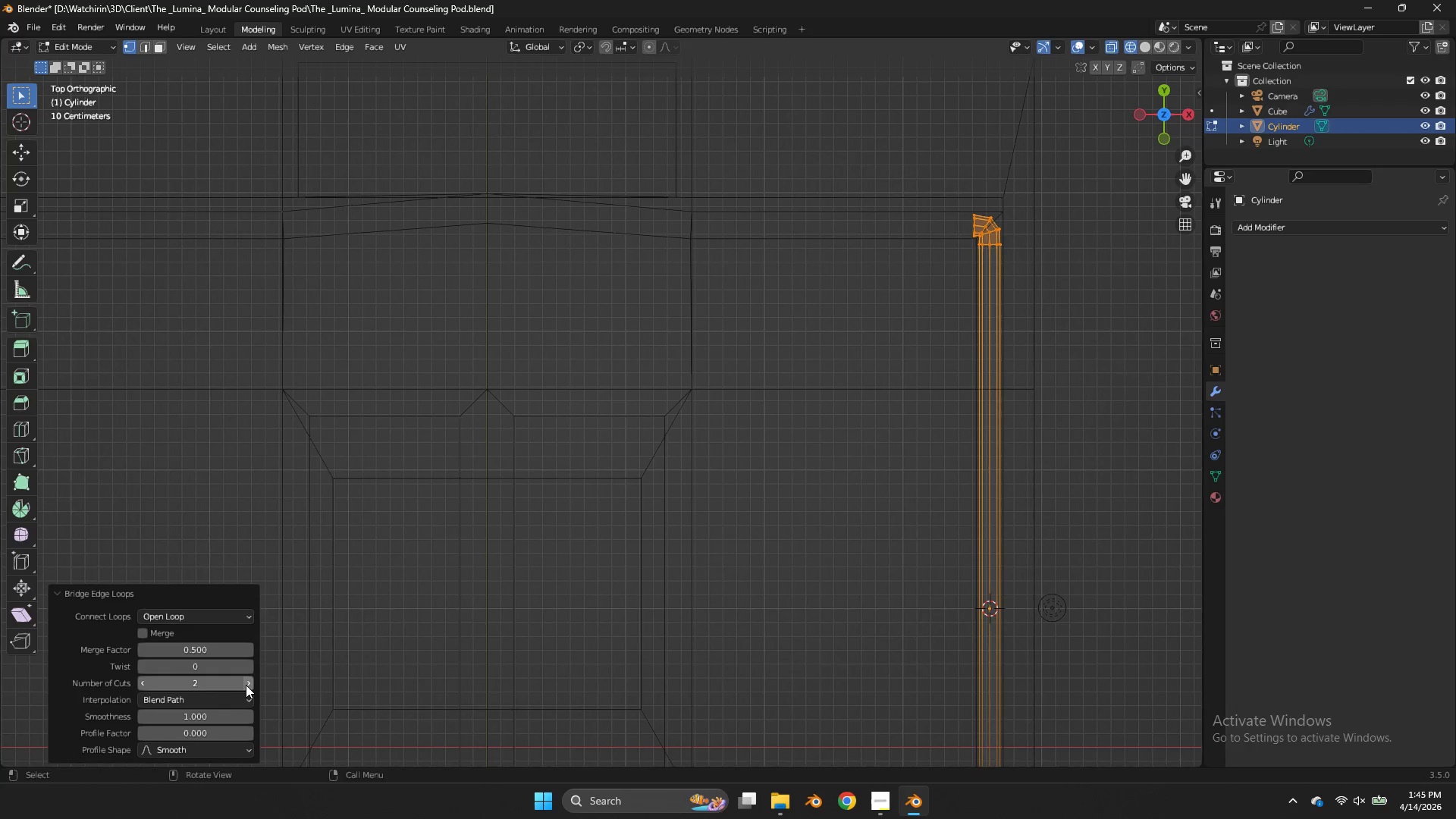 
left_click([246, 685])
 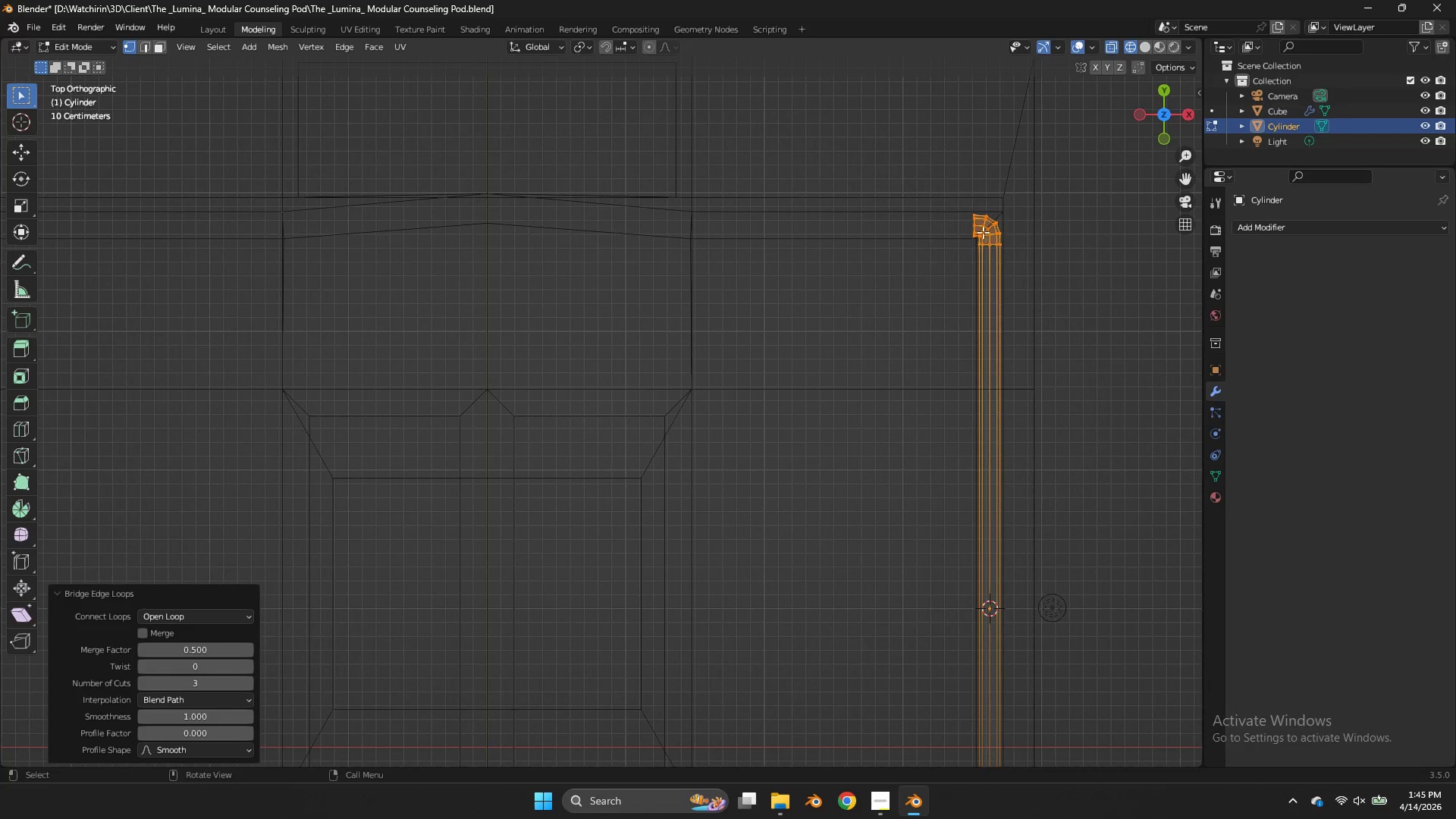 
key(Alt+AltLeft)
 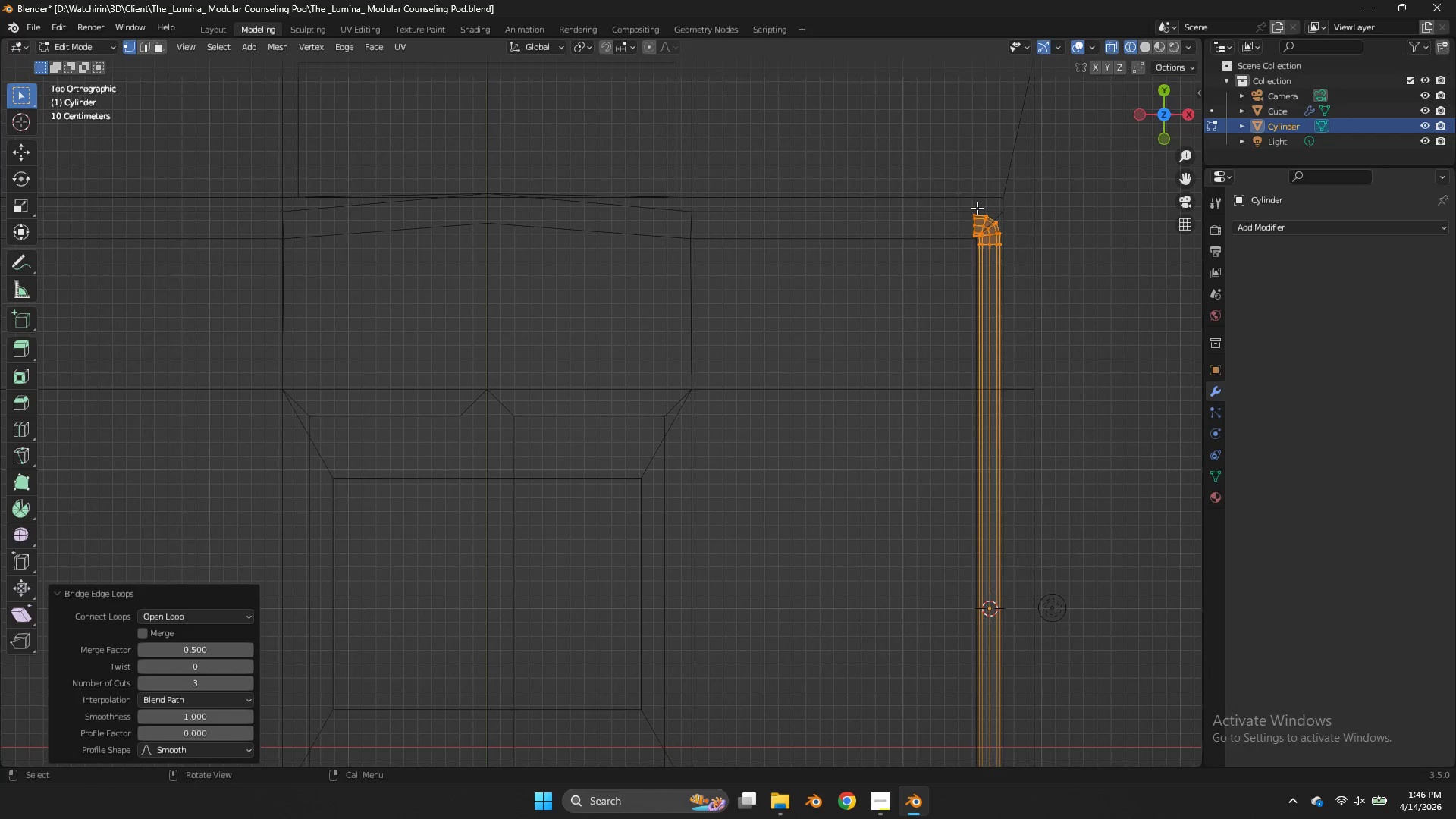 
left_click_drag(start_coordinate=[977, 208], to_coordinate=[965, 256])
 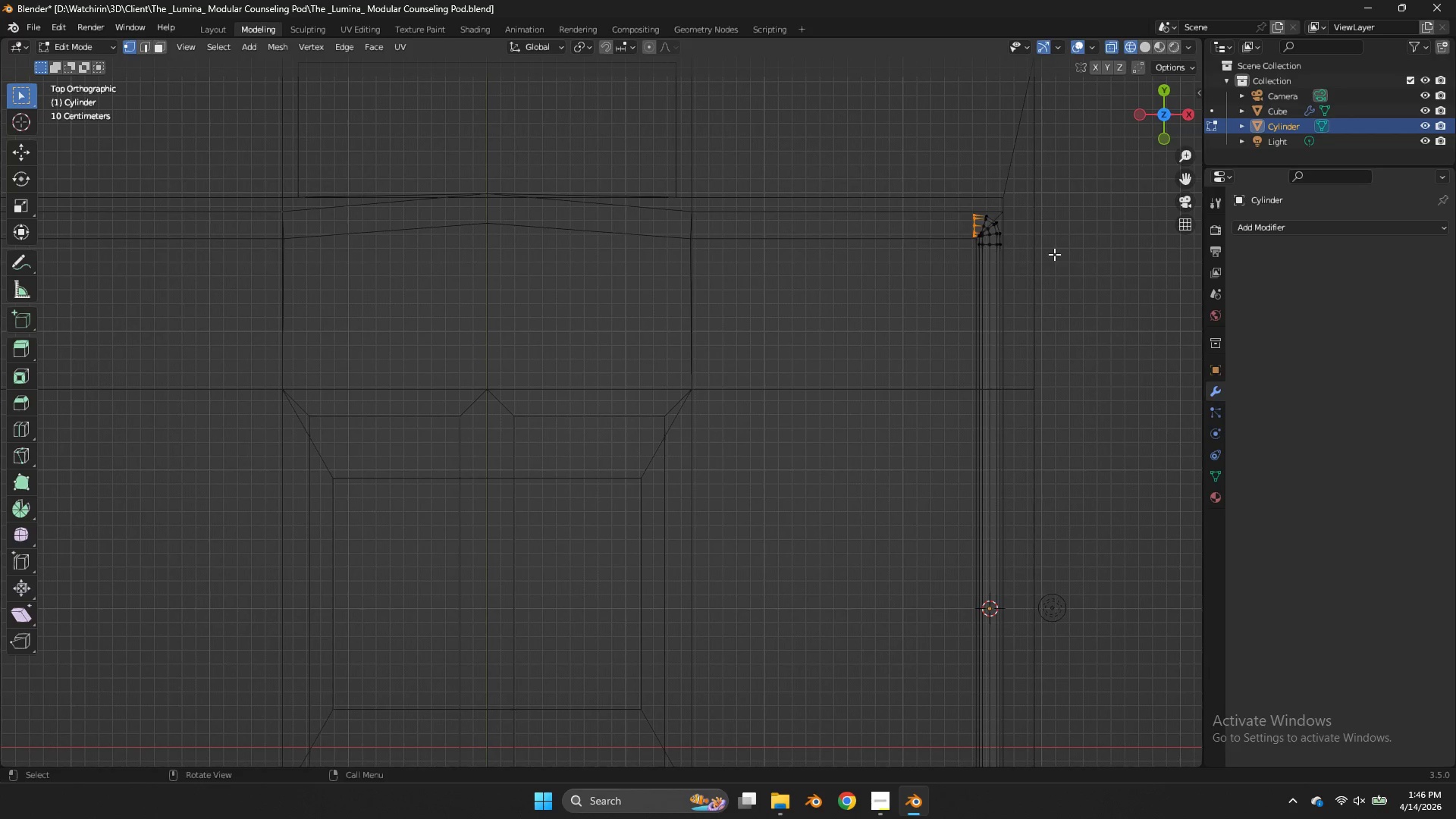 
key(E)
 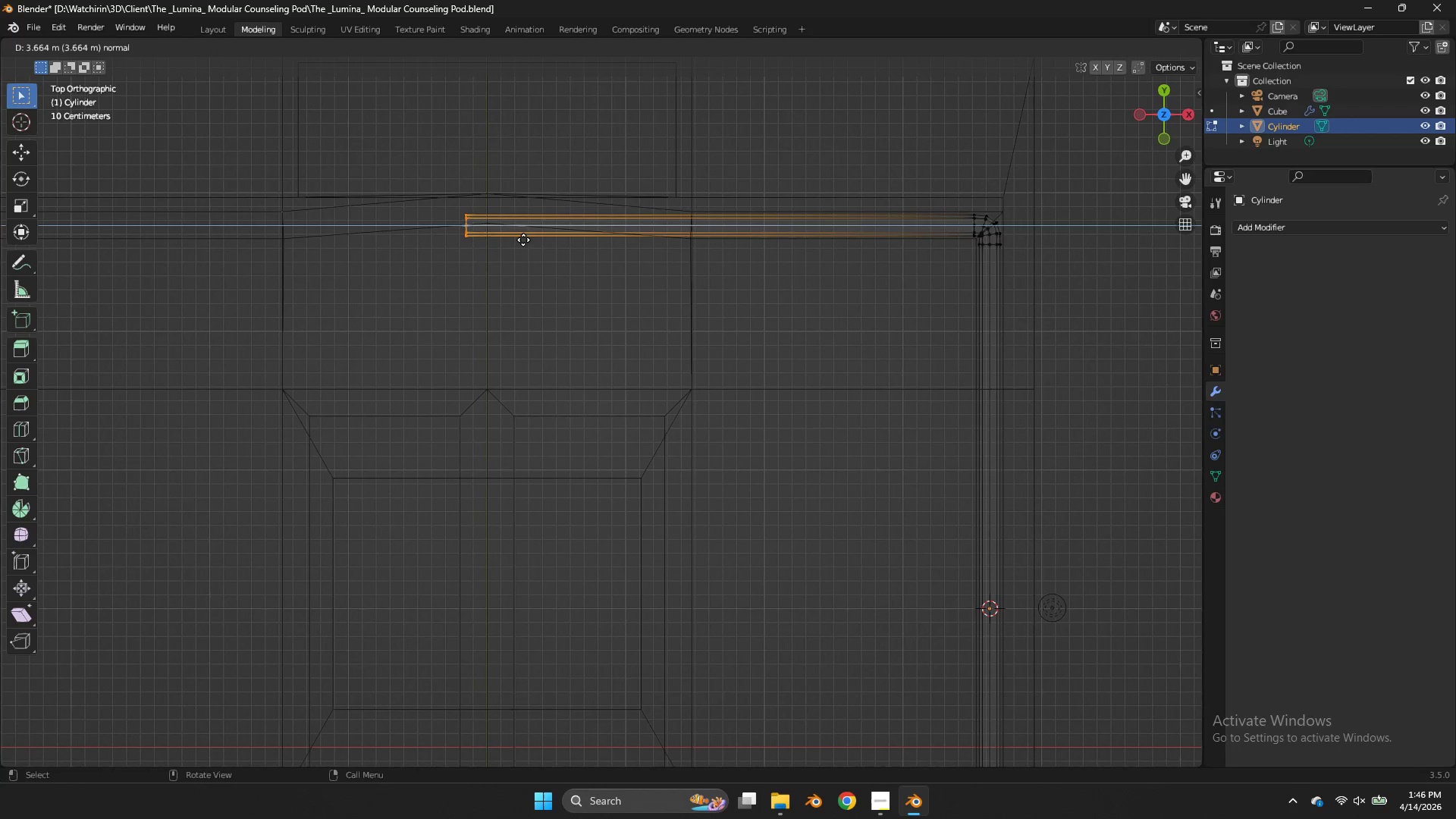 
left_click([562, 235])
 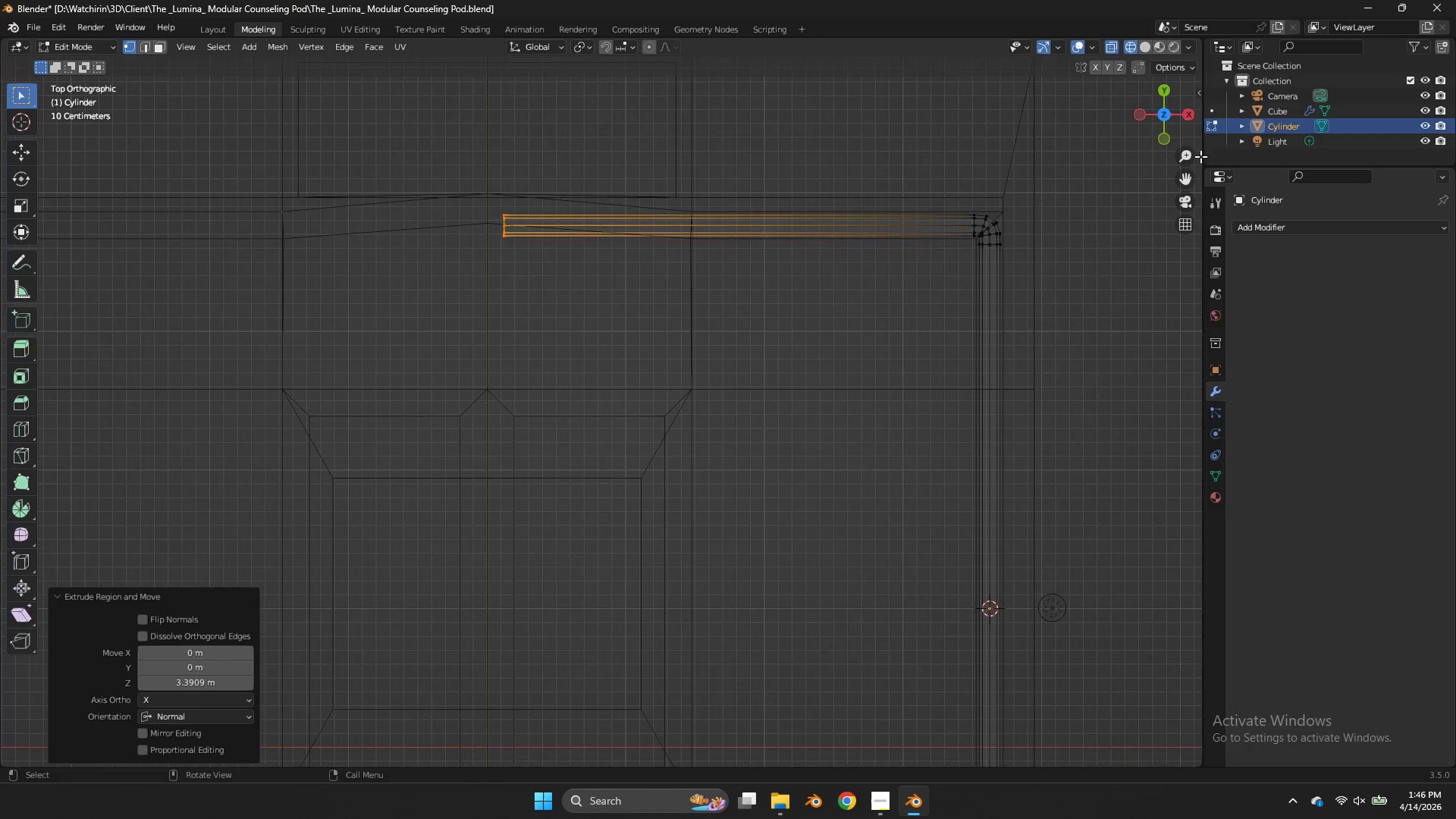 
left_click_drag(start_coordinate=[1178, 119], to_coordinate=[1188, 671])
 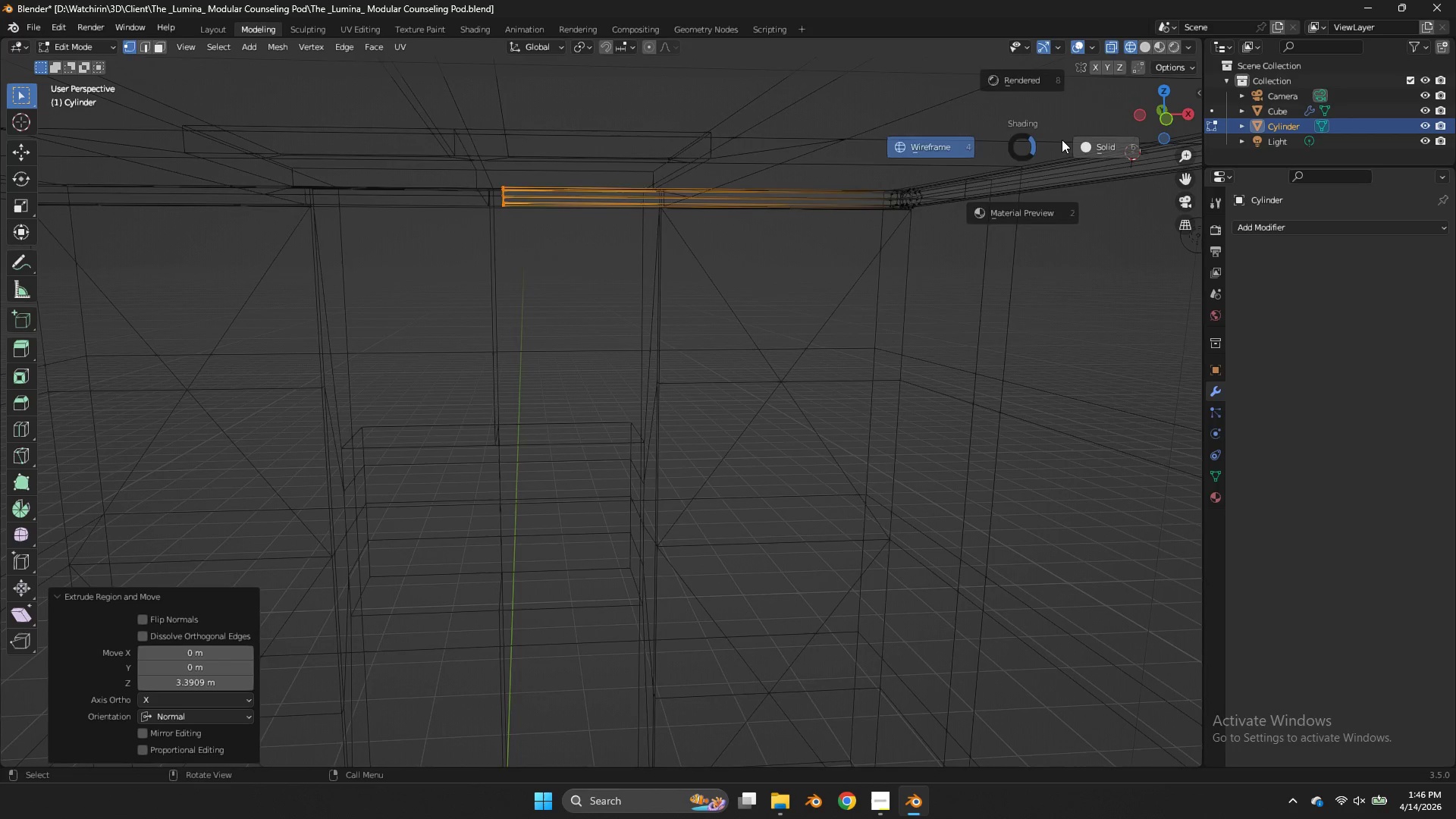 
key(Z)
 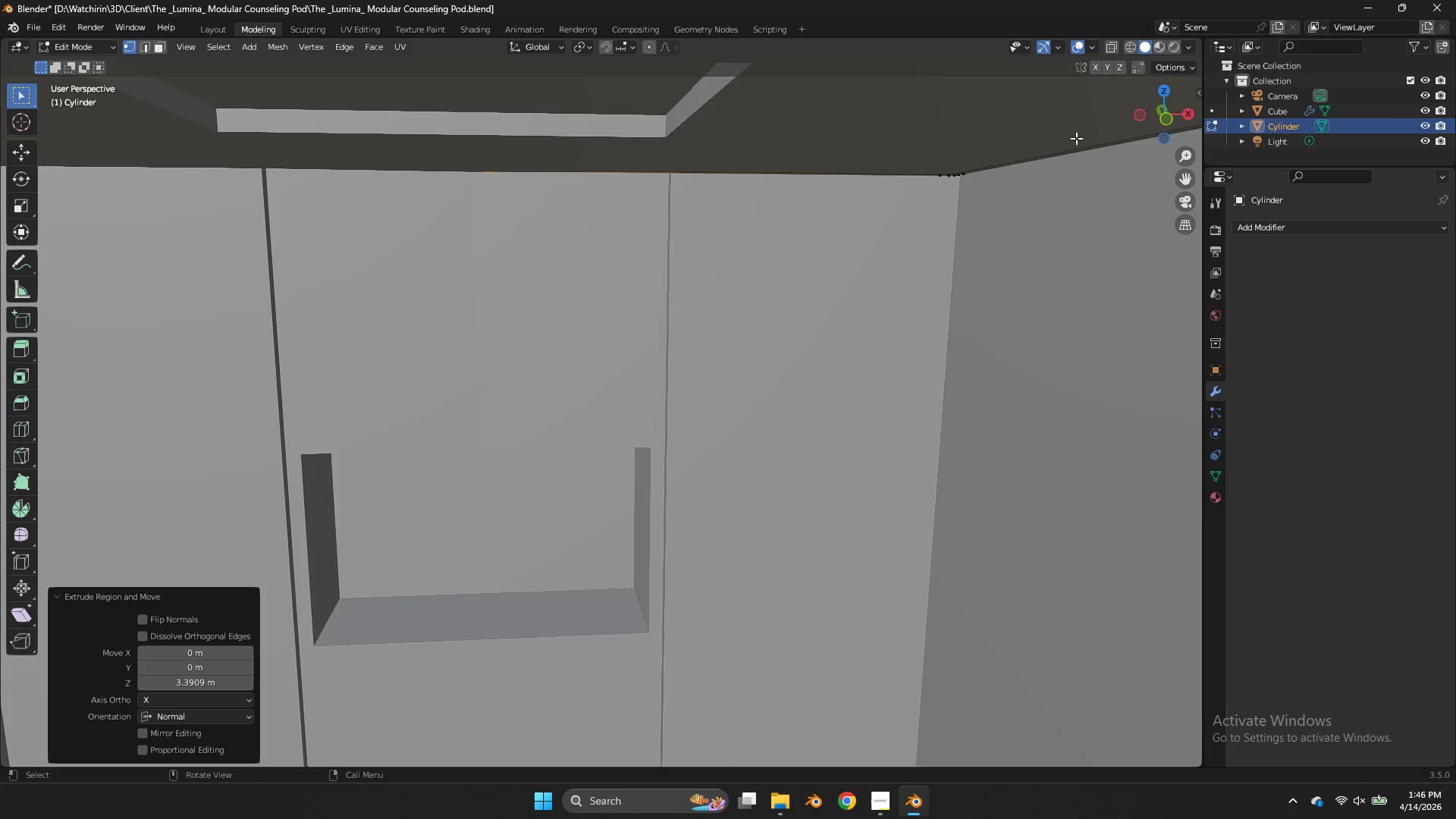 
scroll: coordinate [1076, 138], scroll_direction: up, amount: 2.0
 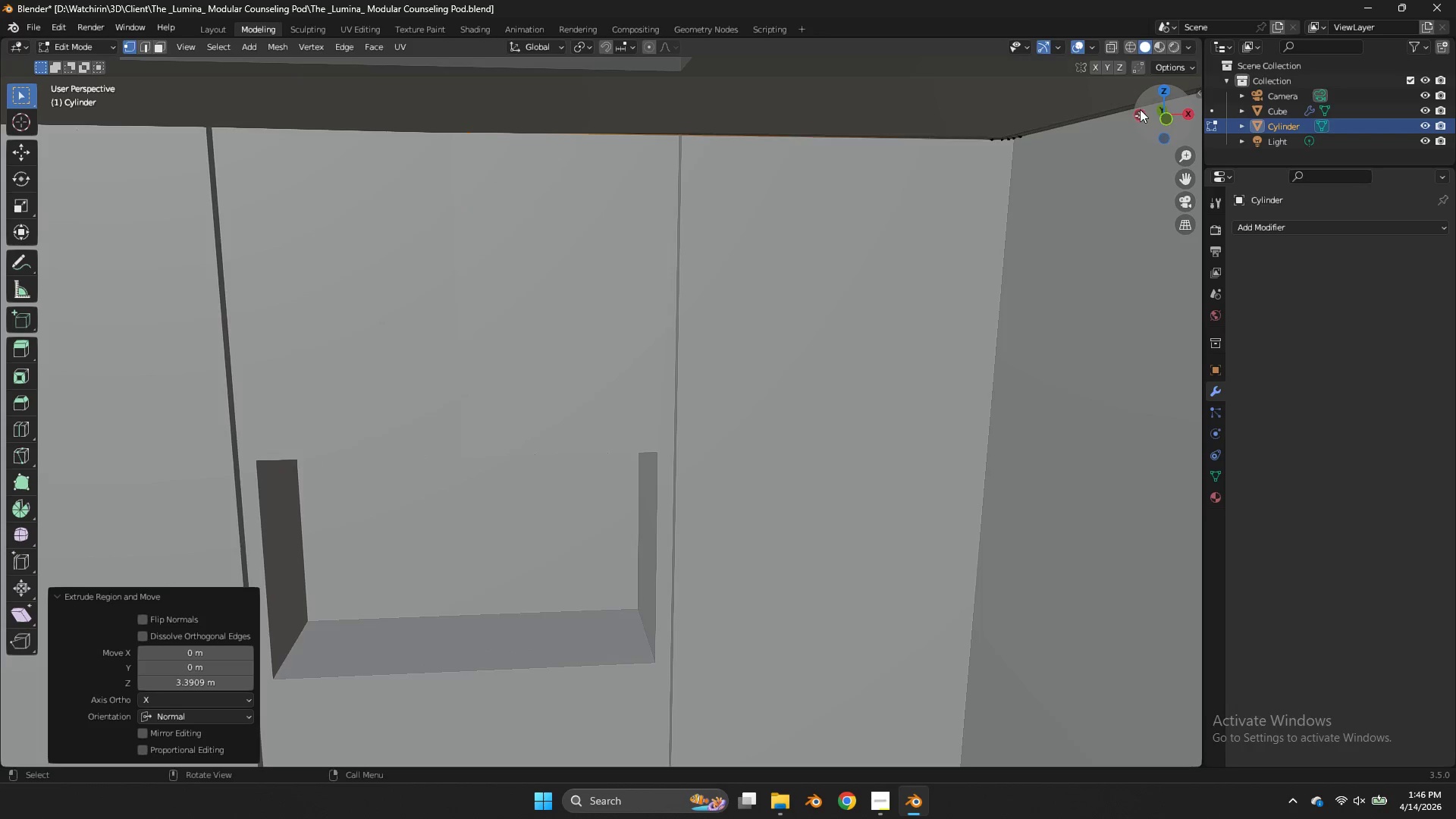 
left_click_drag(start_coordinate=[1141, 109], to_coordinate=[127, 735])
 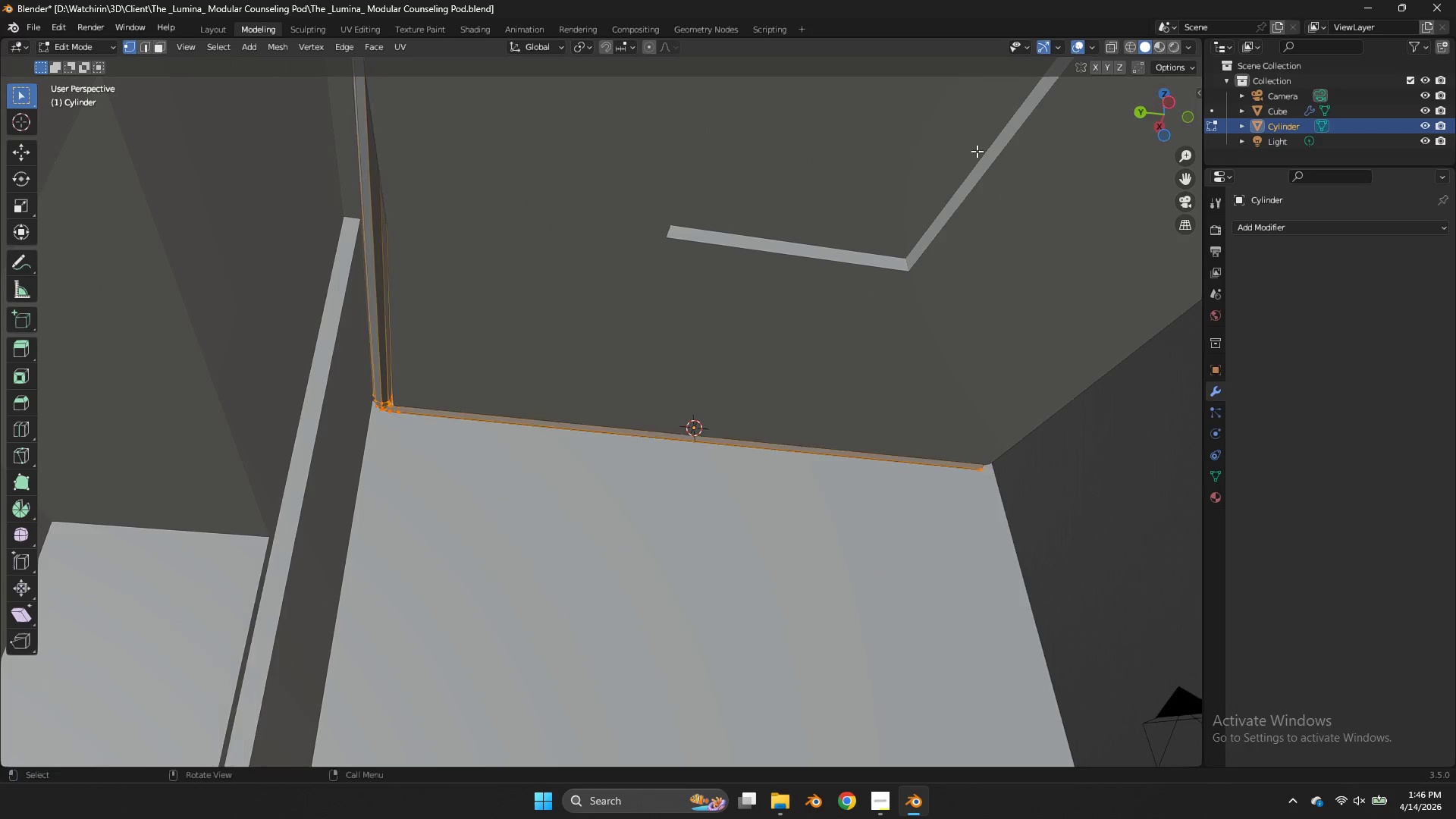 
left_click_drag(start_coordinate=[127, 736], to_coordinate=[1144, 108])
 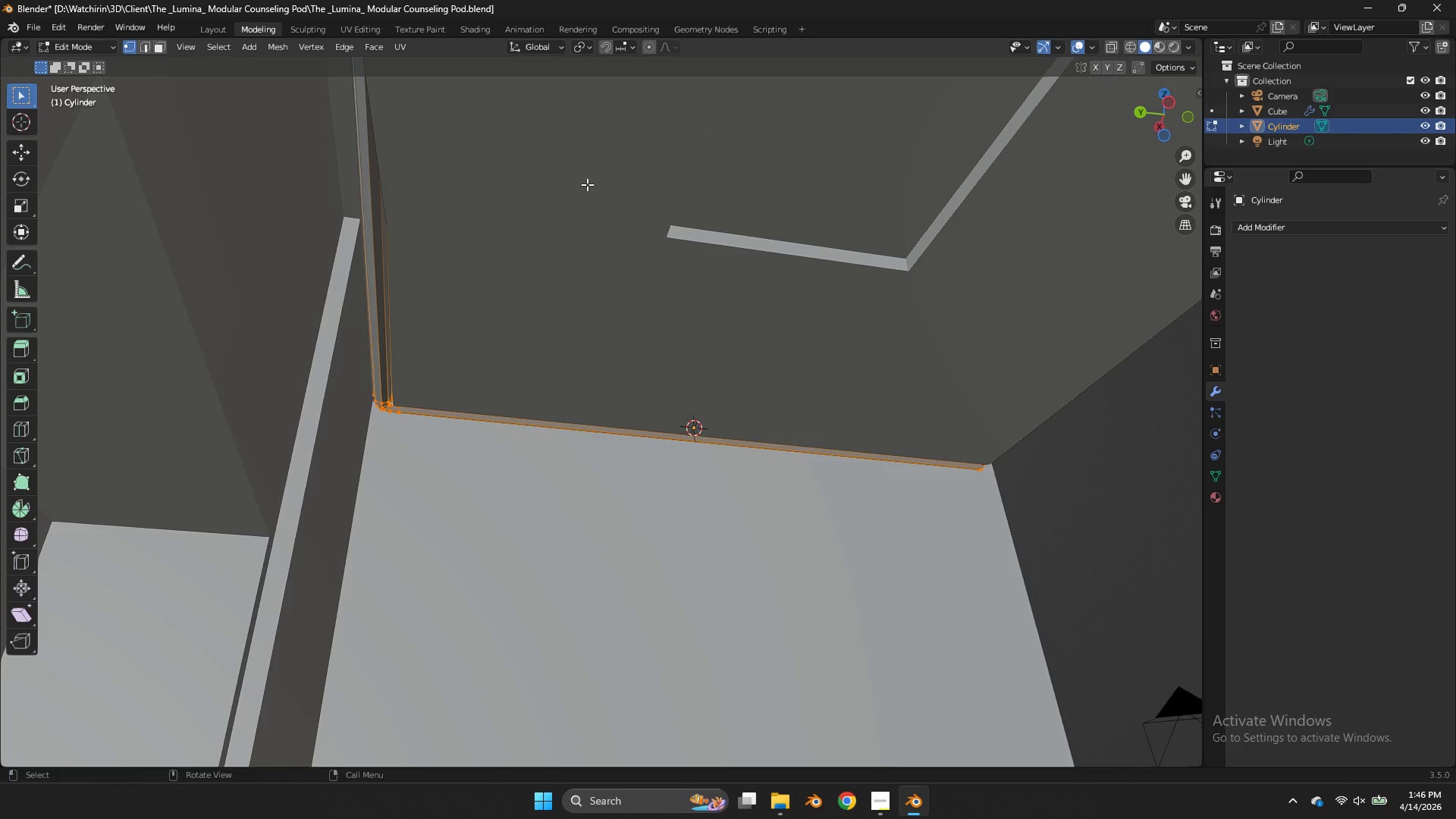 
double_click([587, 184])
 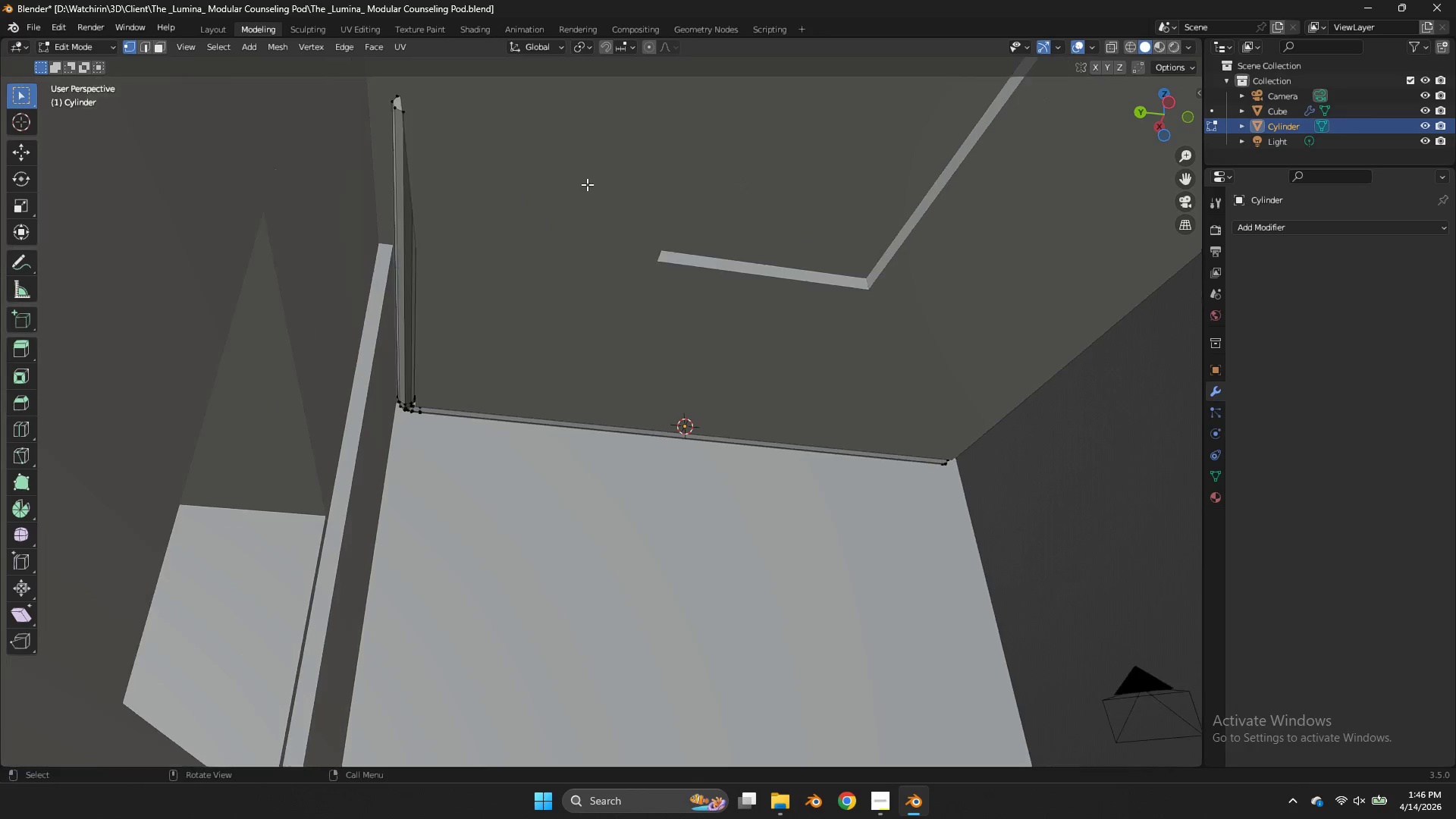 
left_click([651, 155])
 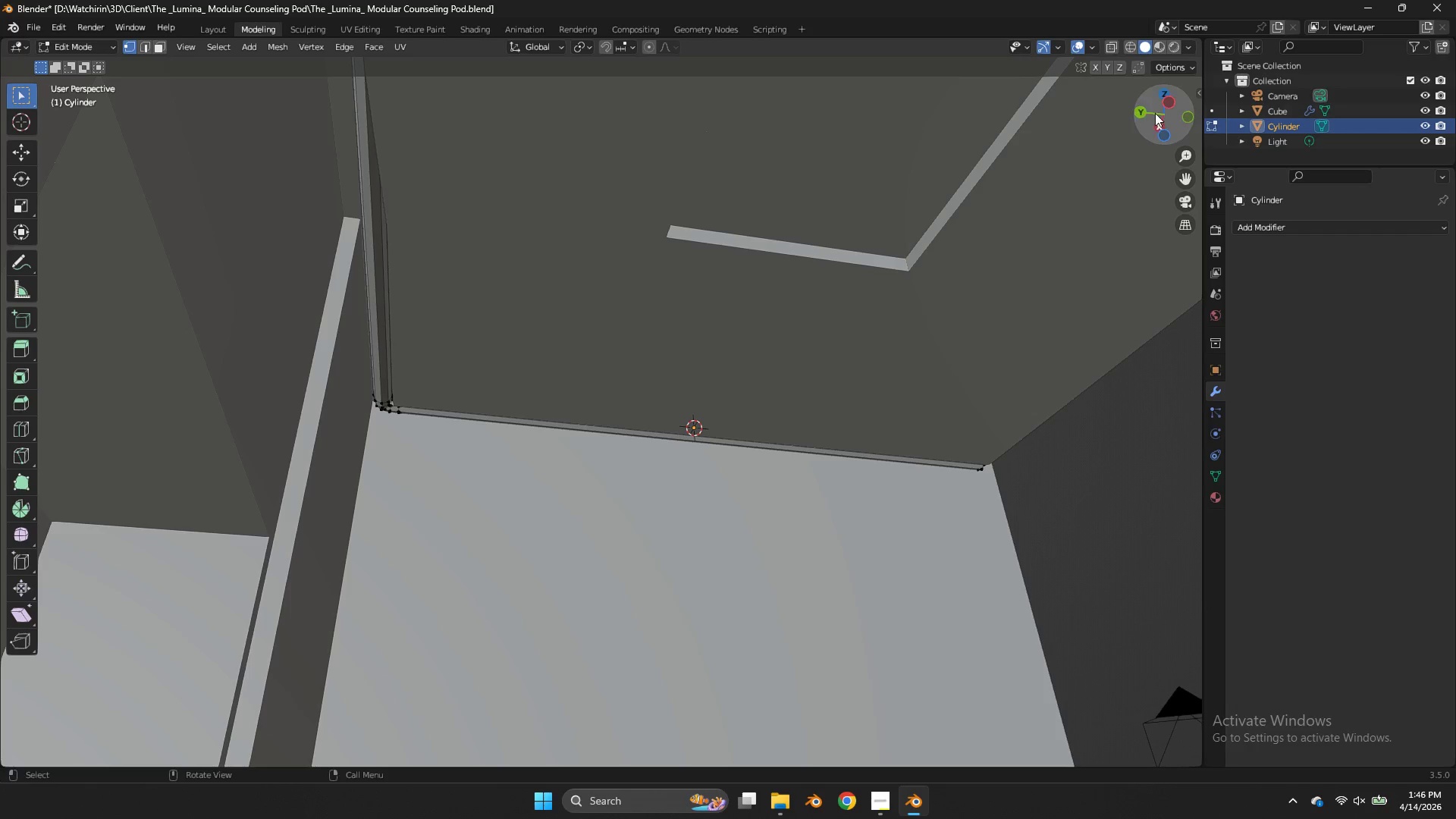 
scroll: coordinate [625, 190], scroll_direction: none, amount: 0.0
 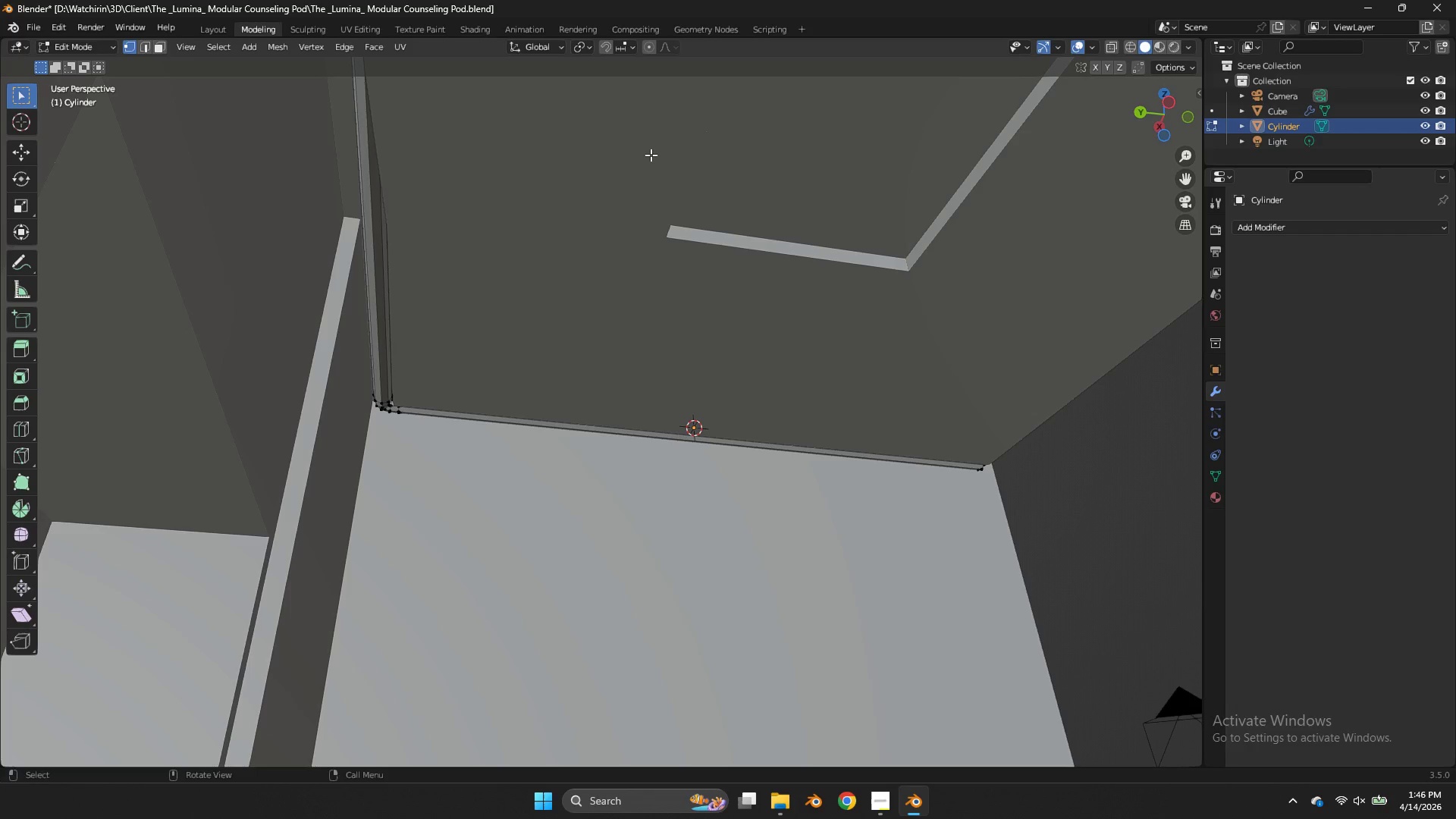 
key(Control+ControlLeft)
 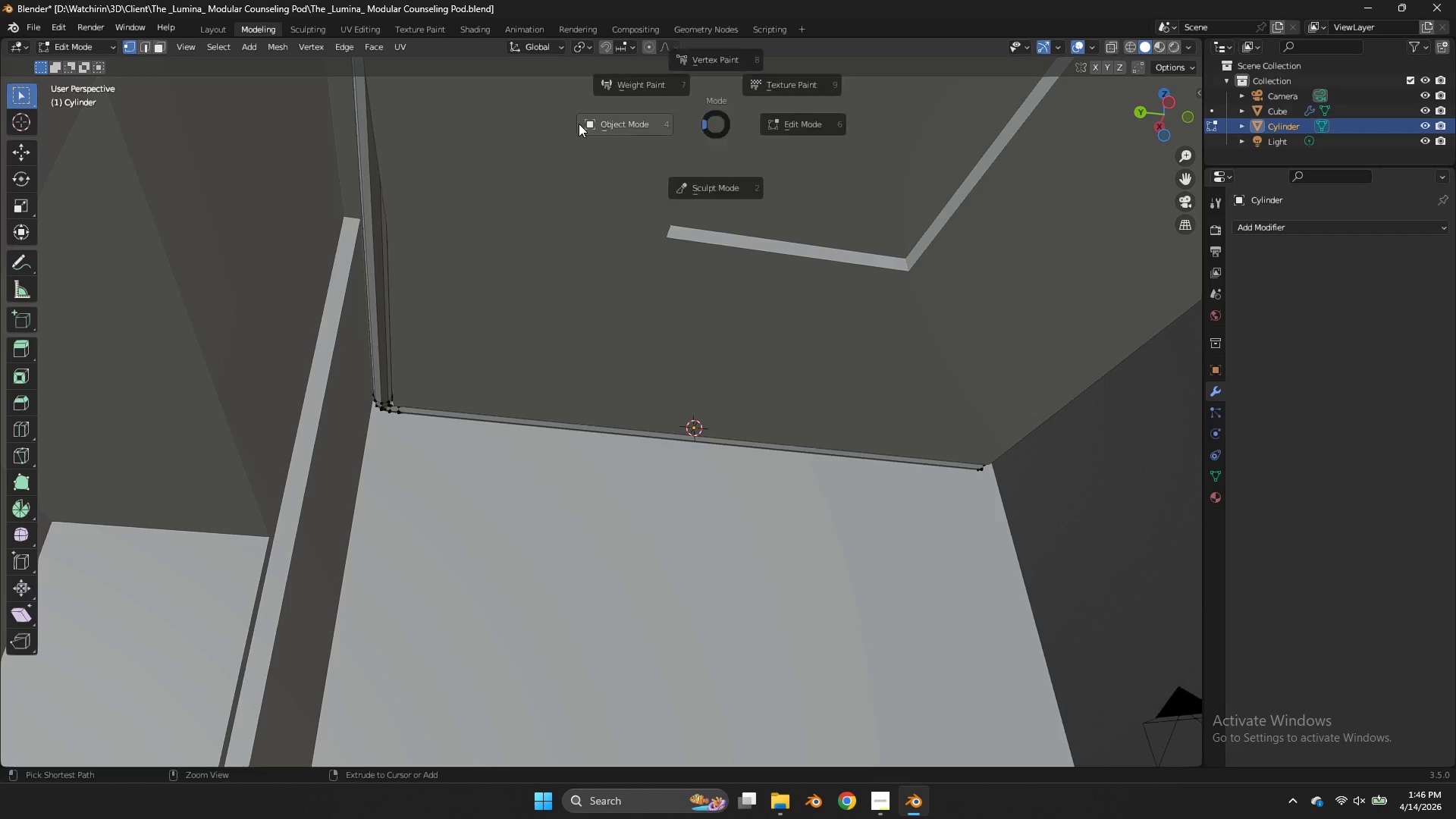 
key(Control+Tab)
 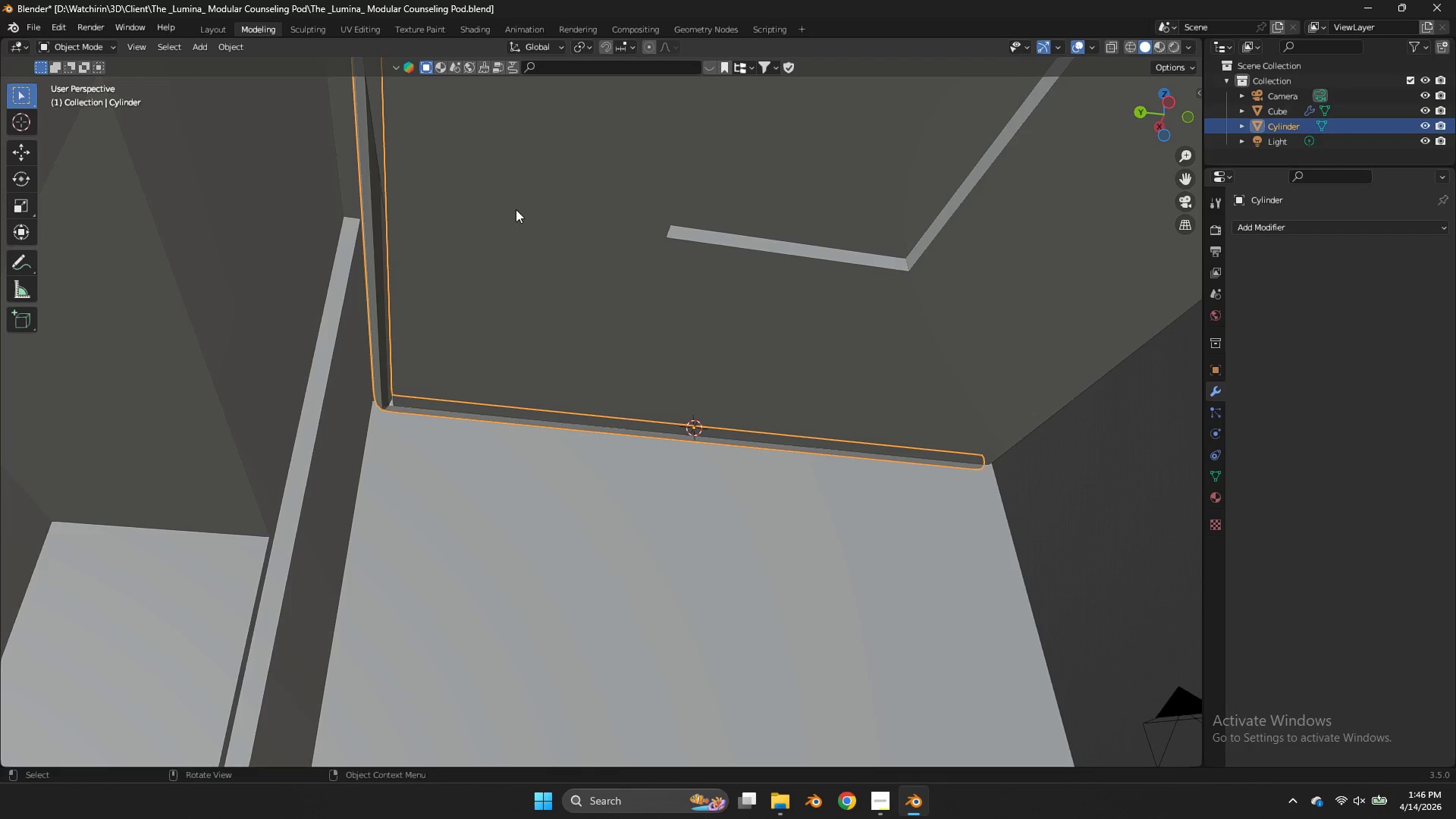 
left_click([516, 209])
 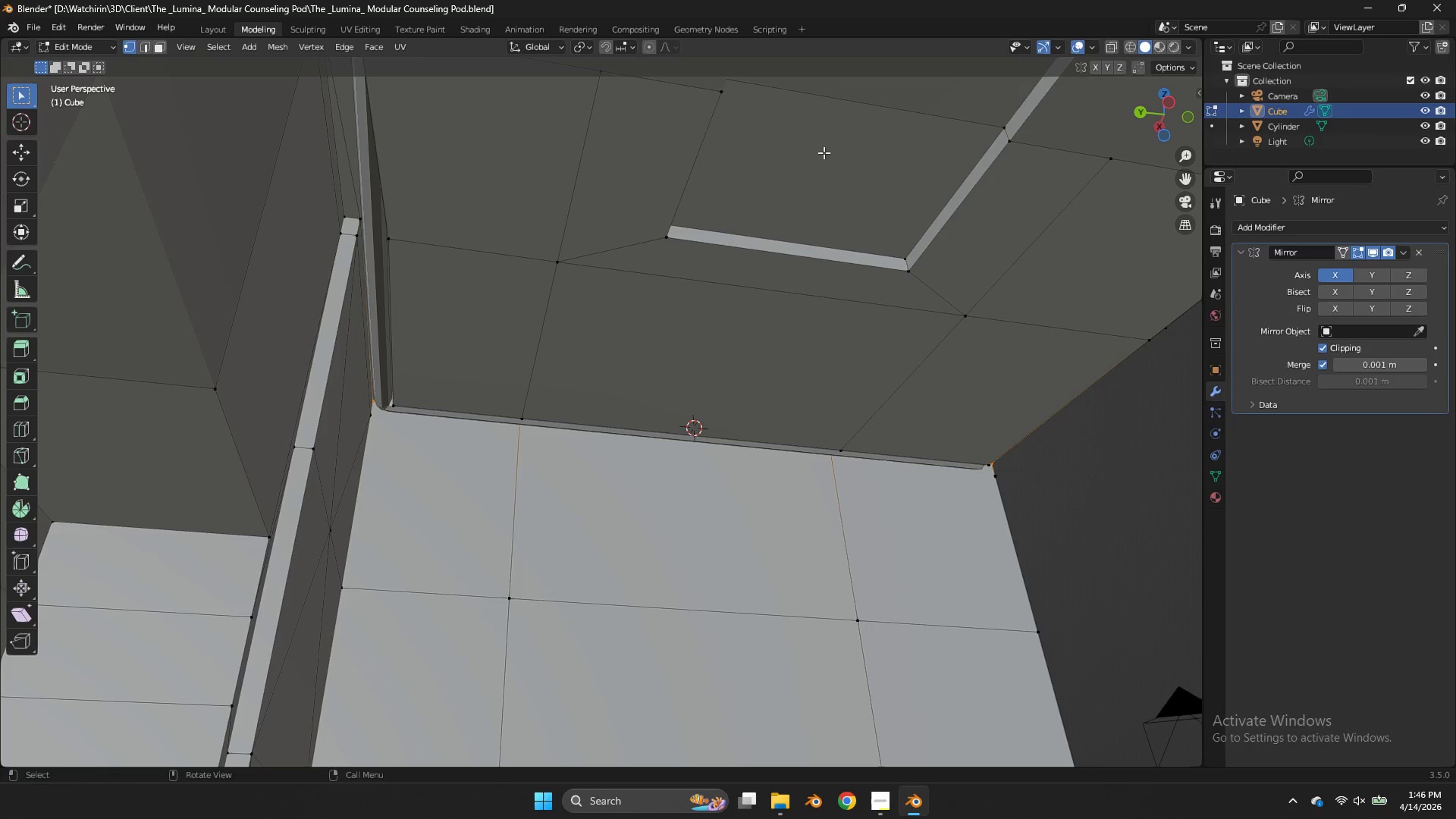 
key(Tab)
 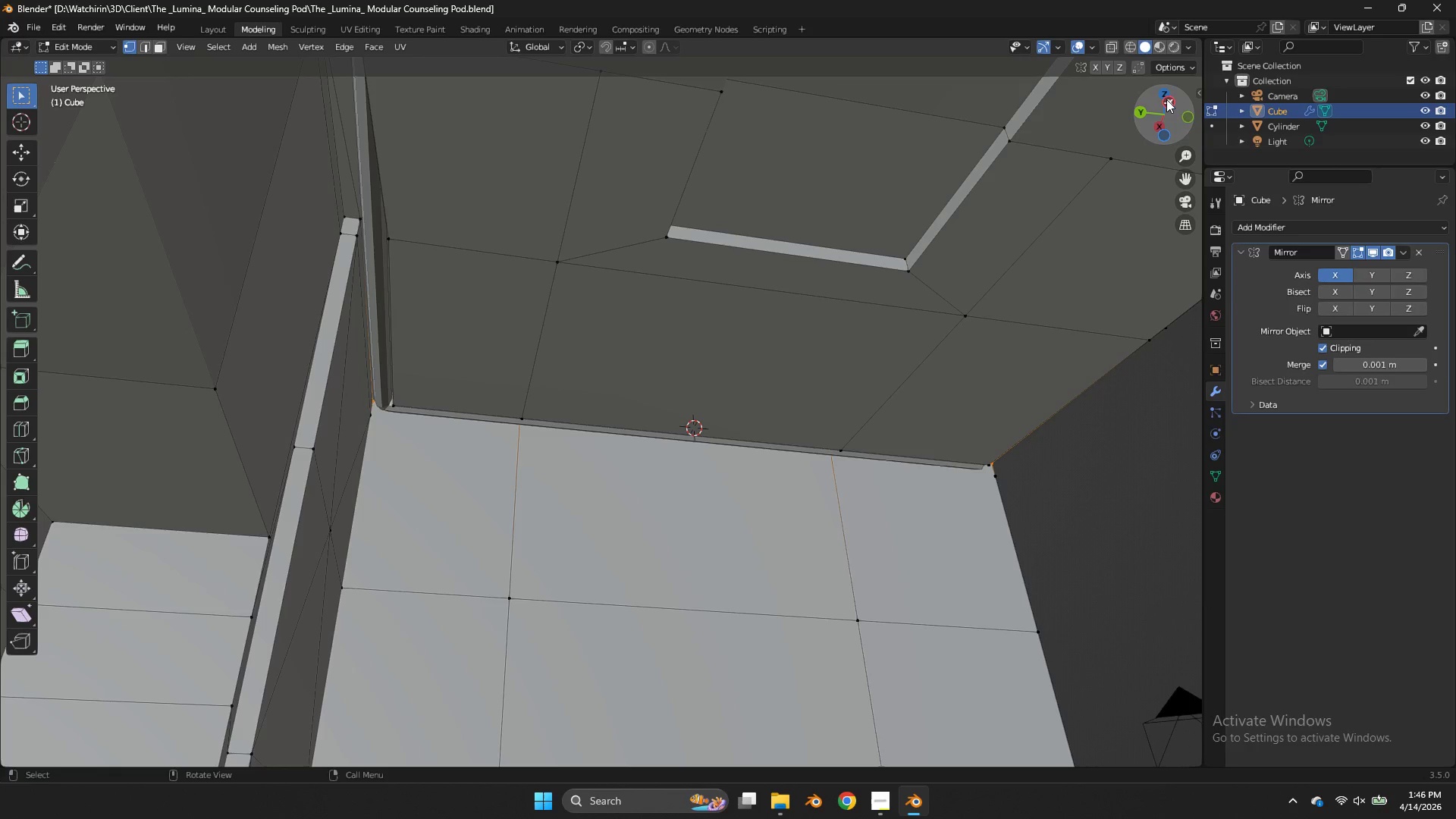 
left_click([1166, 99])
 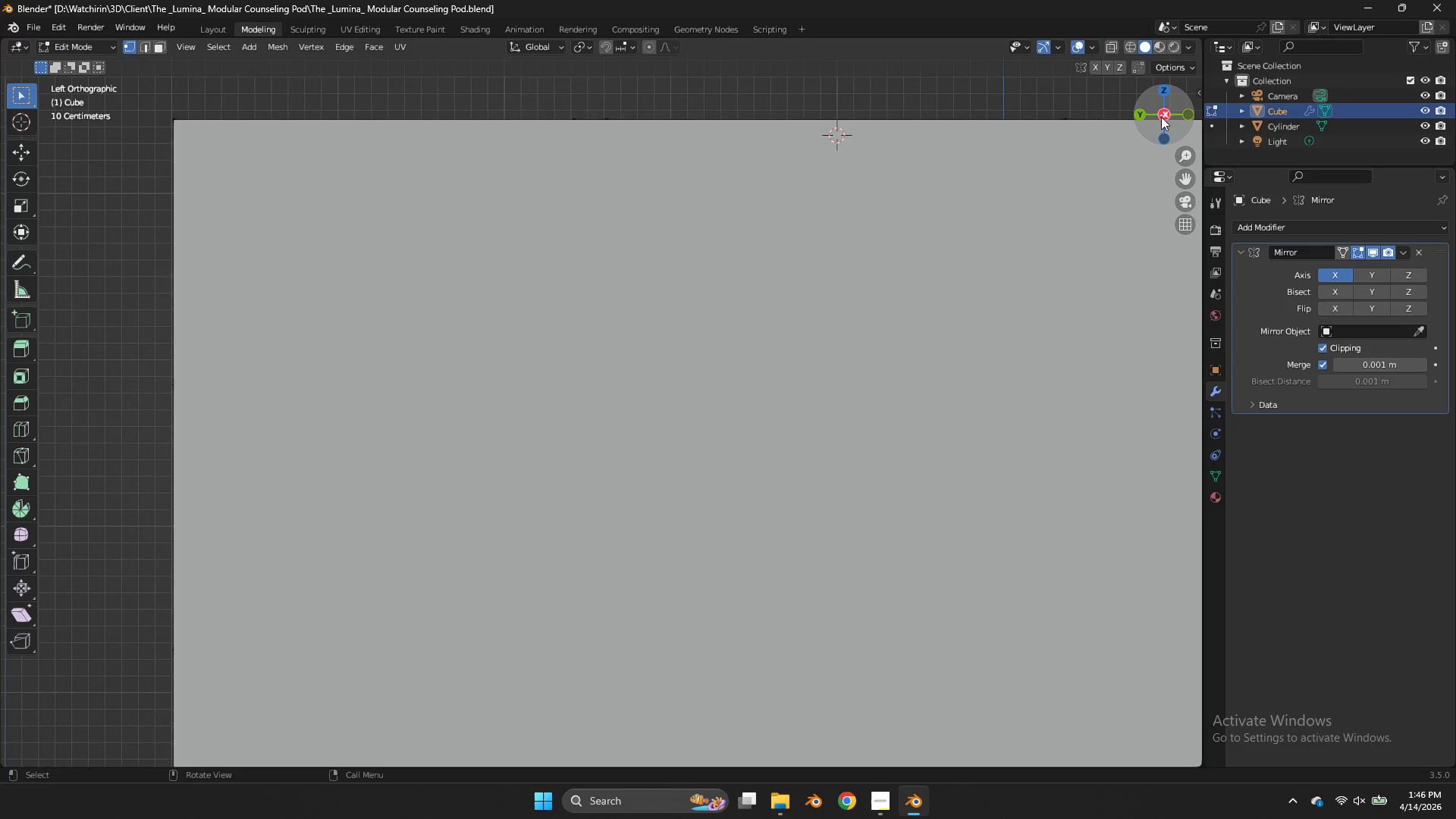 
key(Z)
 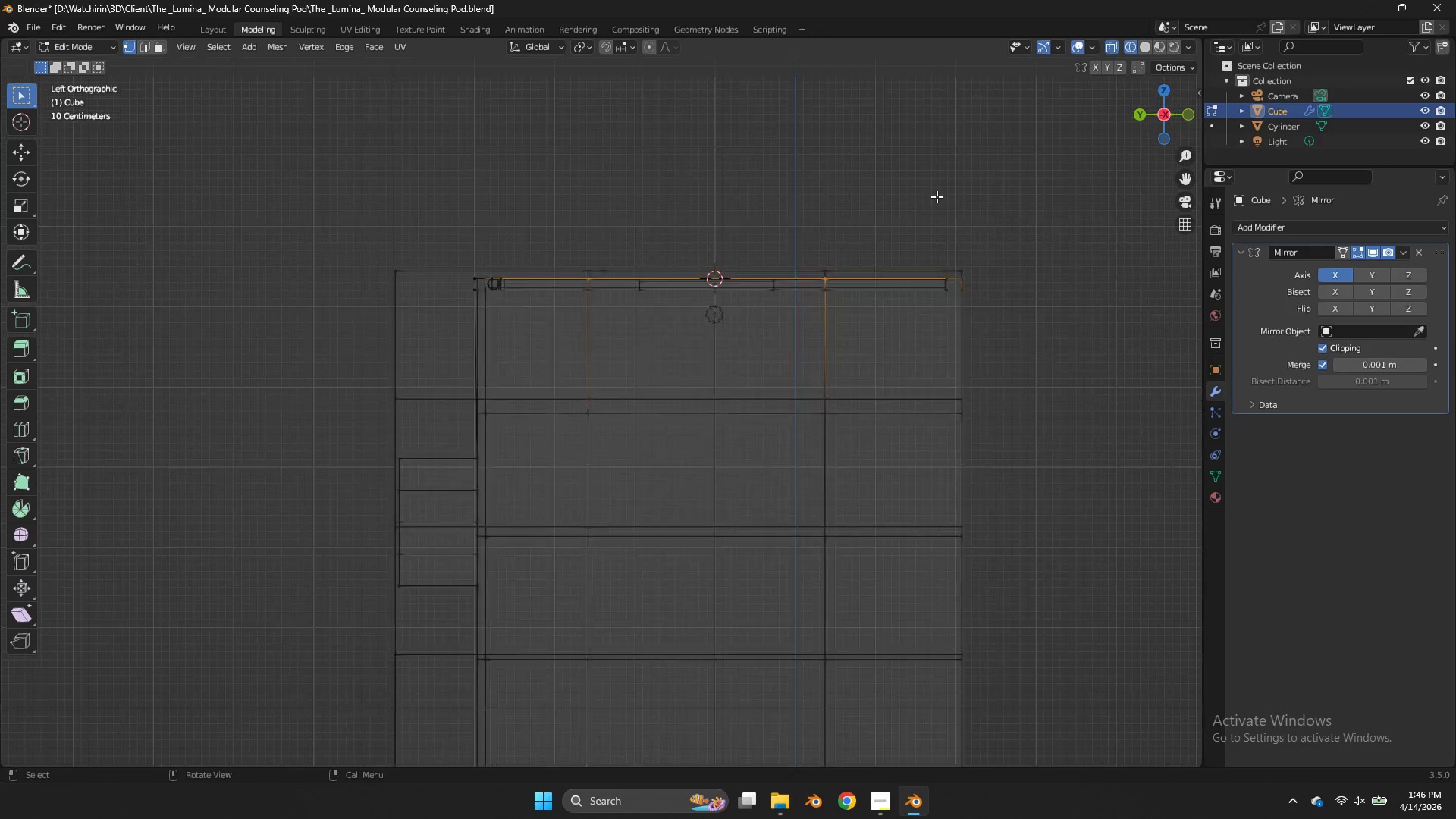 
scroll: coordinate [1162, 124], scroll_direction: down, amount: 6.0
 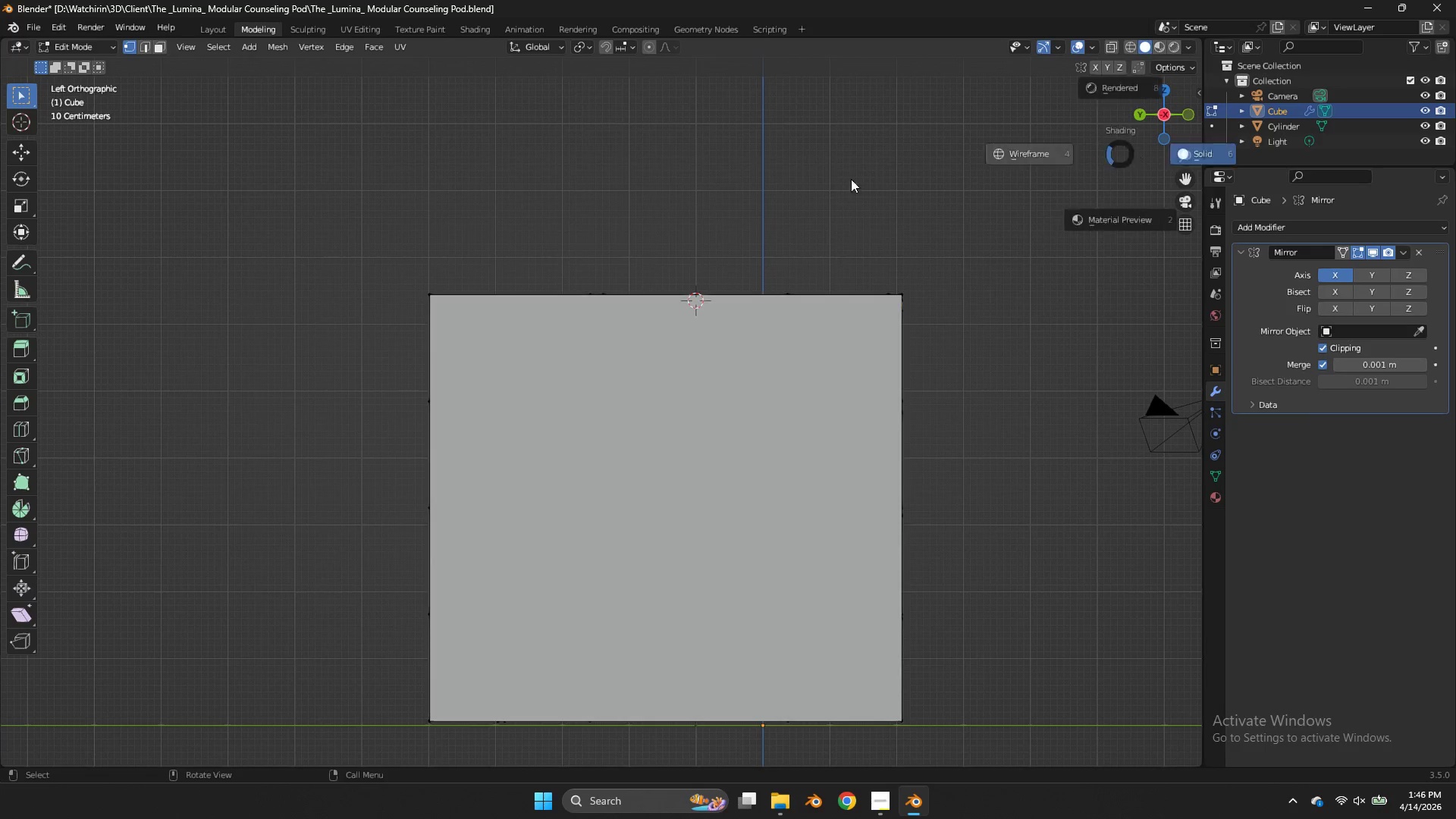 
scroll: coordinate [937, 196], scroll_direction: up, amount: 3.0
 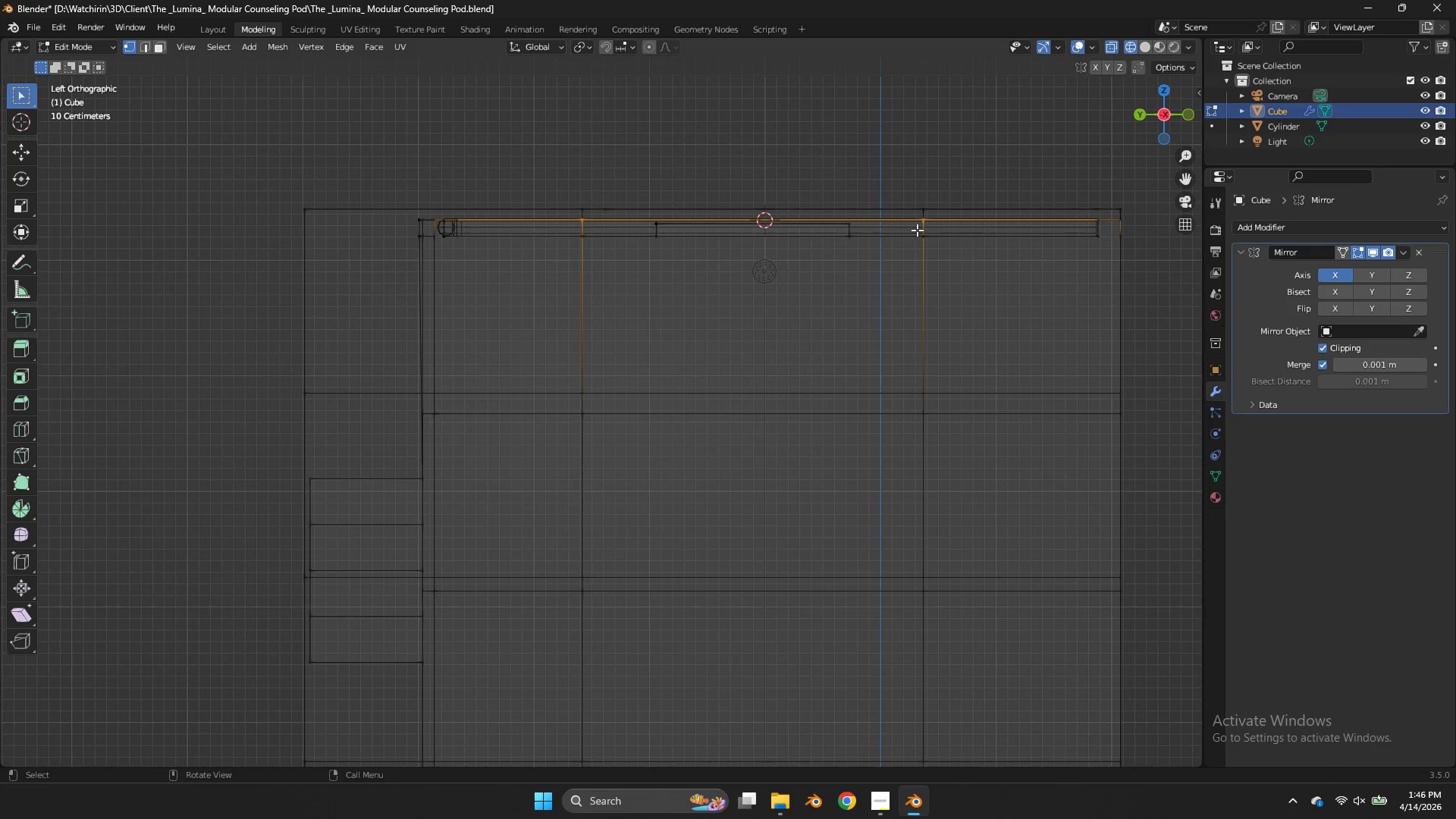 
key(Tab)
 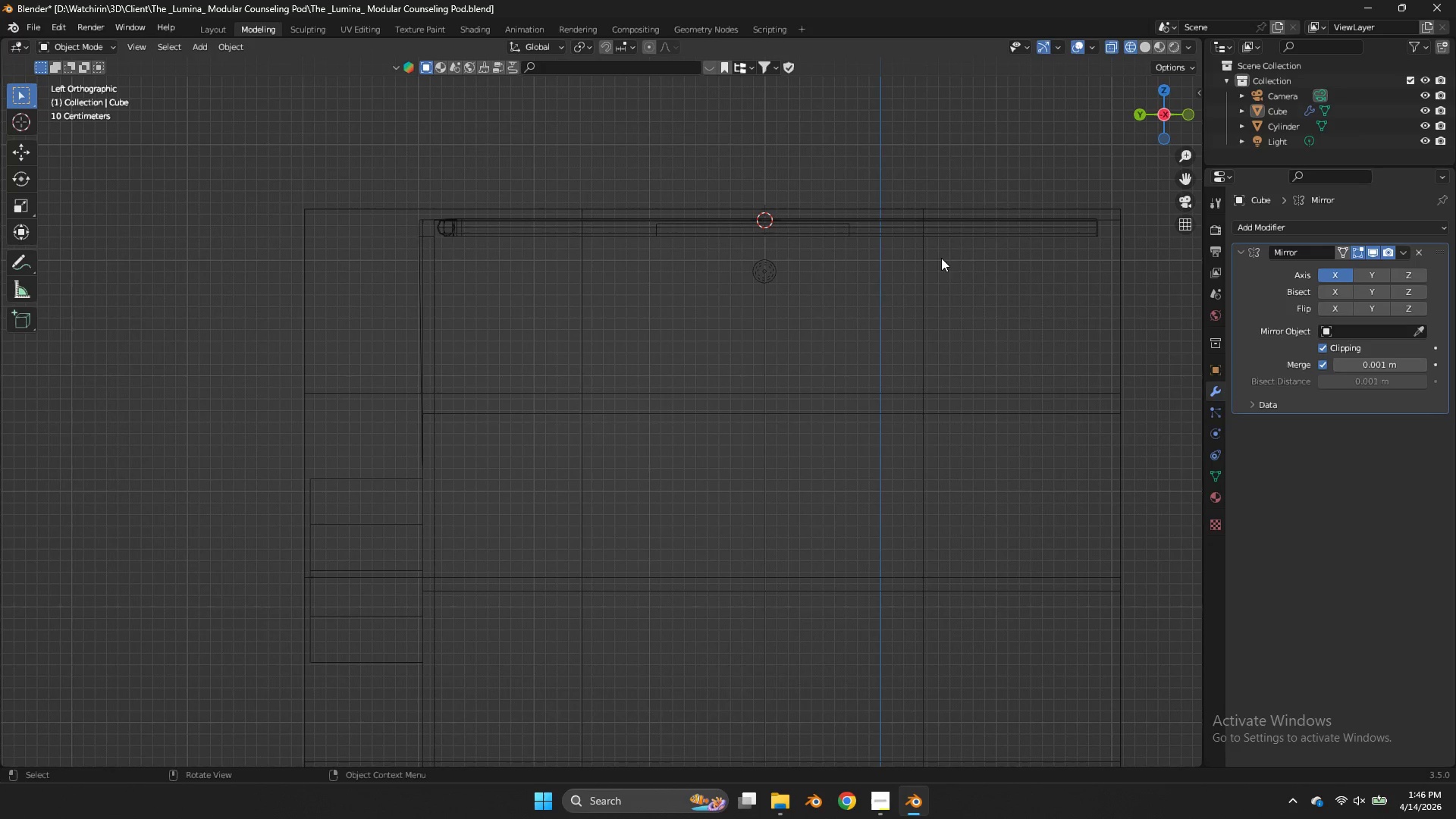 
left_click([941, 258])
 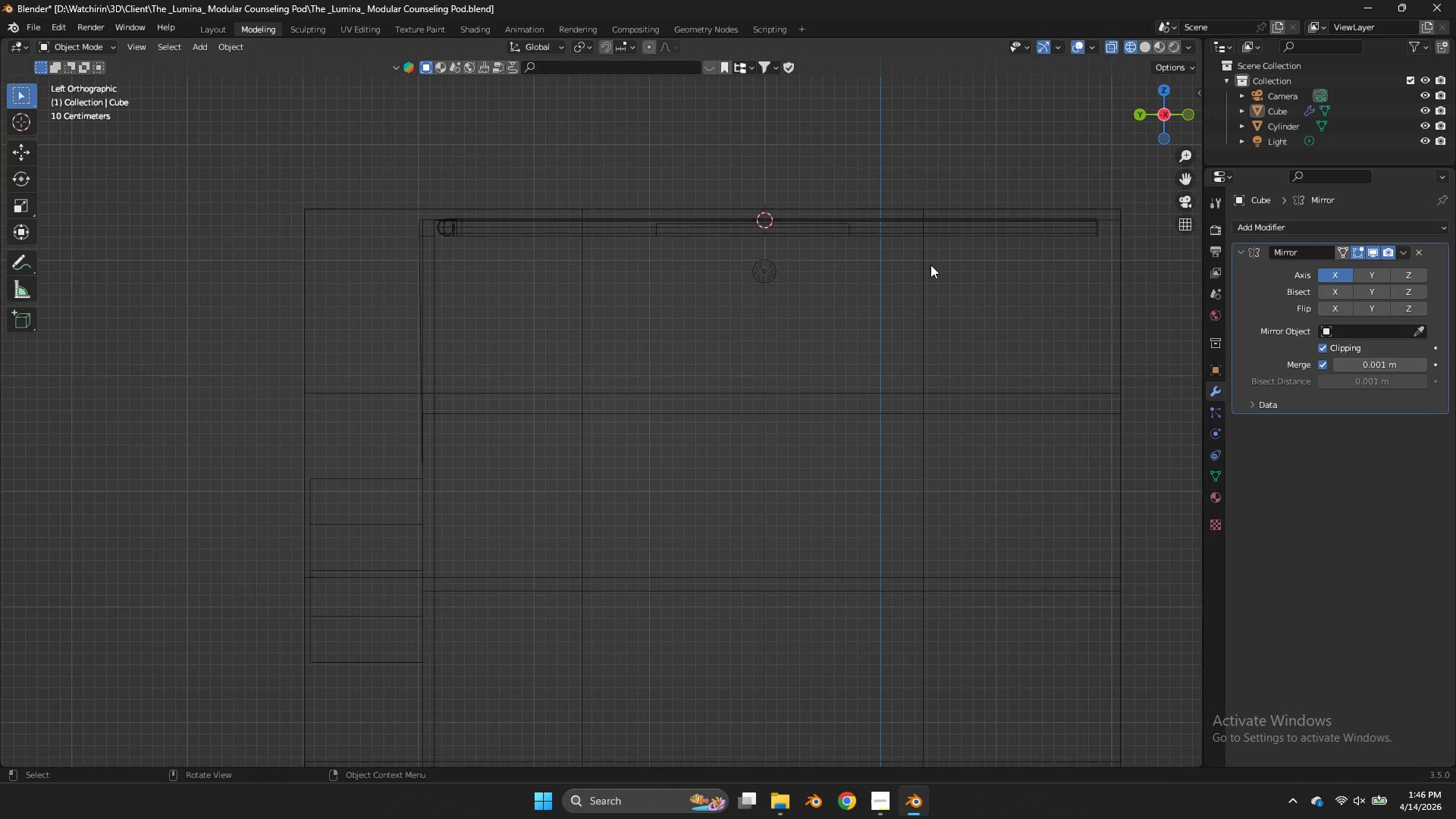 
triple_click([927, 265])
 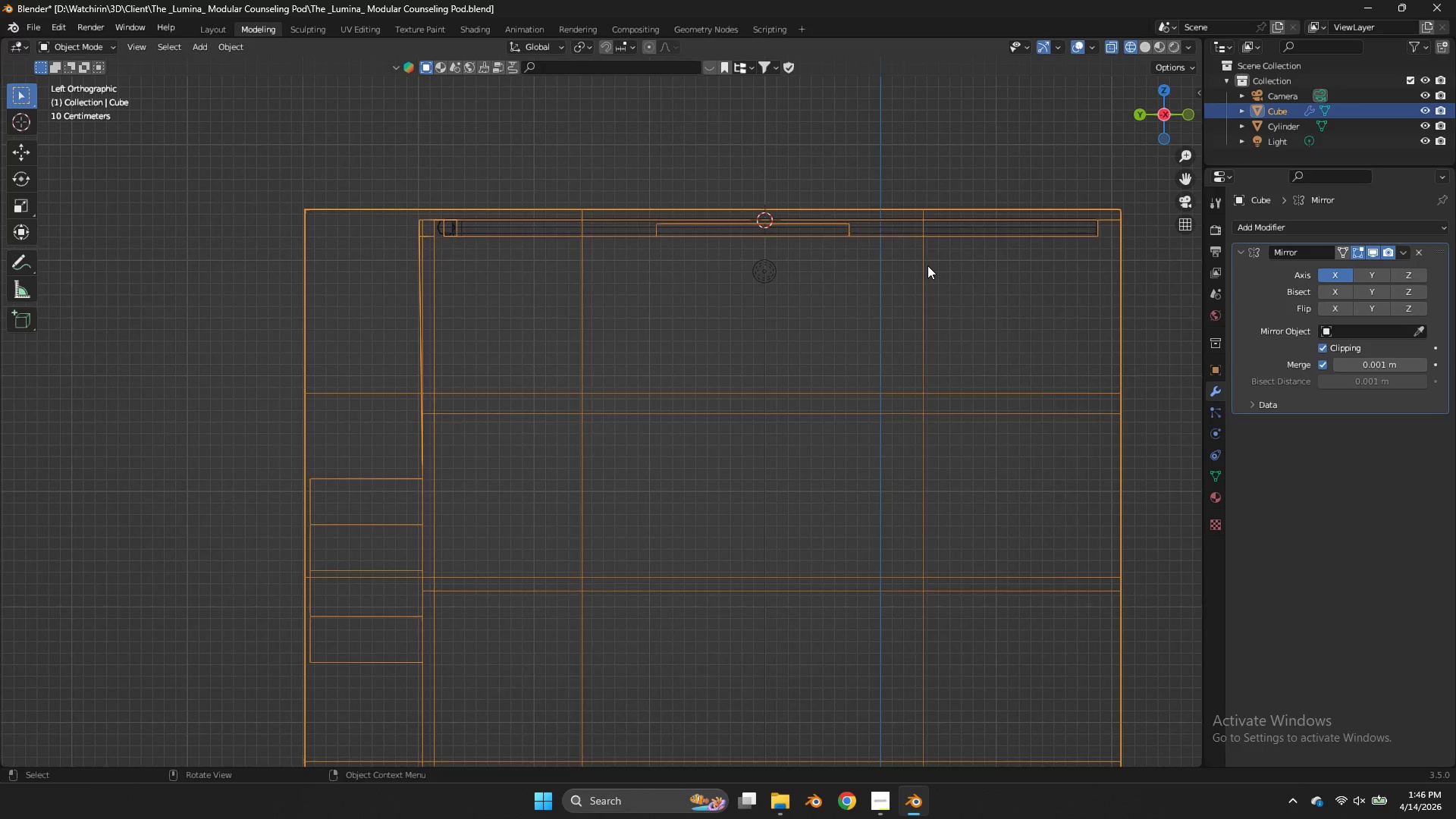 
key(Tab)
 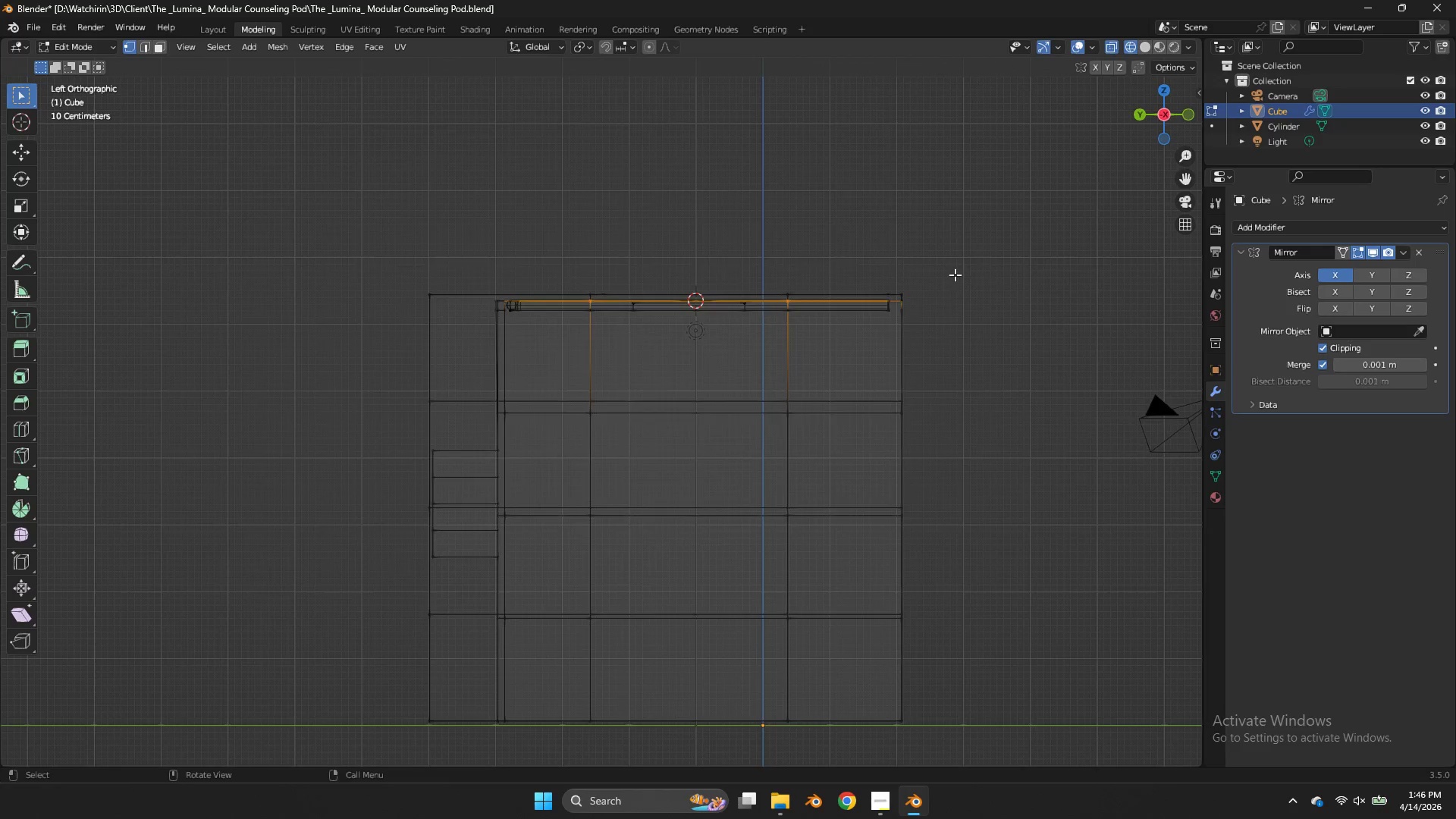 
scroll: coordinate [927, 265], scroll_direction: down, amount: 3.0
 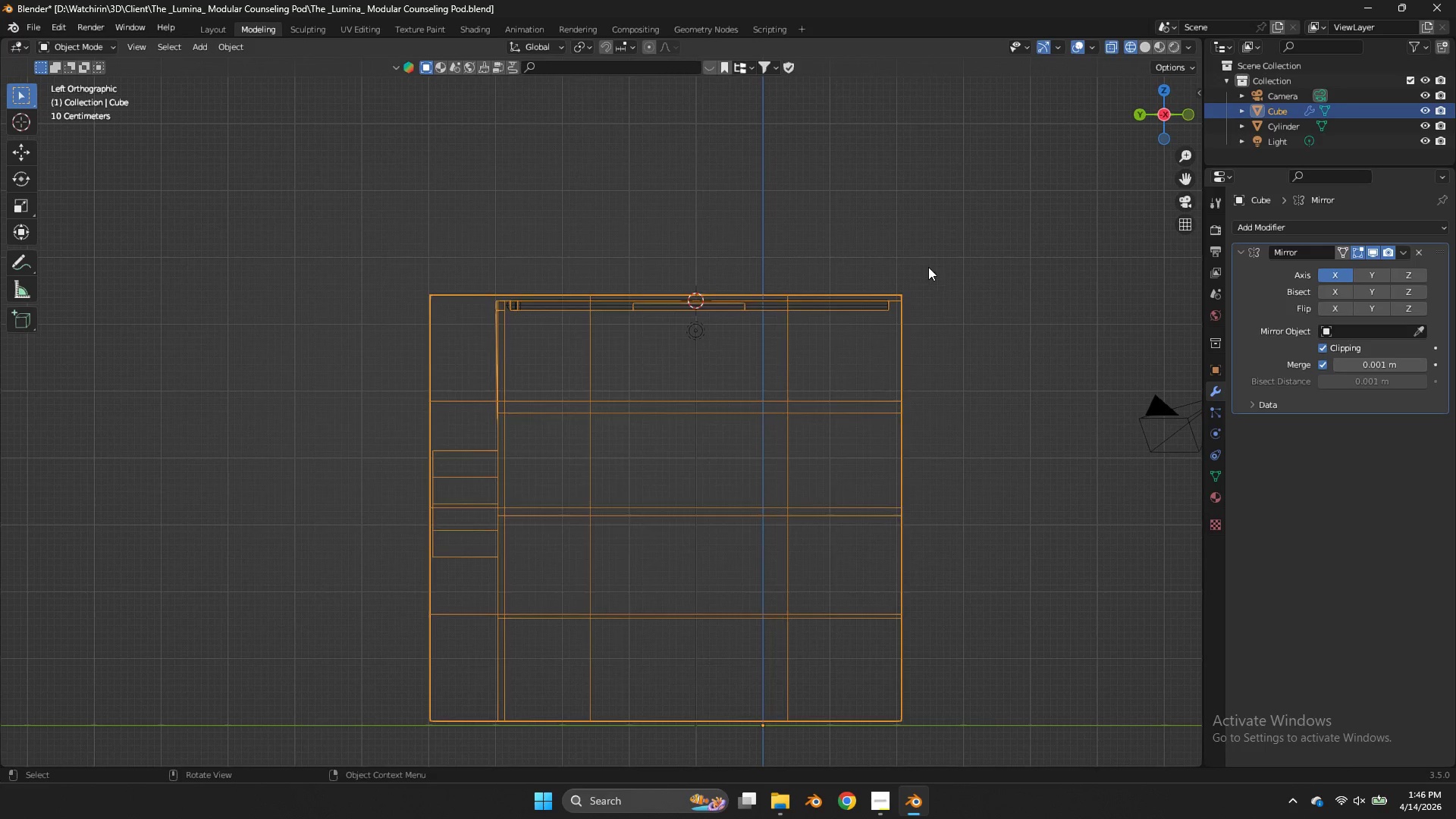 
scroll: coordinate [955, 275], scroll_direction: up, amount: 1.0
 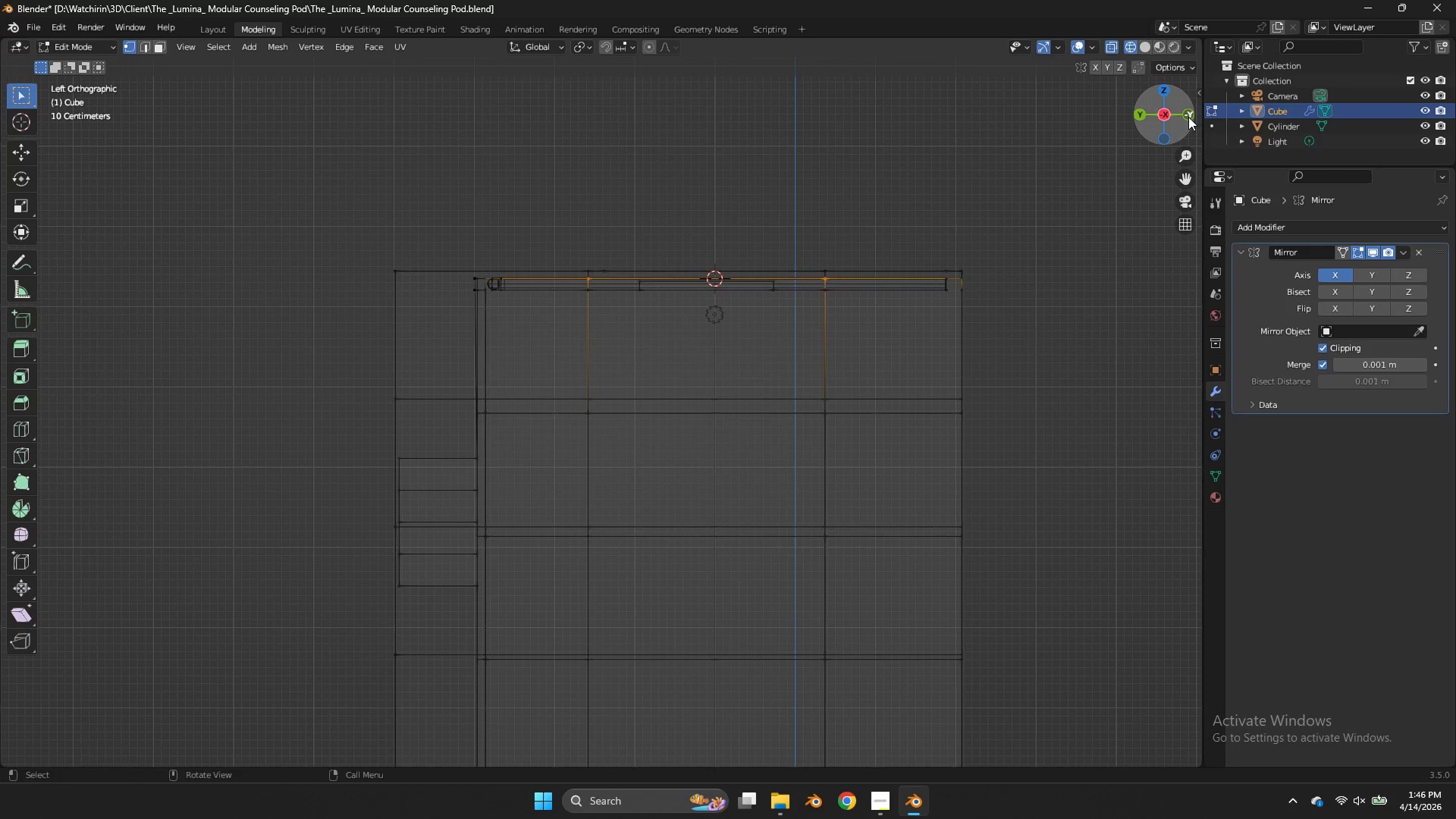 
left_click_drag(start_coordinate=[1170, 117], to_coordinate=[1132, 264])
 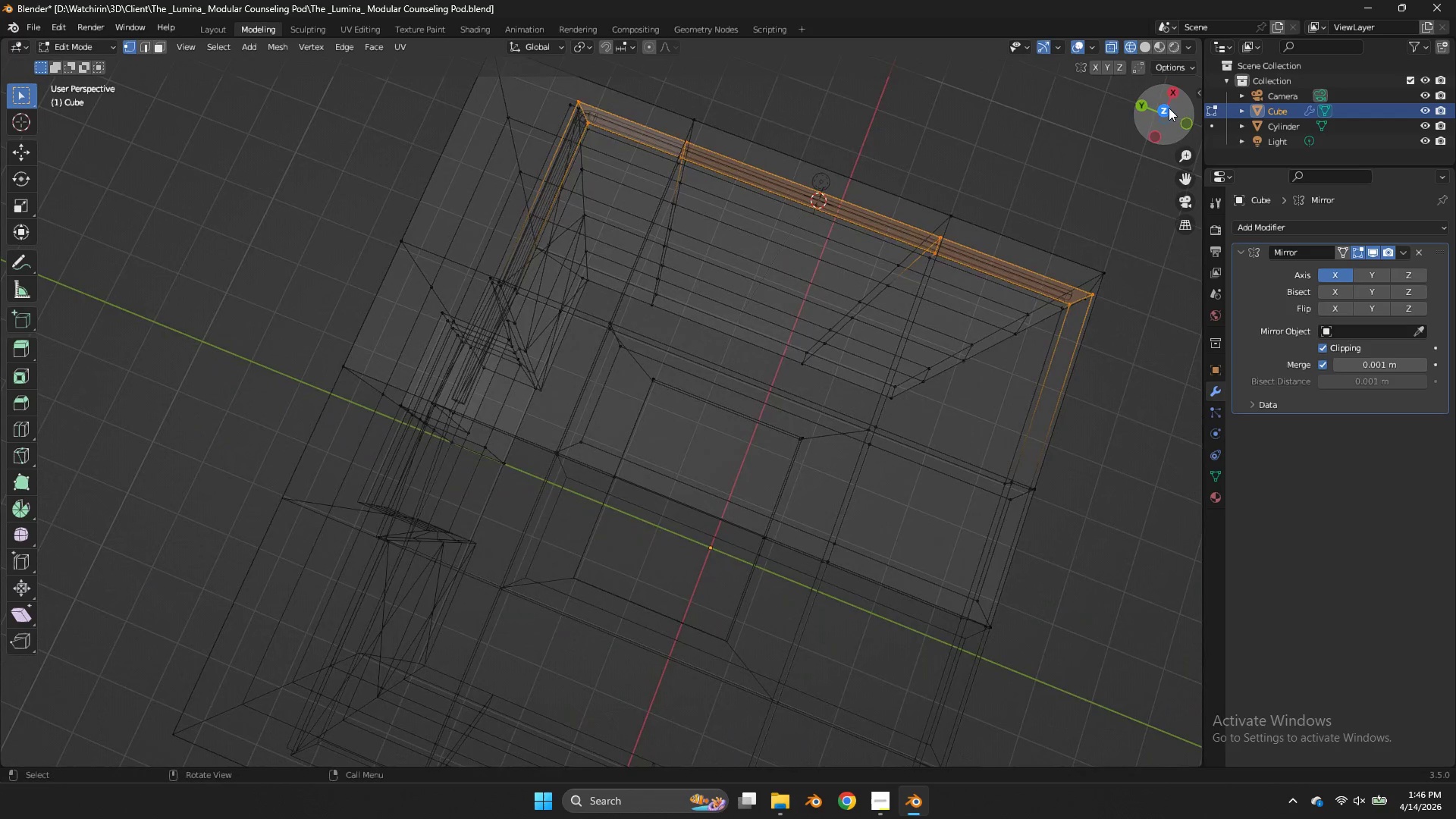 
left_click([1169, 108])
 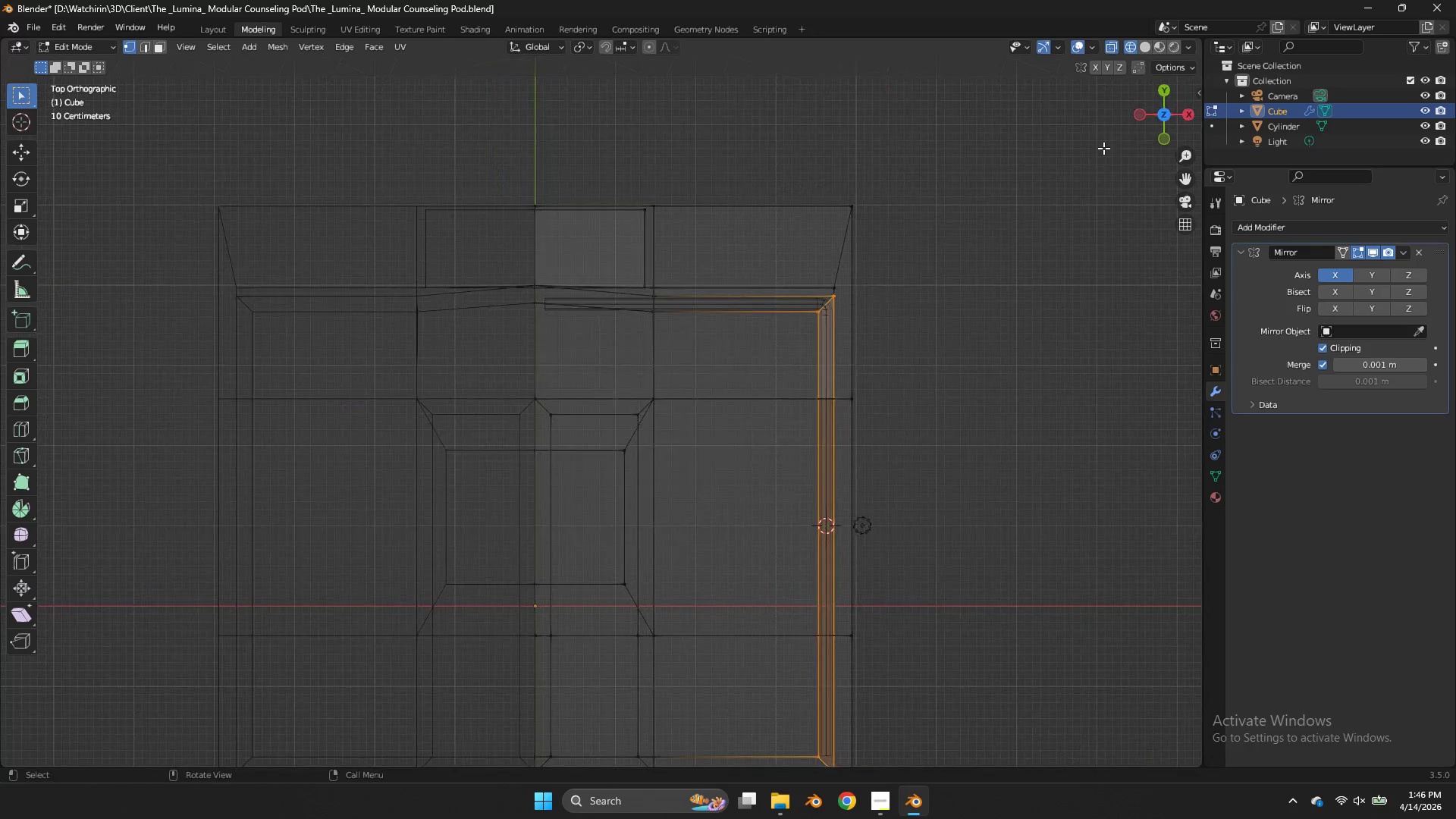 
scroll: coordinate [1084, 153], scroll_direction: up, amount: 3.0
 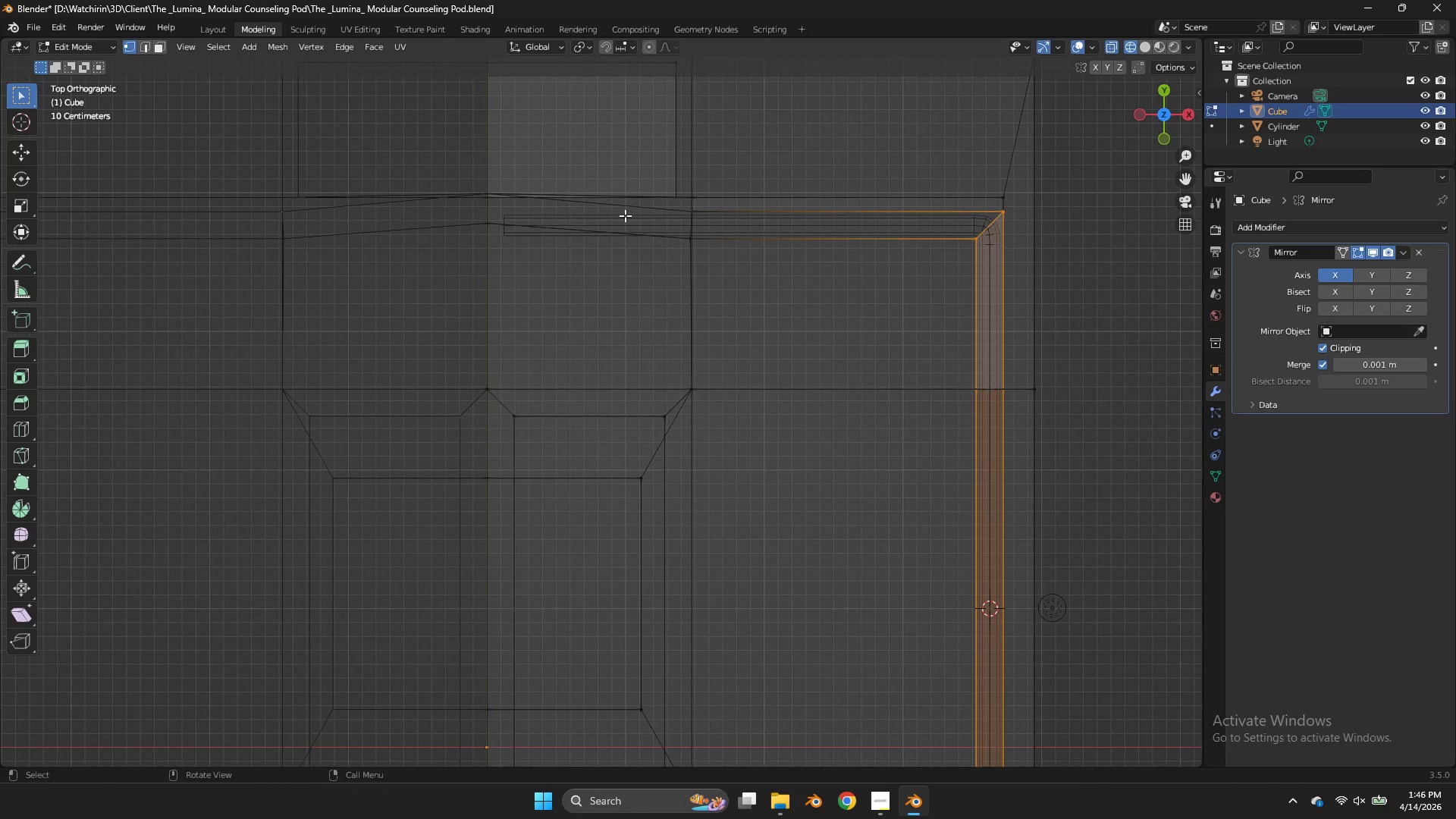 
left_click([689, 234])
 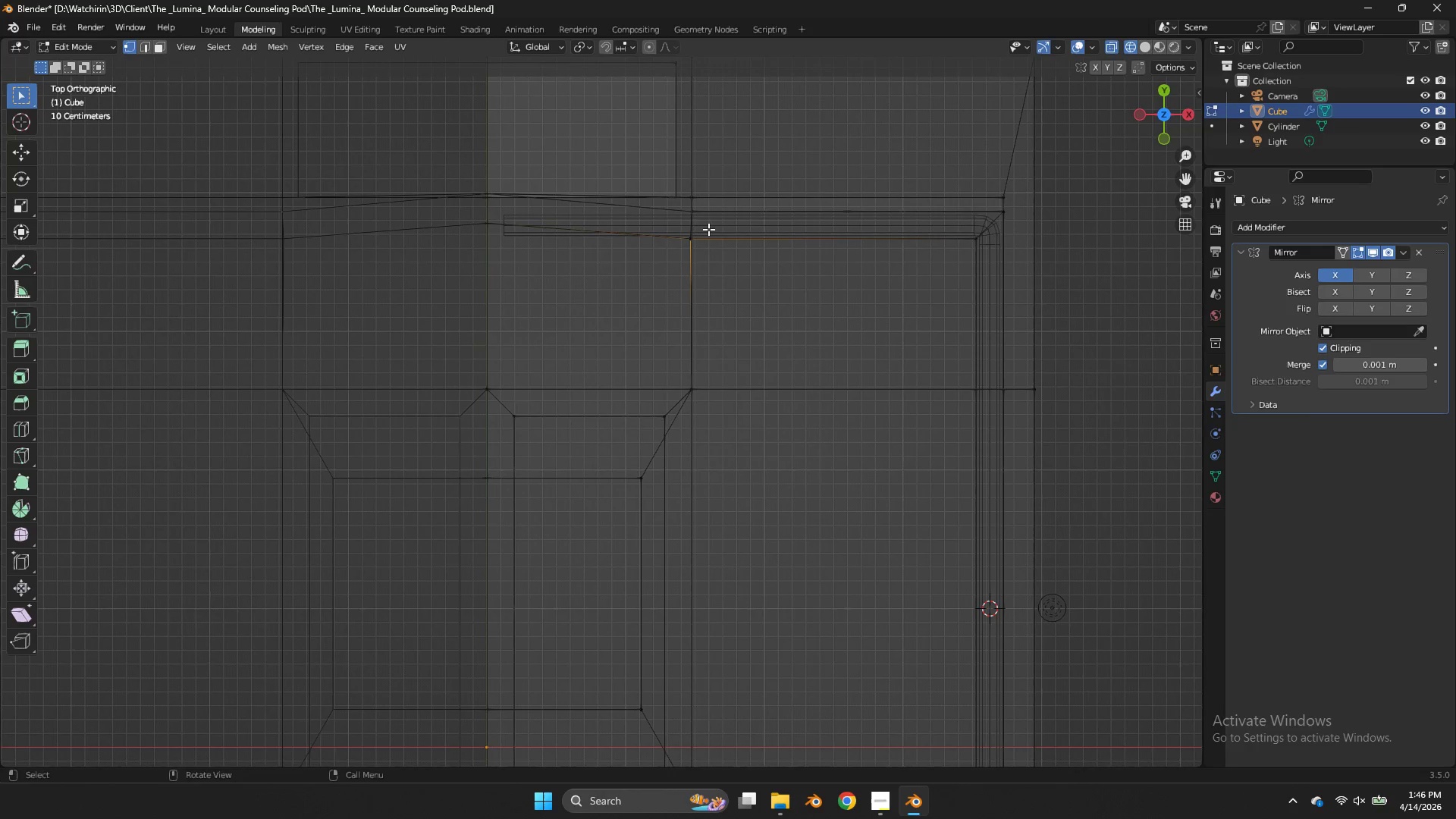 
left_click_drag(start_coordinate=[708, 229], to_coordinate=[381, 287])
 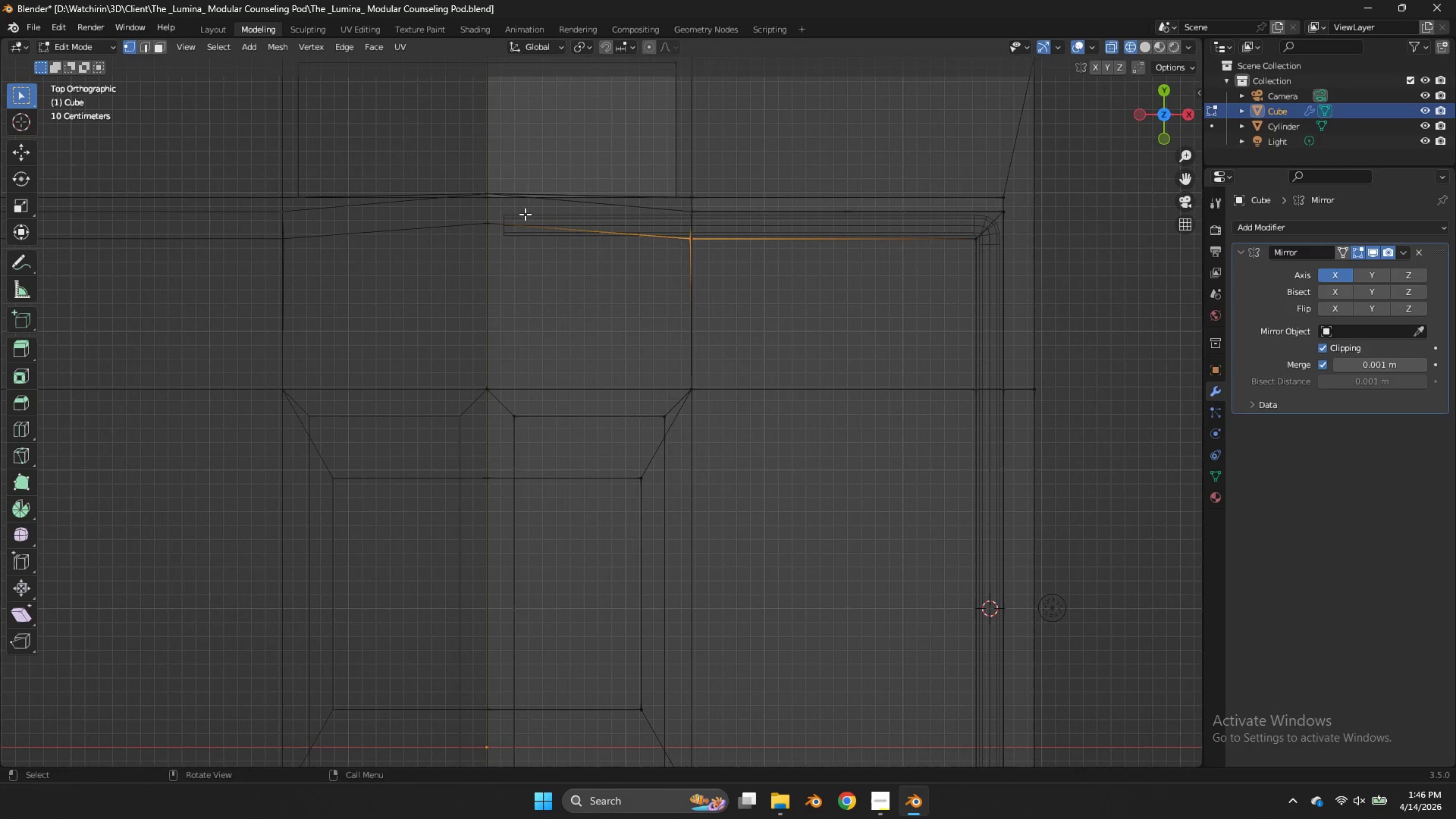 
hold_key(key=ShiftLeft, duration=0.8)
left_click_drag(start_coordinate=[512, 221], to_coordinate=[400, 256])
 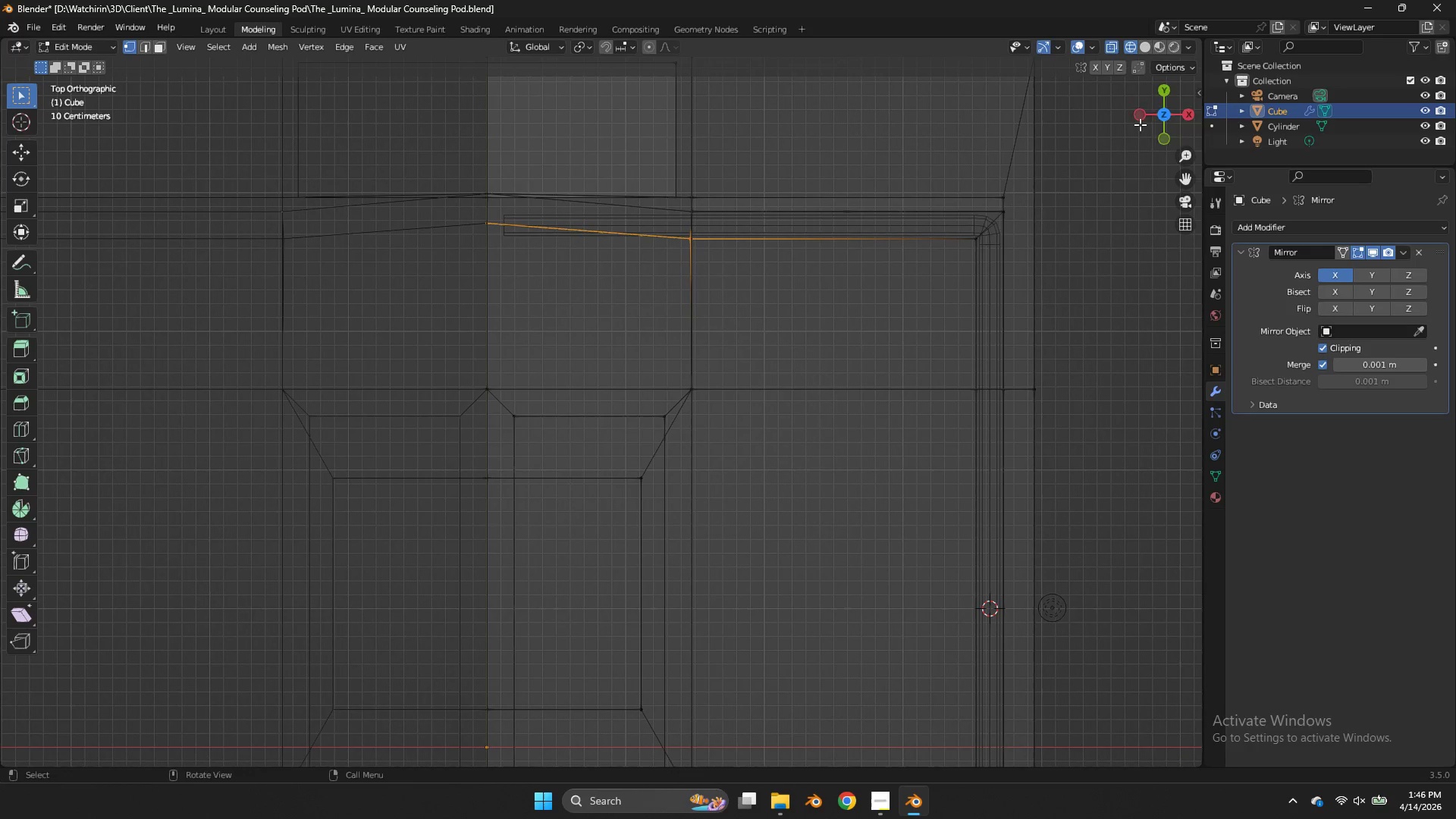 
left_click_drag(start_coordinate=[1144, 124], to_coordinate=[139, 558])
 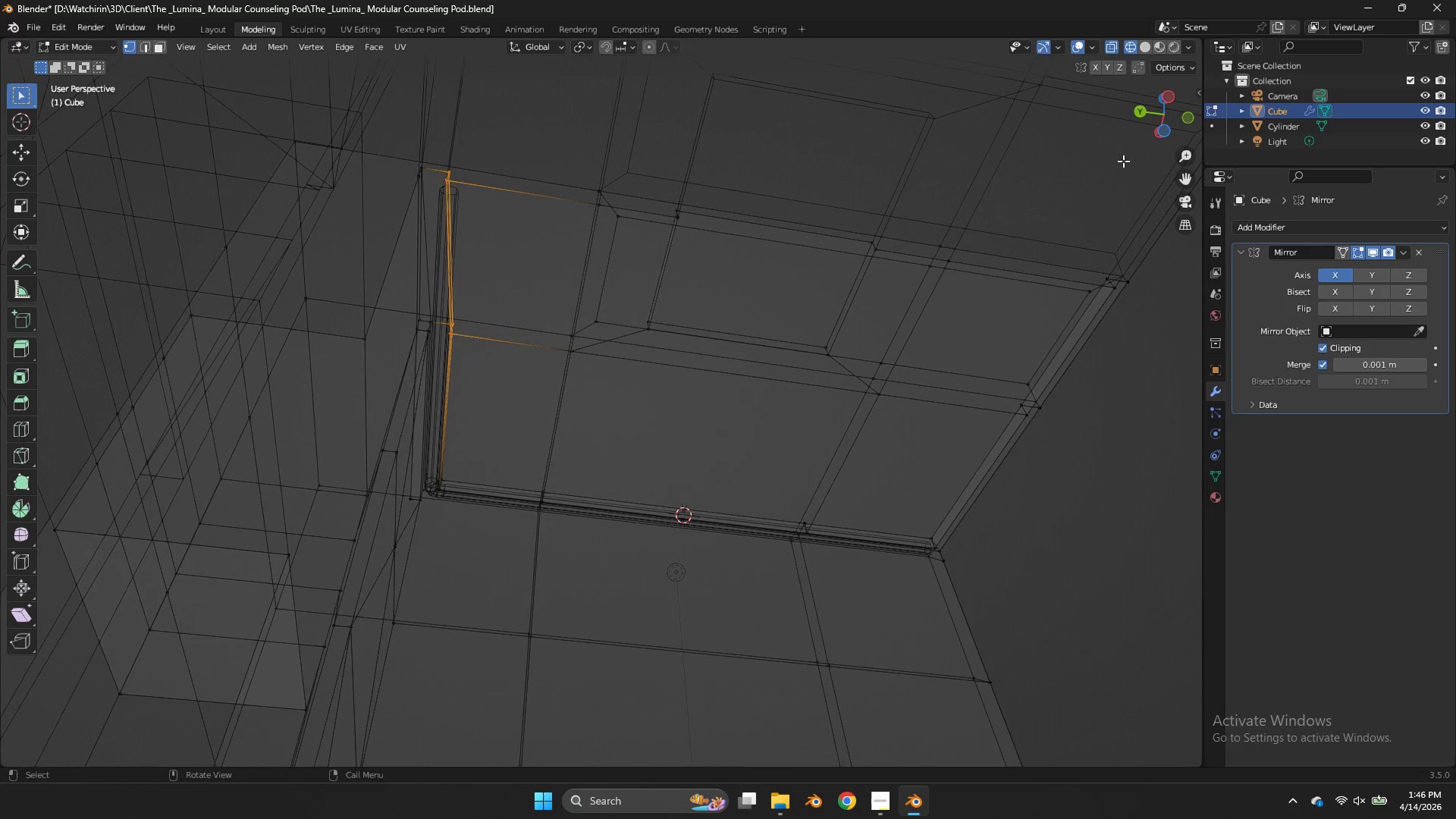 
type(sy0)
 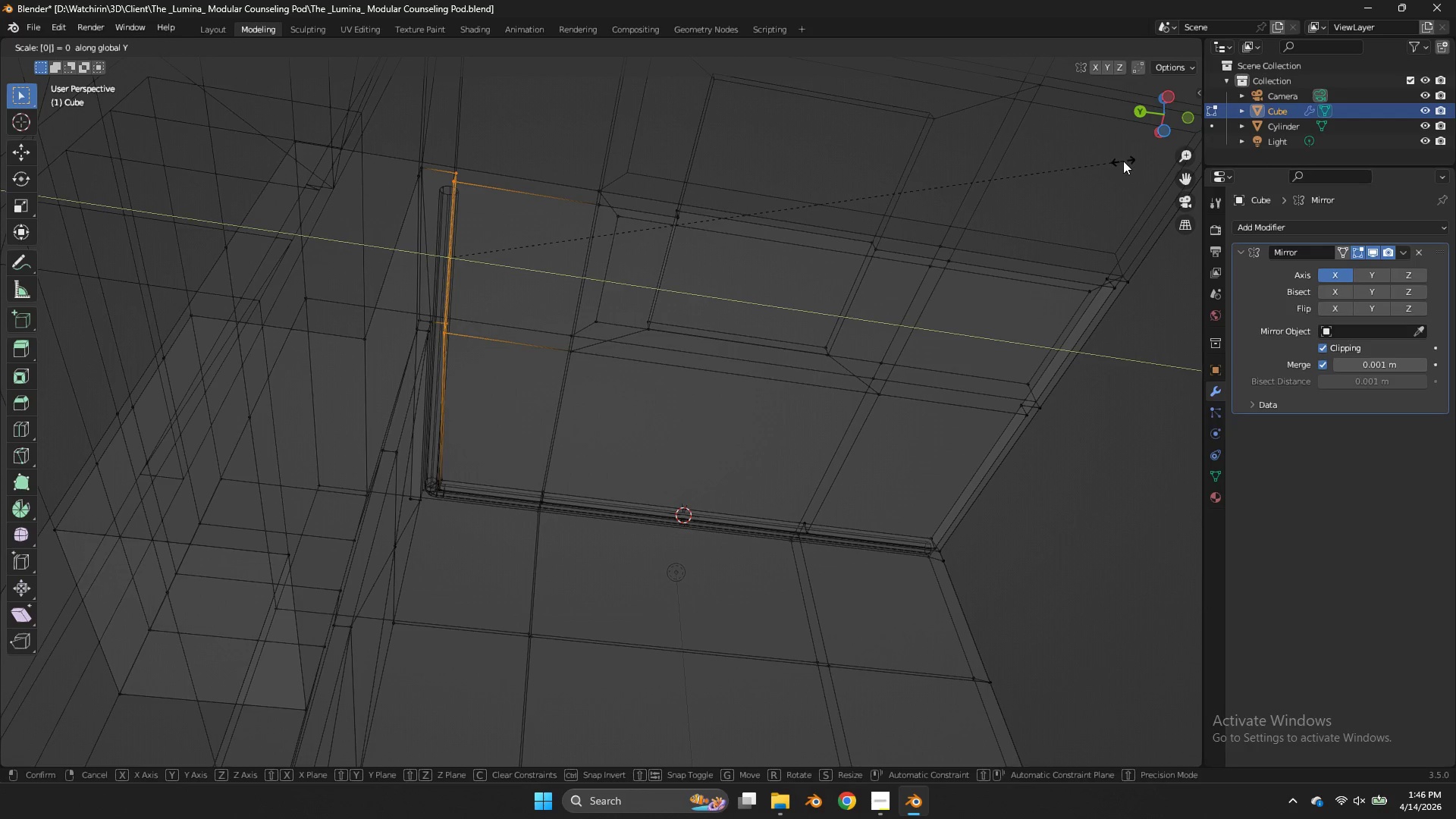 
key(Enter)
 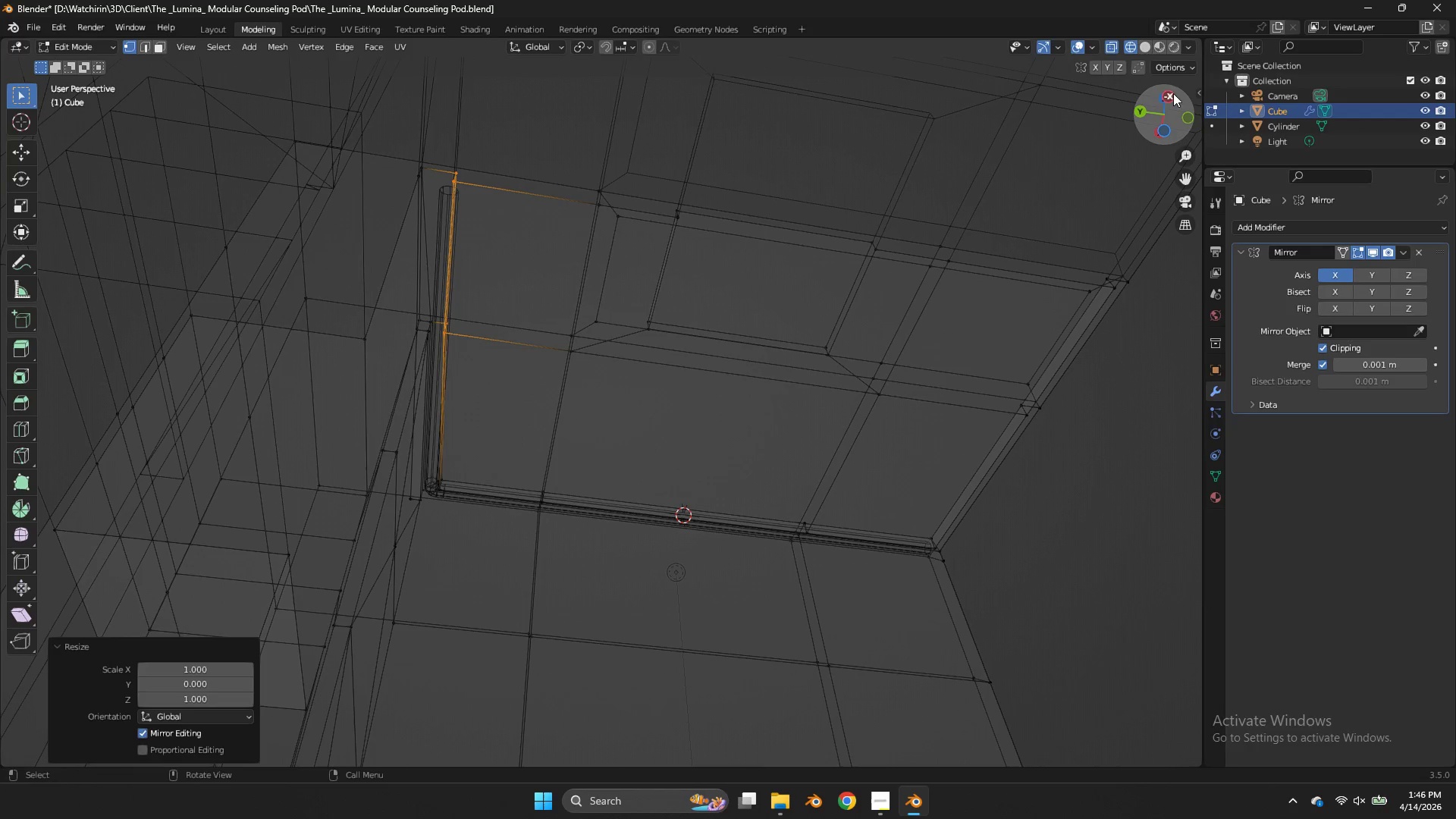 
left_click([1167, 99])
 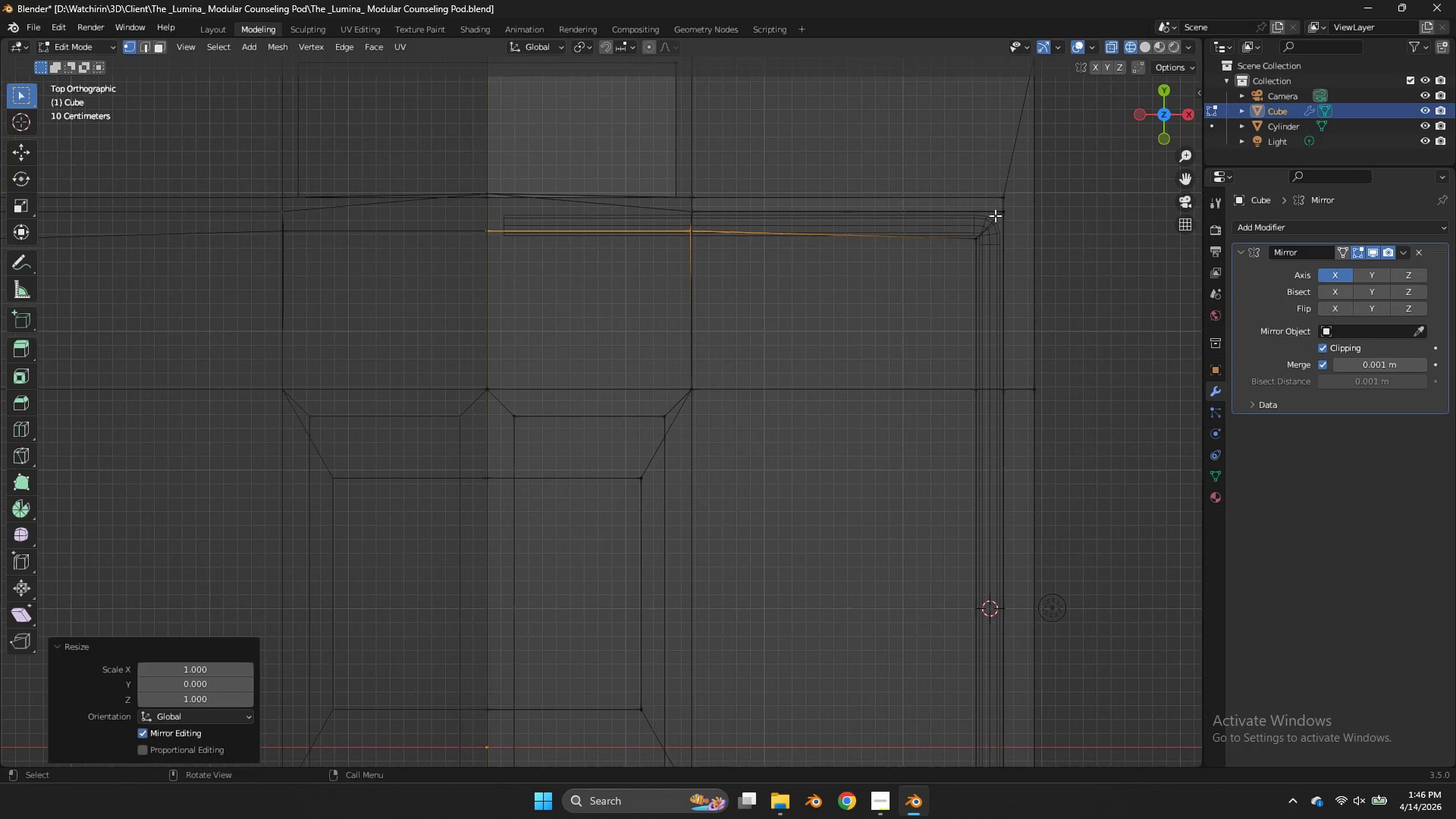 
hold_key(key=ShiftLeft, duration=1.49)
left_click_drag(start_coordinate=[989, 230], to_coordinate=[290, 296])
 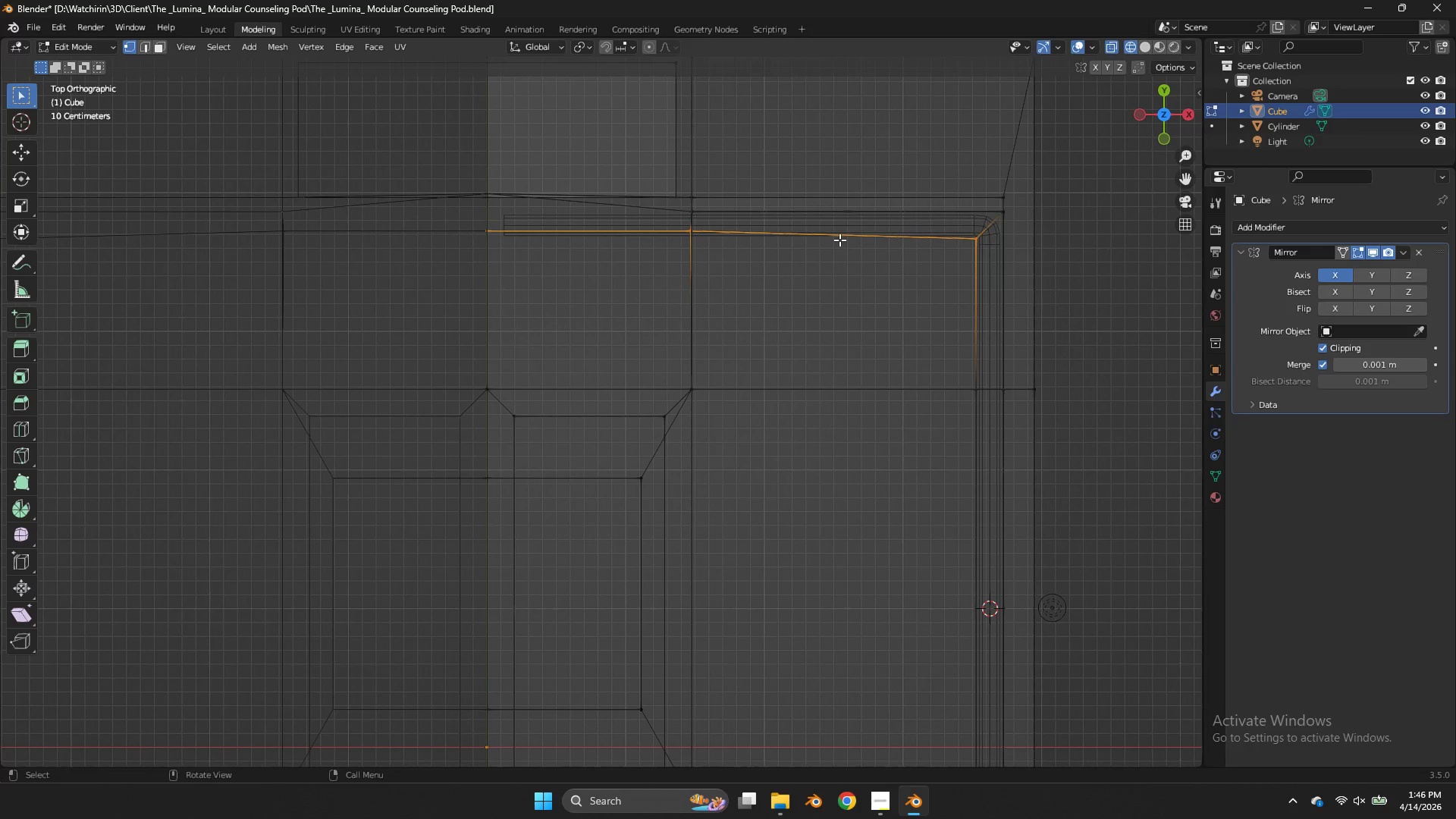 
type(sy0)
 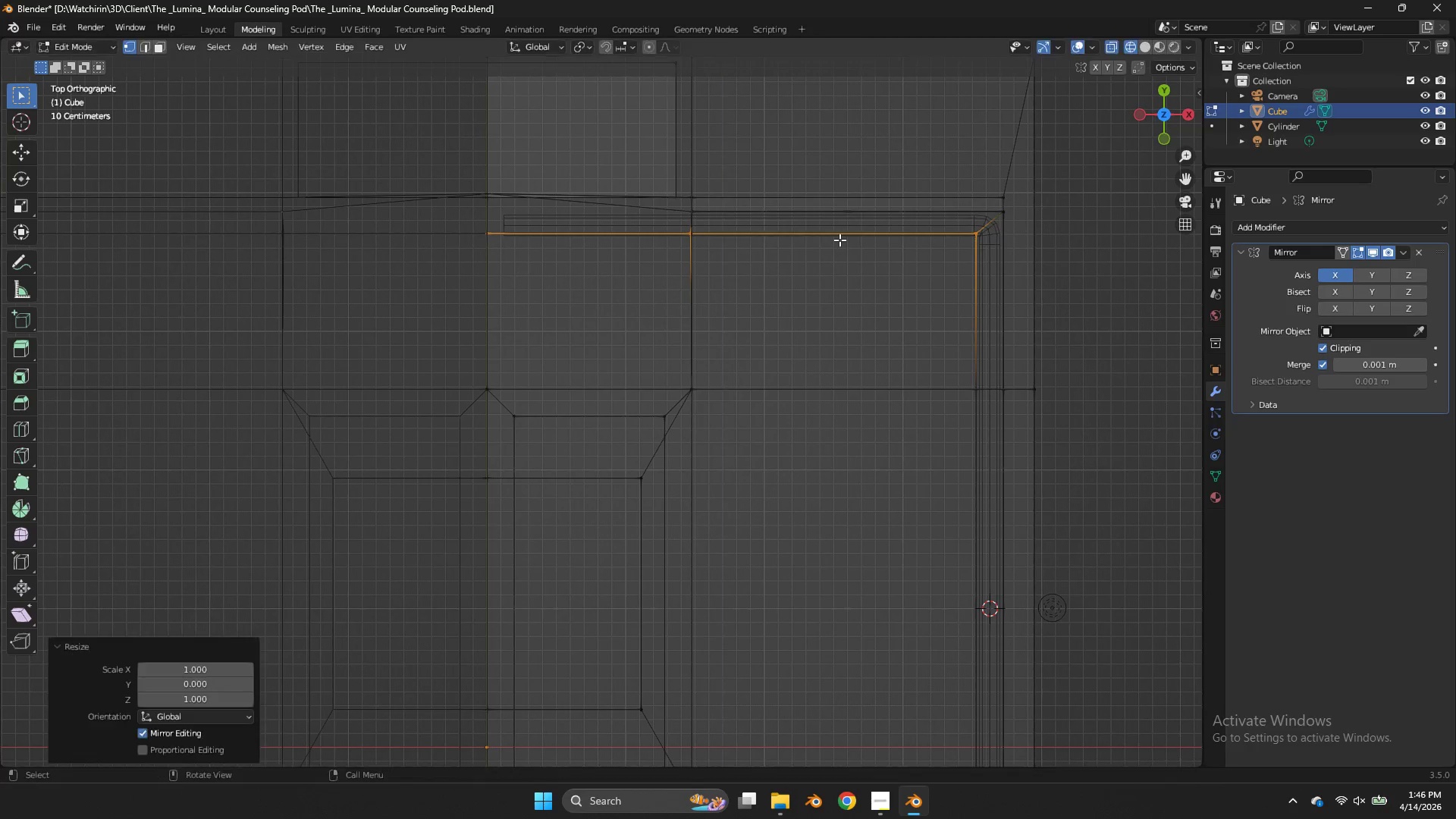 
key(Enter)
 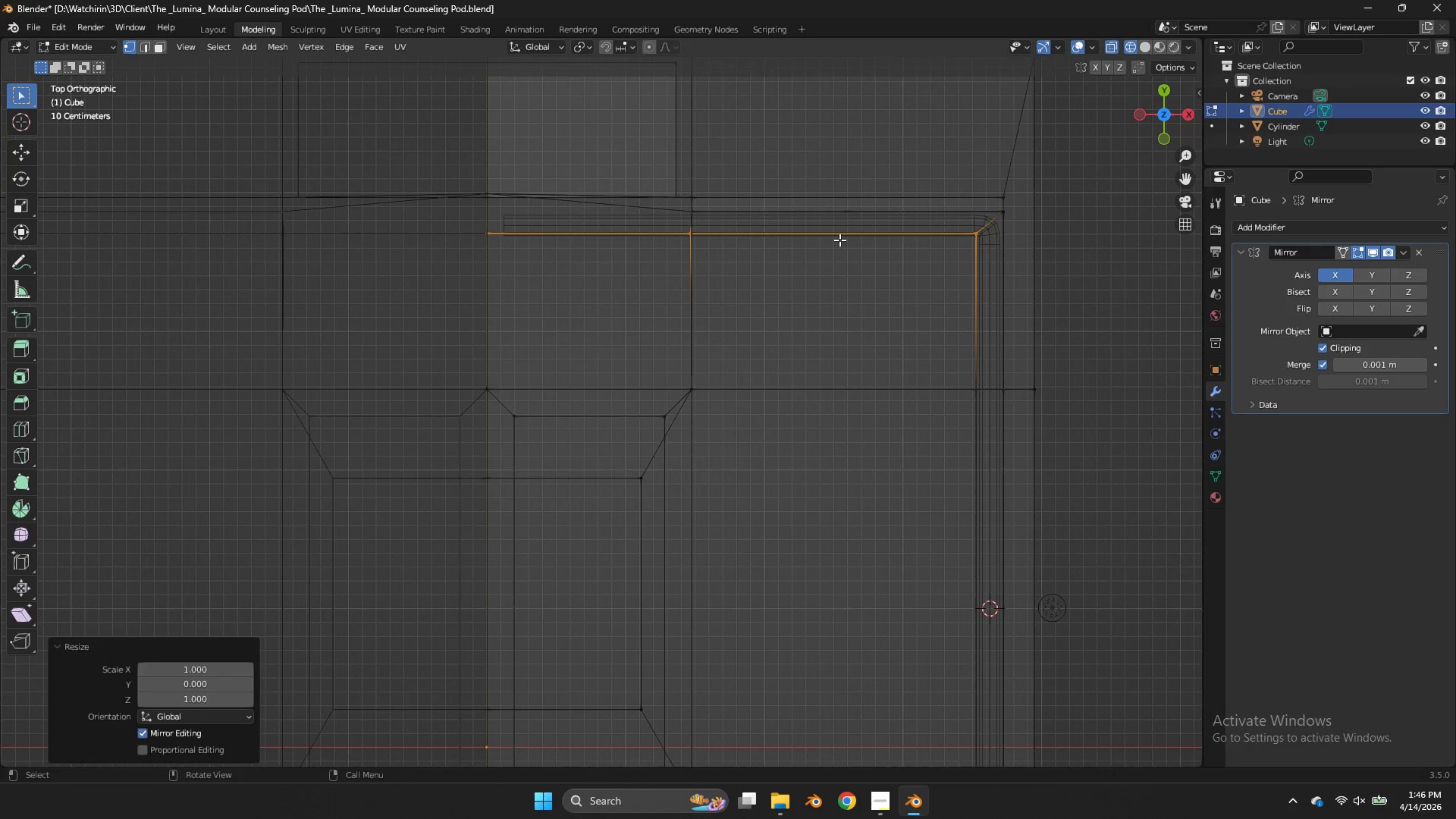 
type(gy)
 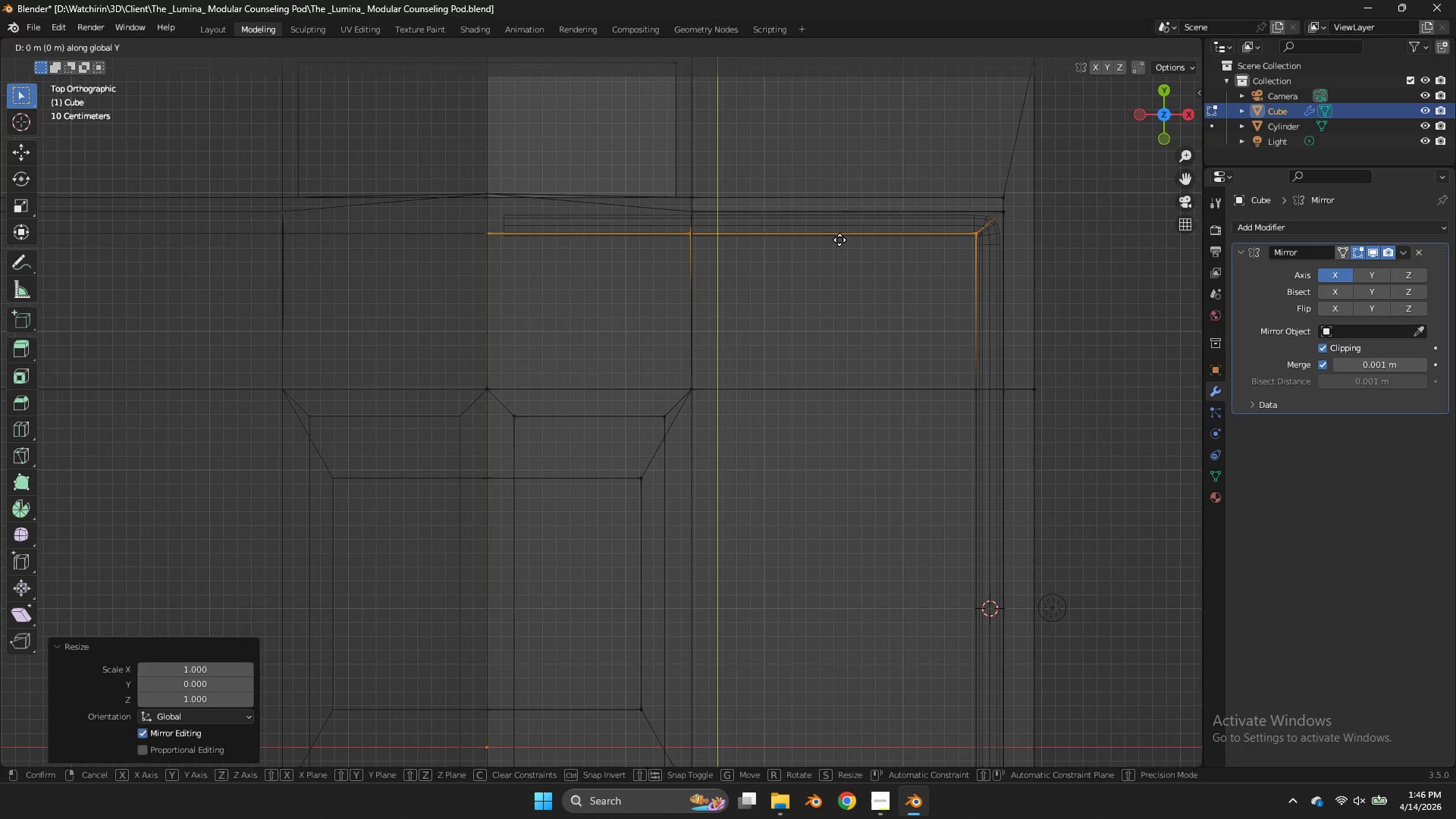 
hold_key(key=ShiftLeft, duration=1.0)
left_click([836, 277])
 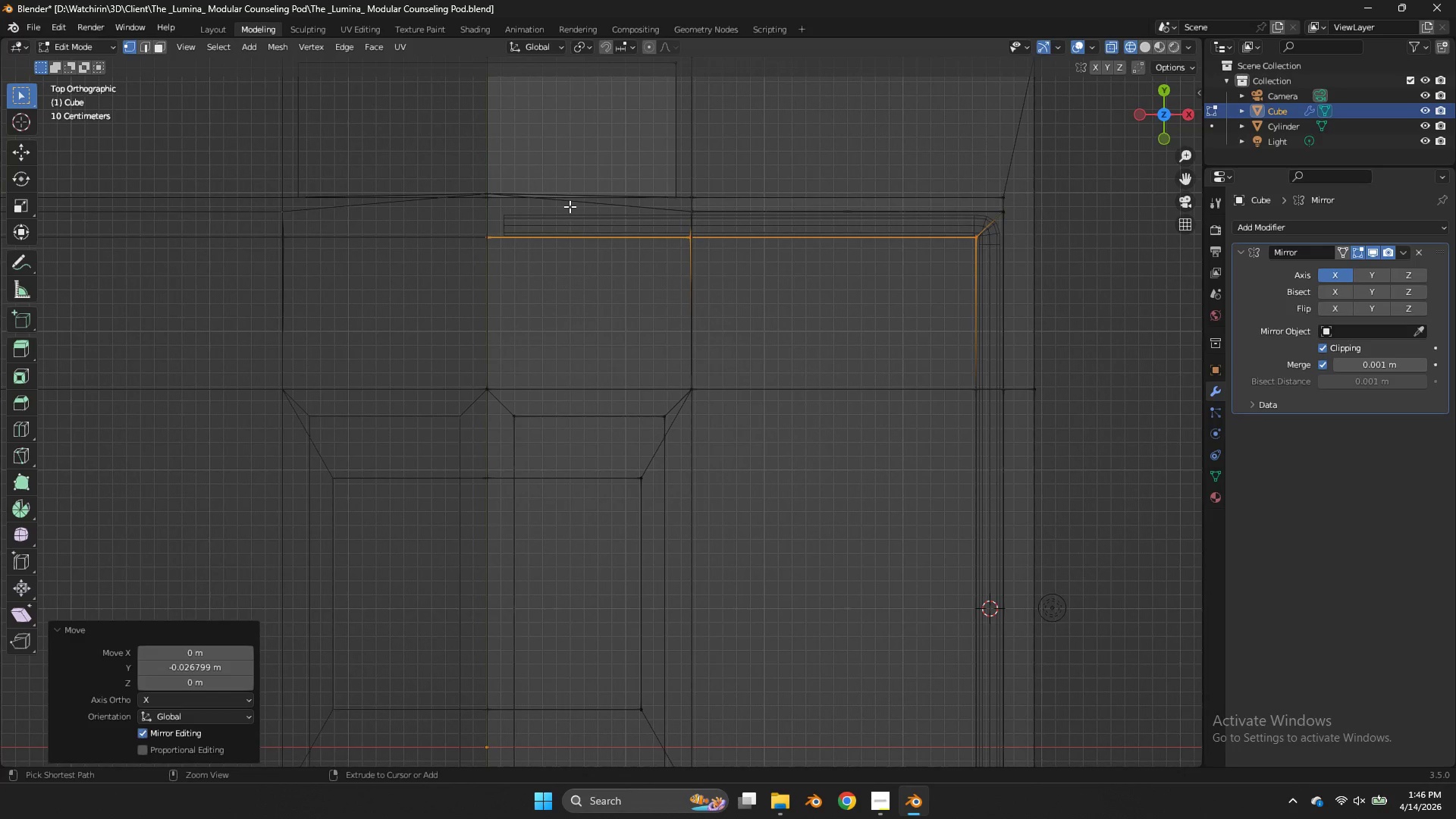 
key(Control+S)
 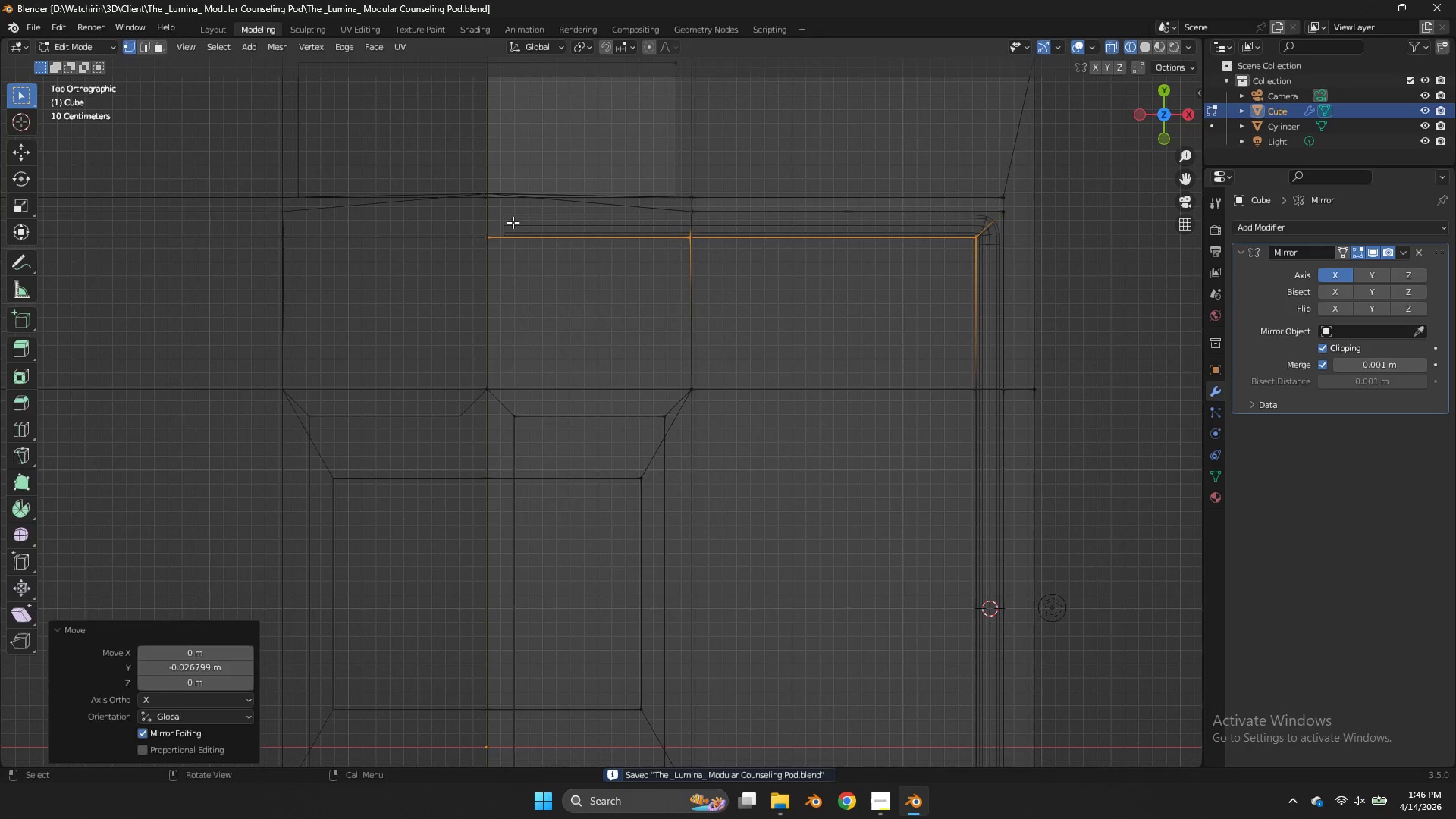 
key(Tab)
 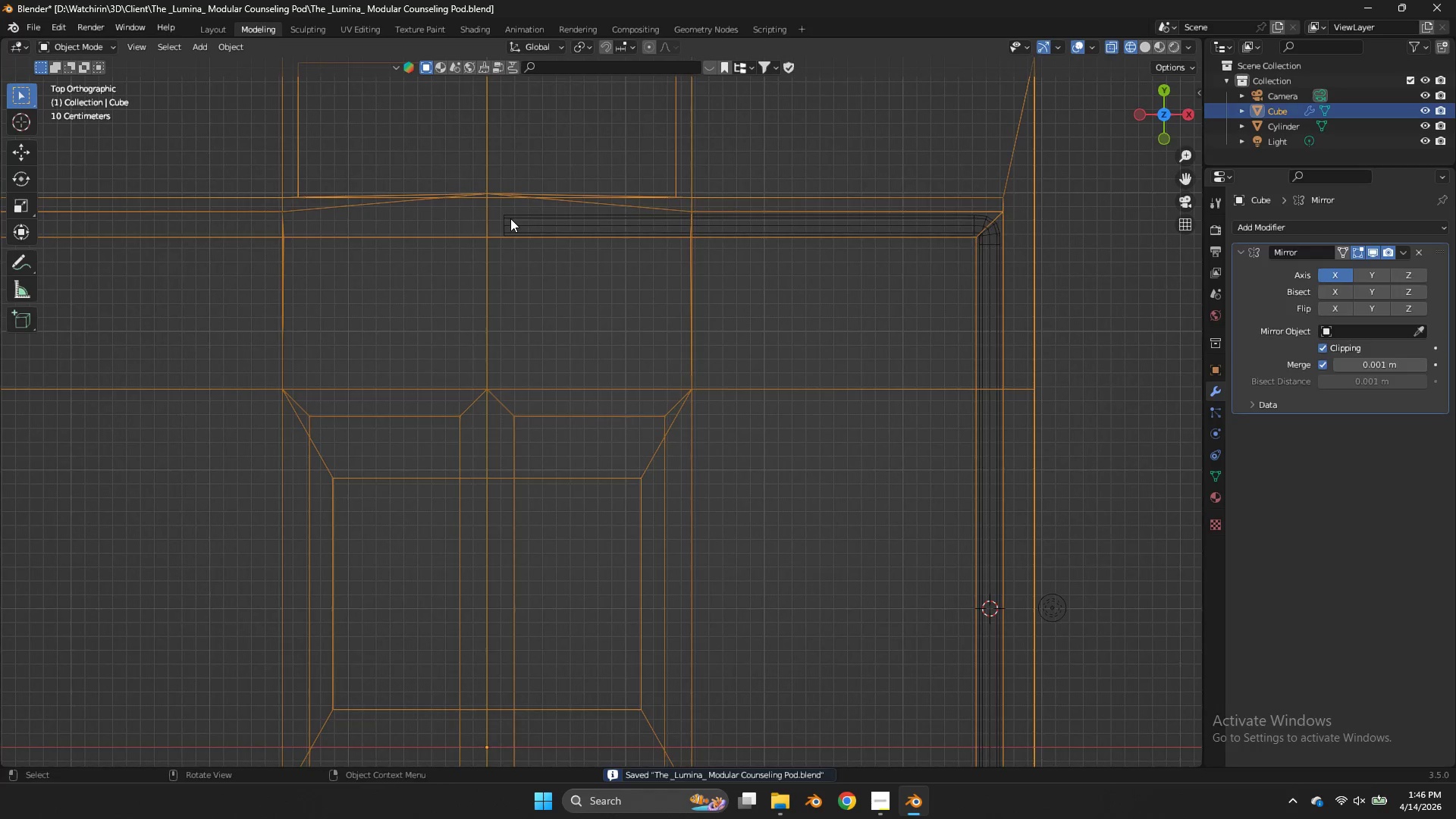 
double_click([510, 218])
 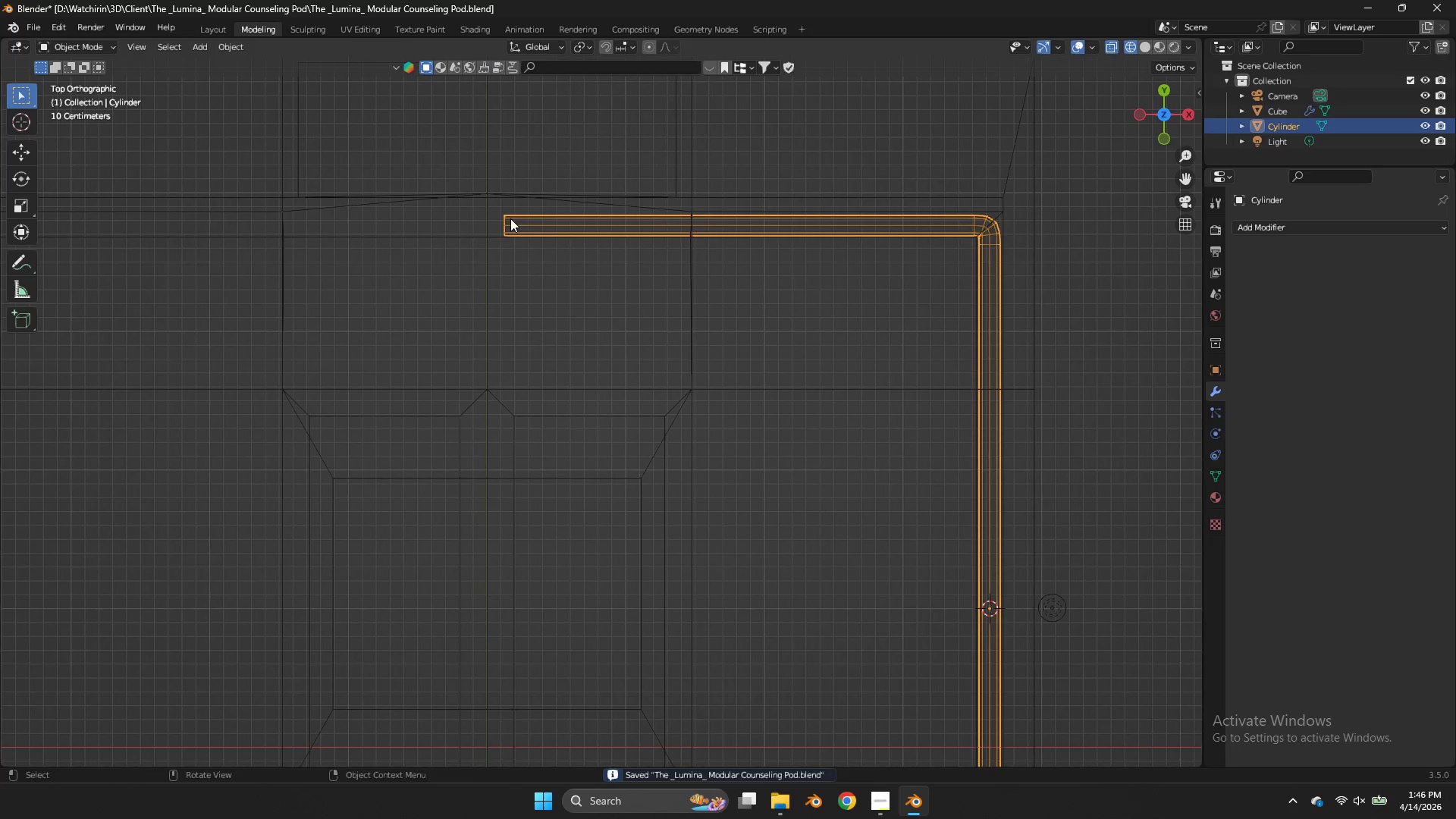 
left_click([510, 218])
 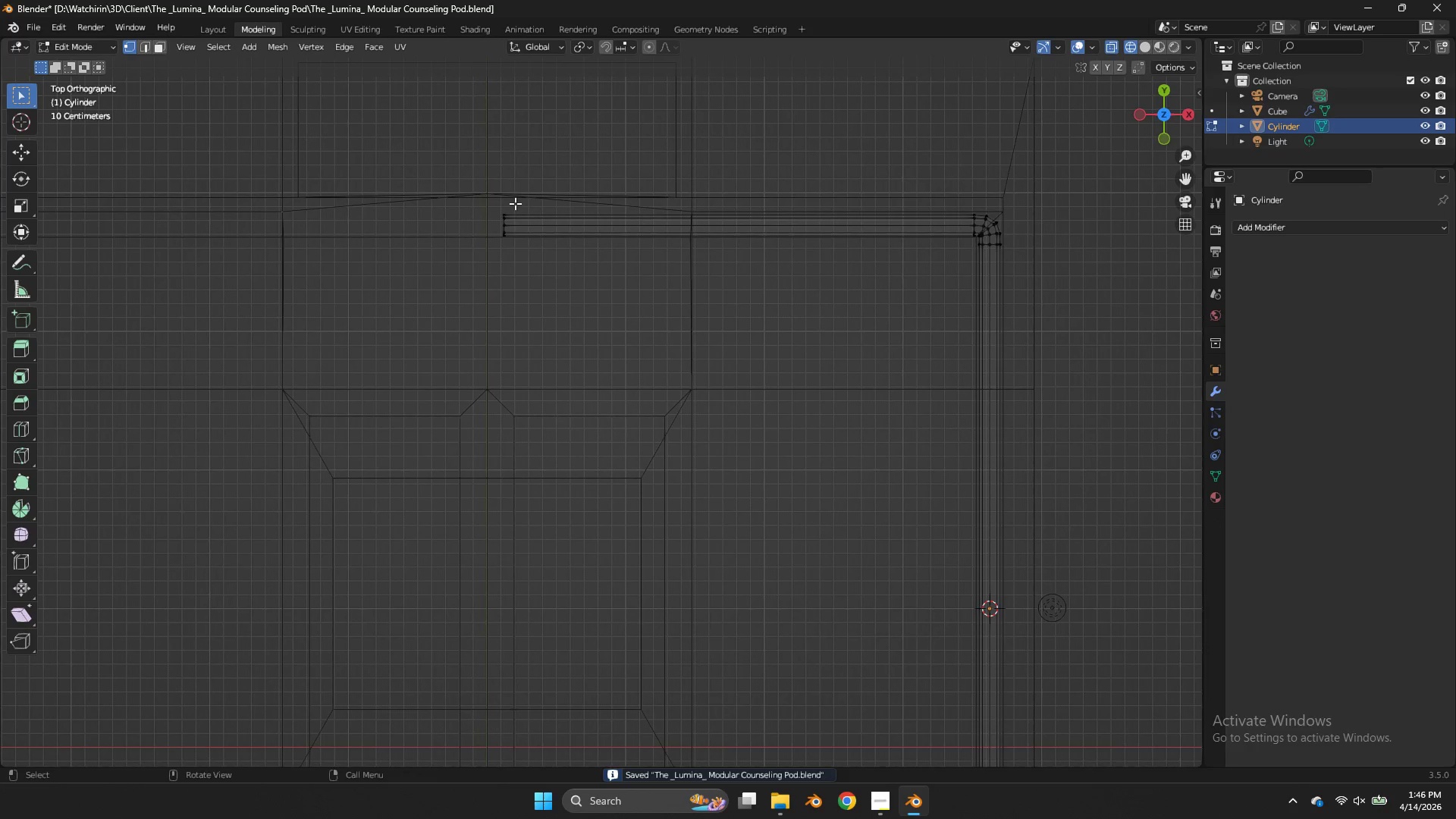 
key(Tab)
 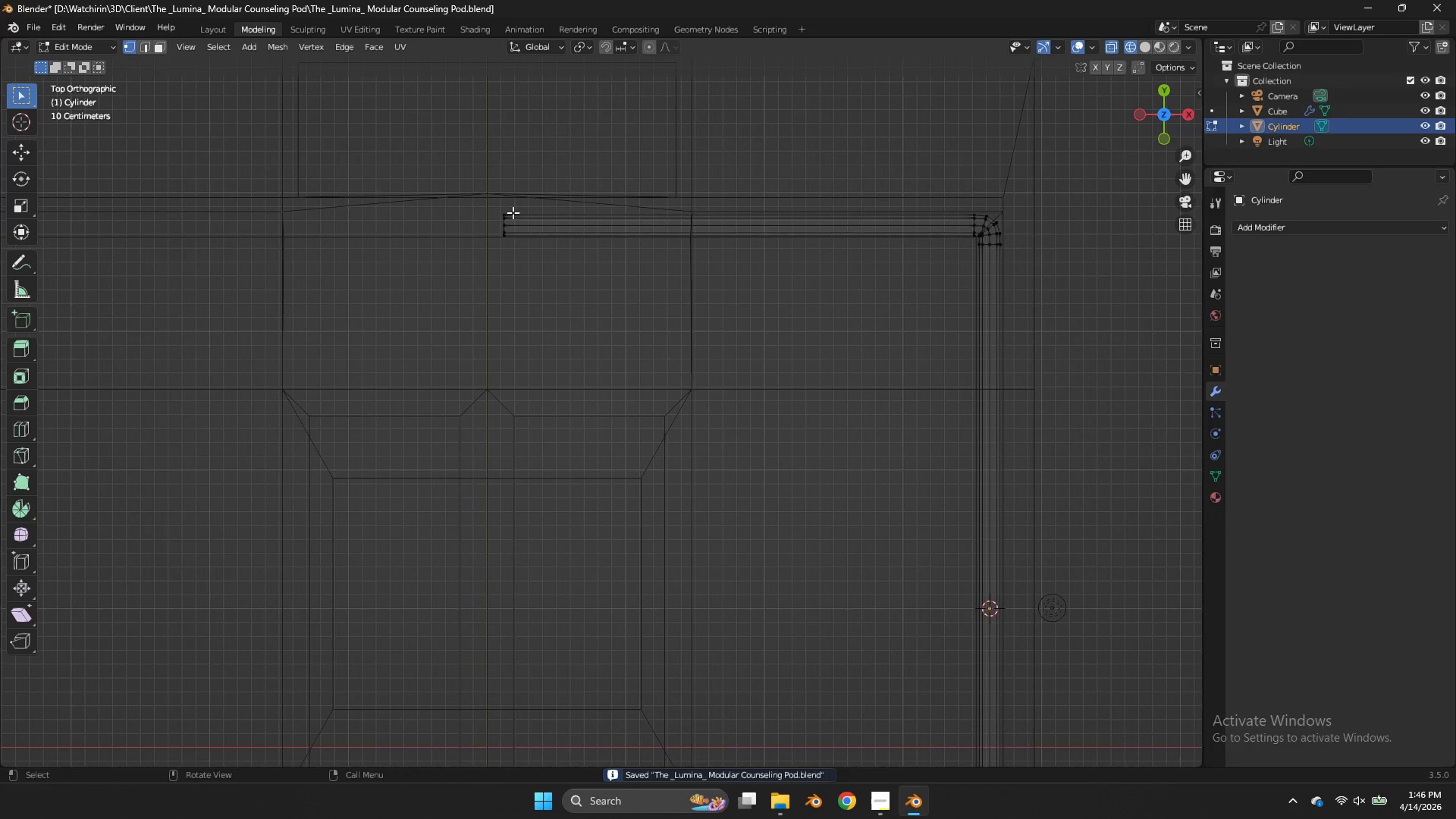 
left_click_drag(start_coordinate=[515, 203], to_coordinate=[450, 298])
 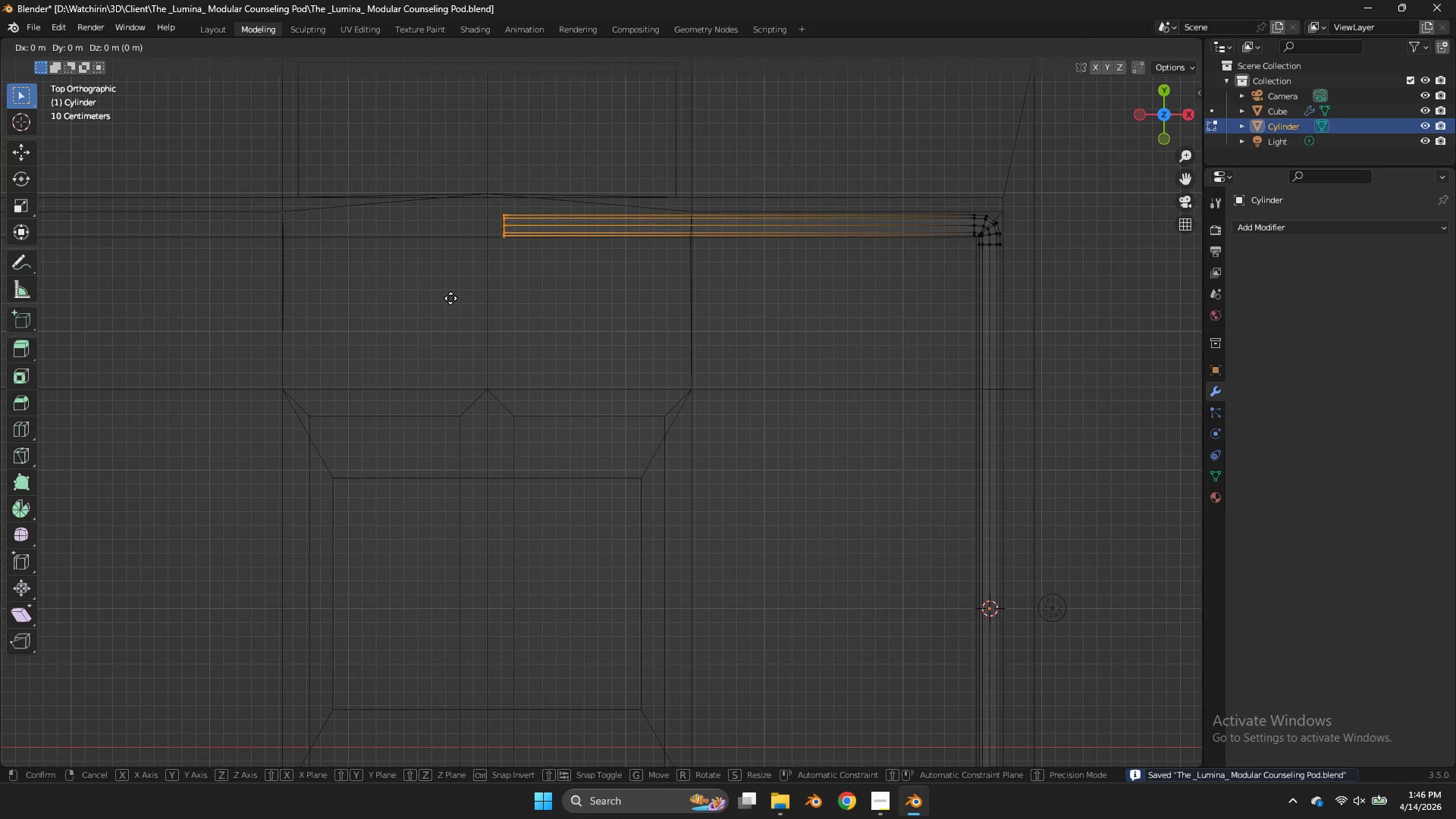 
type(gx)
 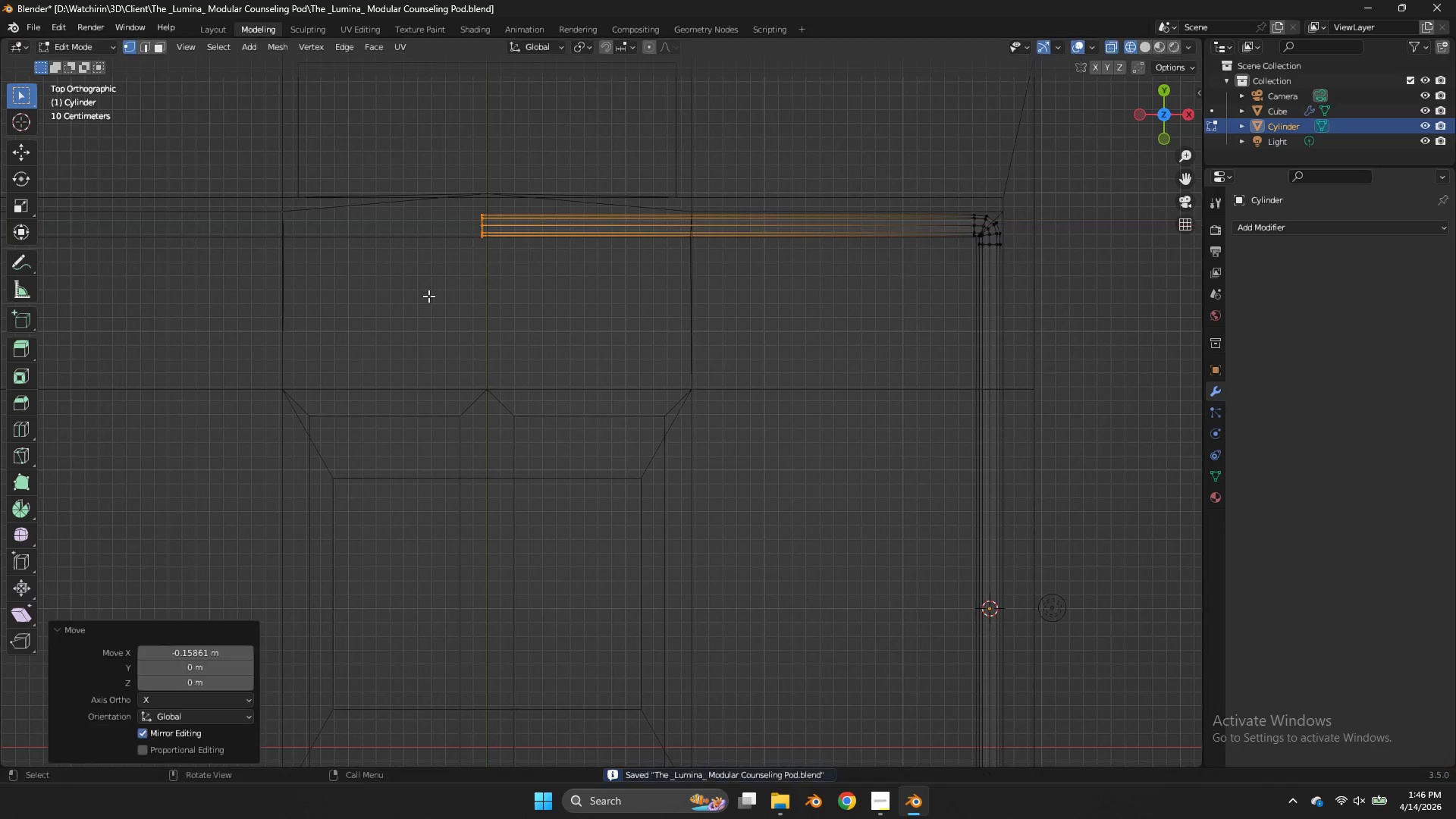 
left_click([428, 296])
 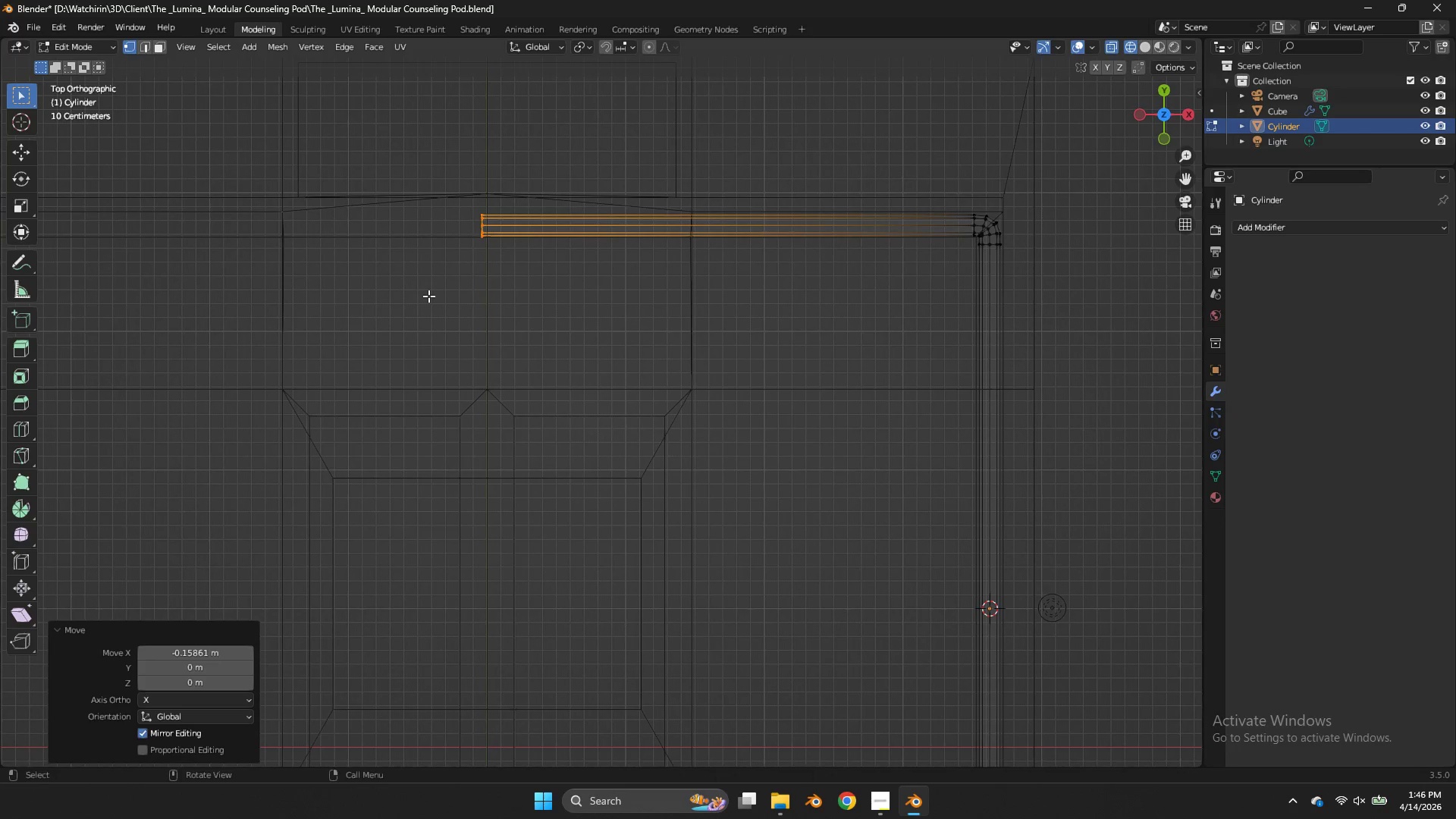 
type(gx)
 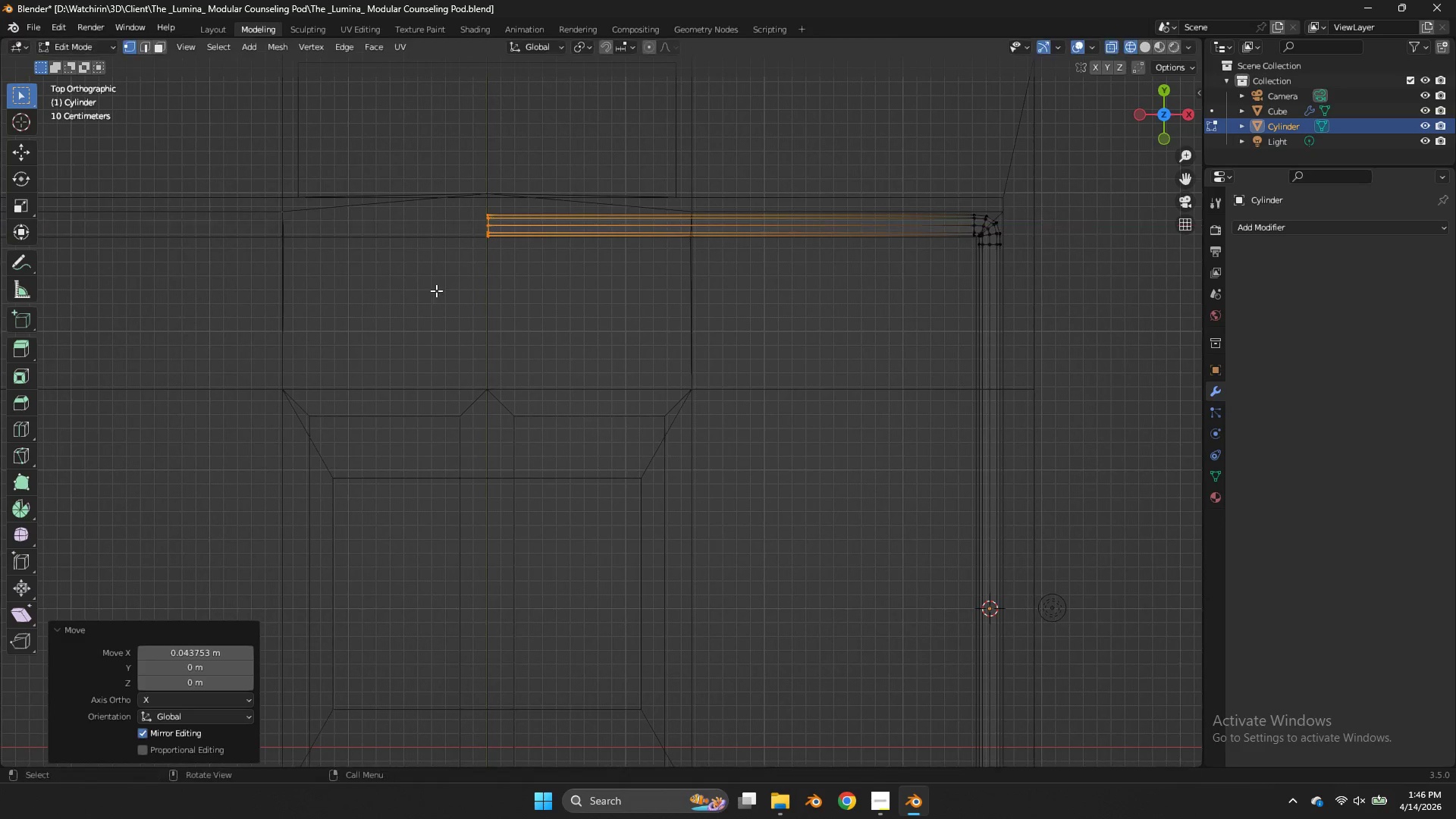 
left_click([436, 290])
 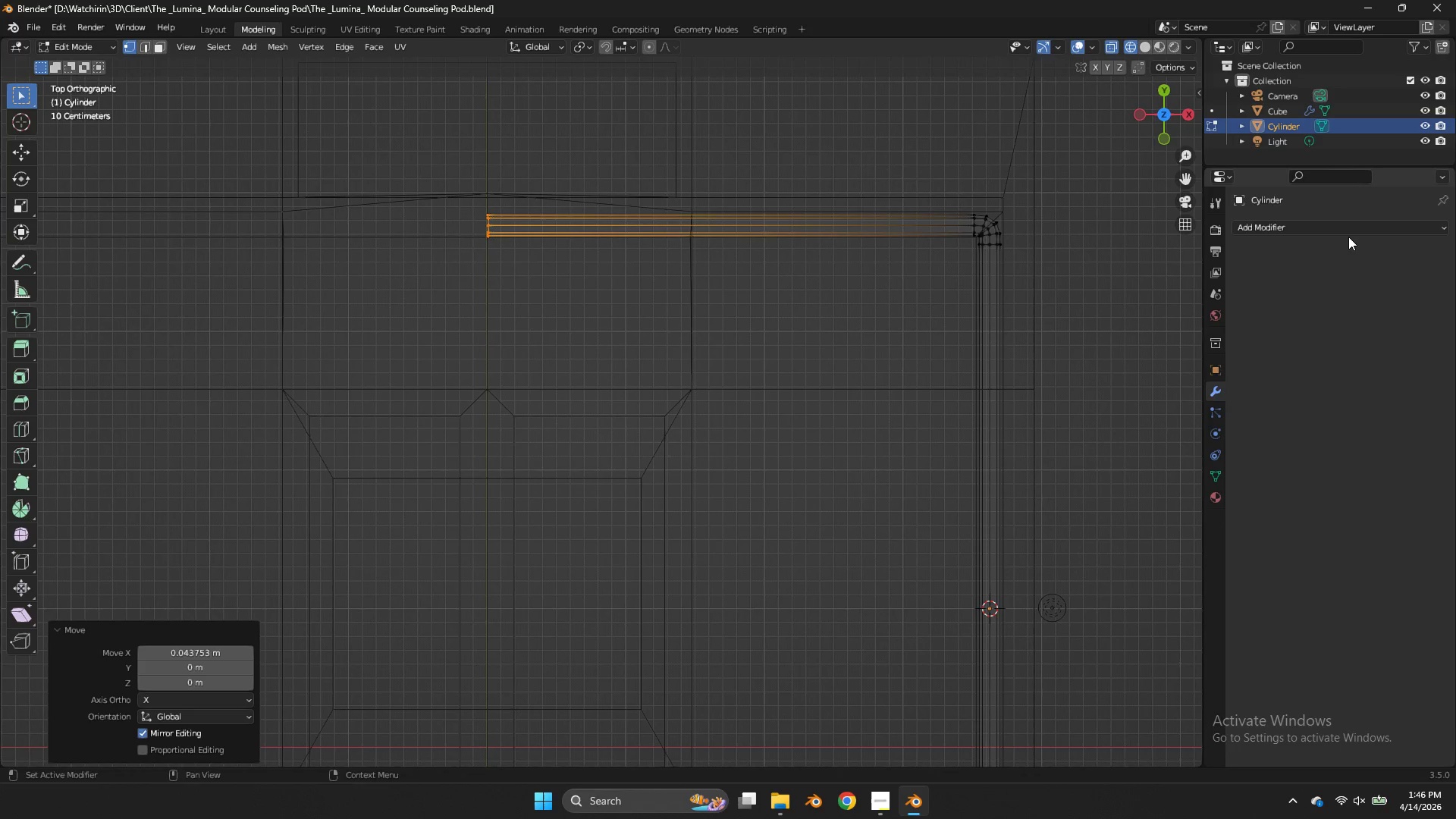 
double_click([1348, 231])
 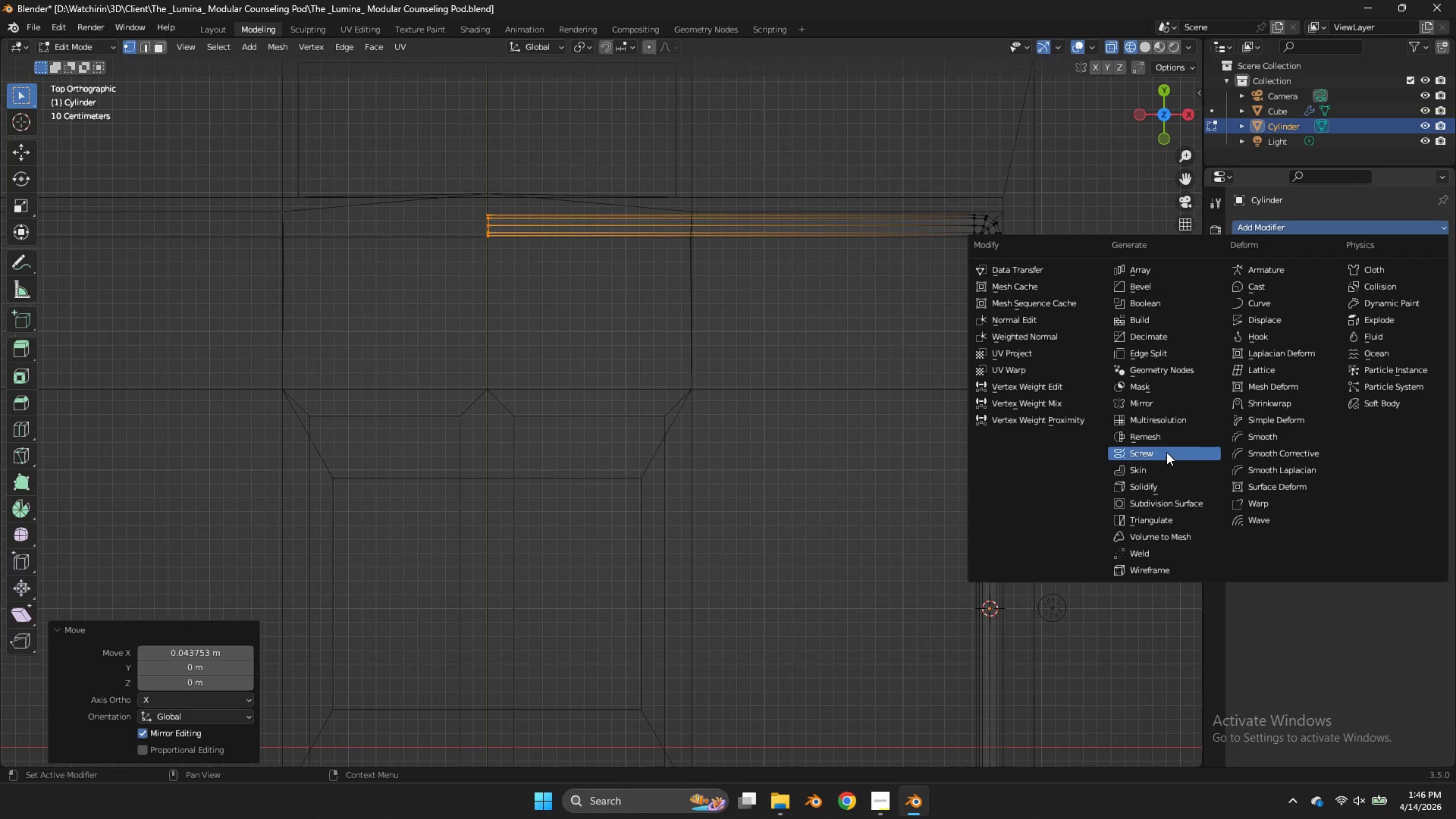 
left_click([1161, 400])
 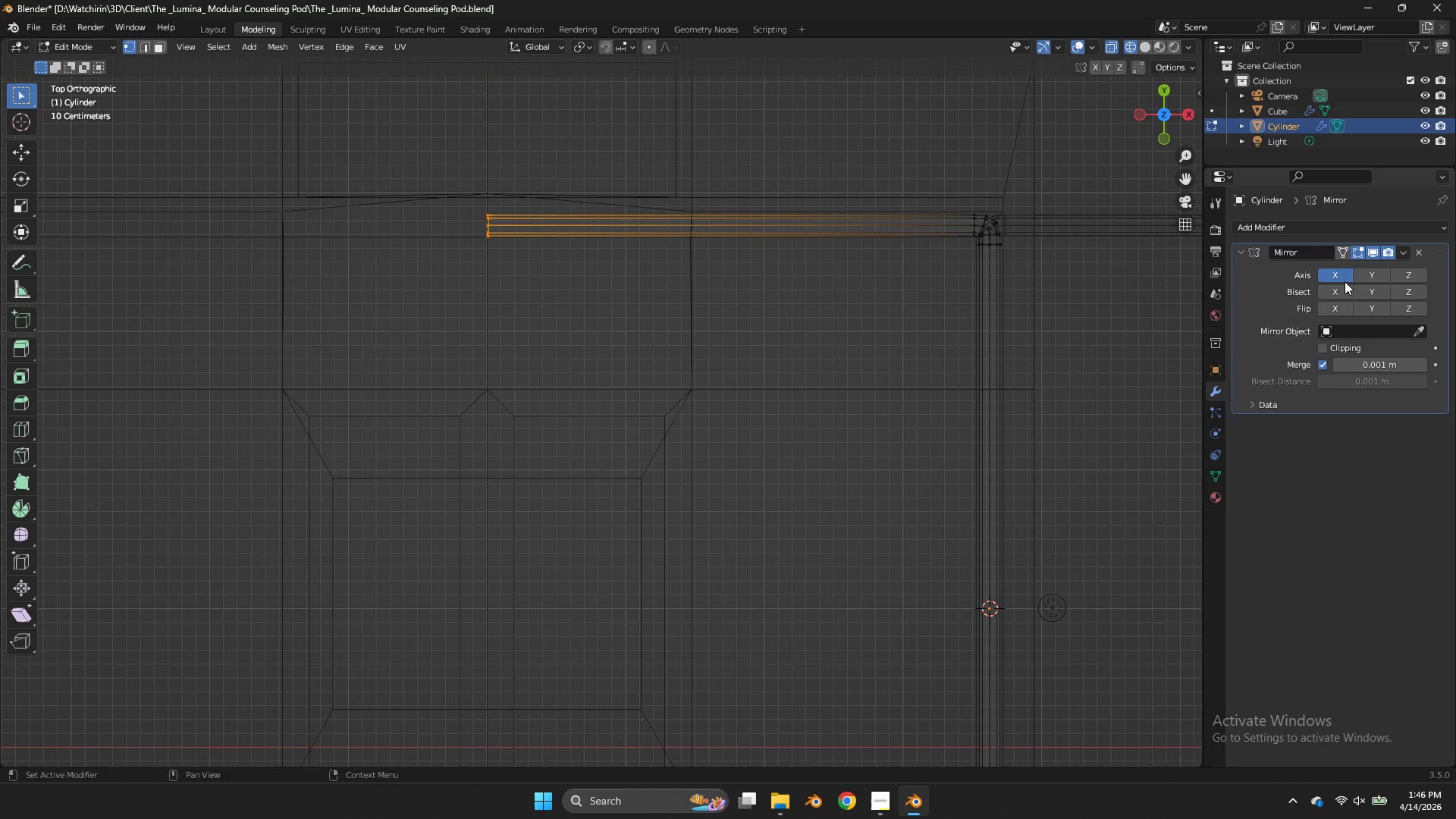 
double_click([1381, 275])
 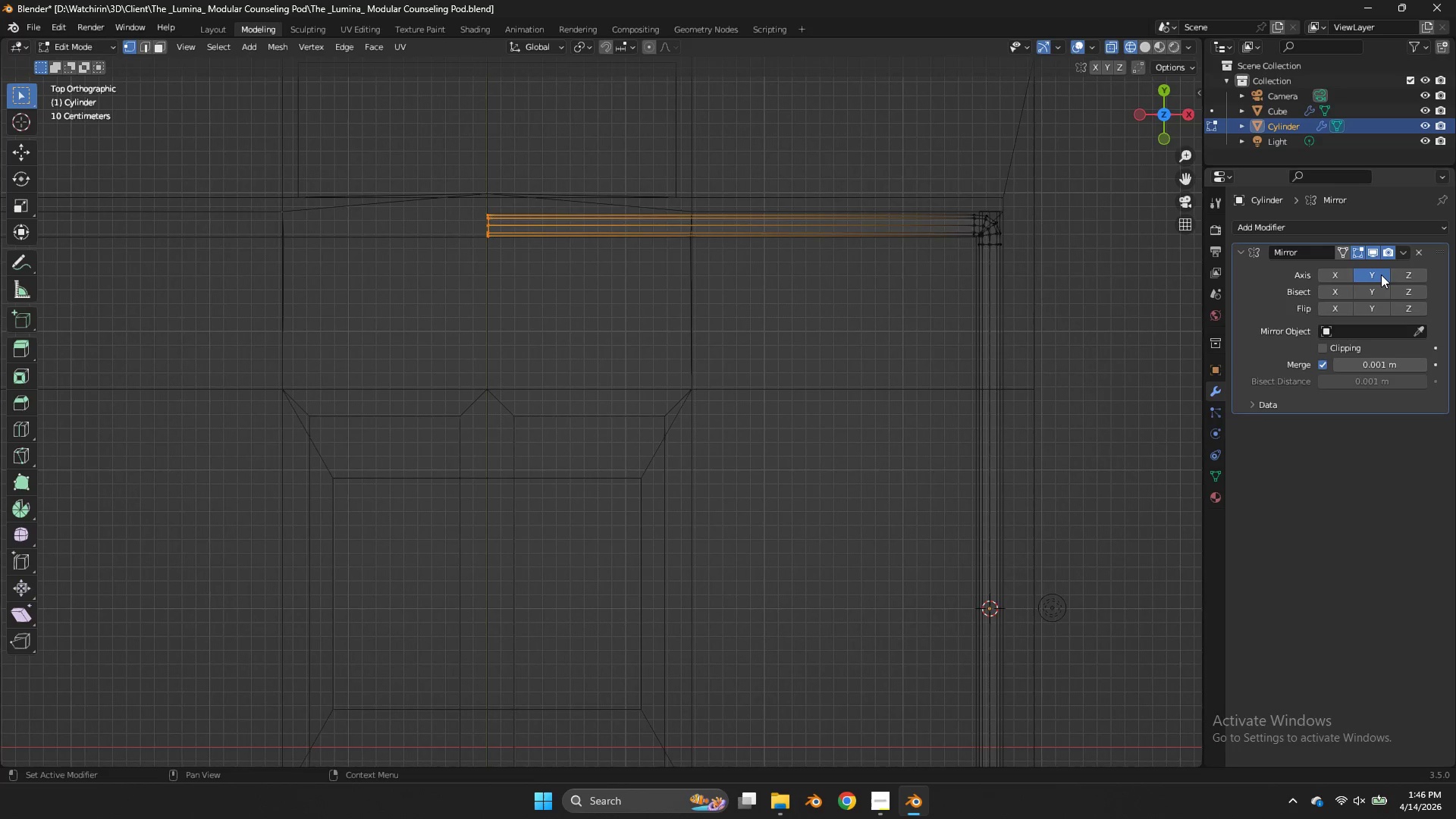 
left_click([1381, 275])
 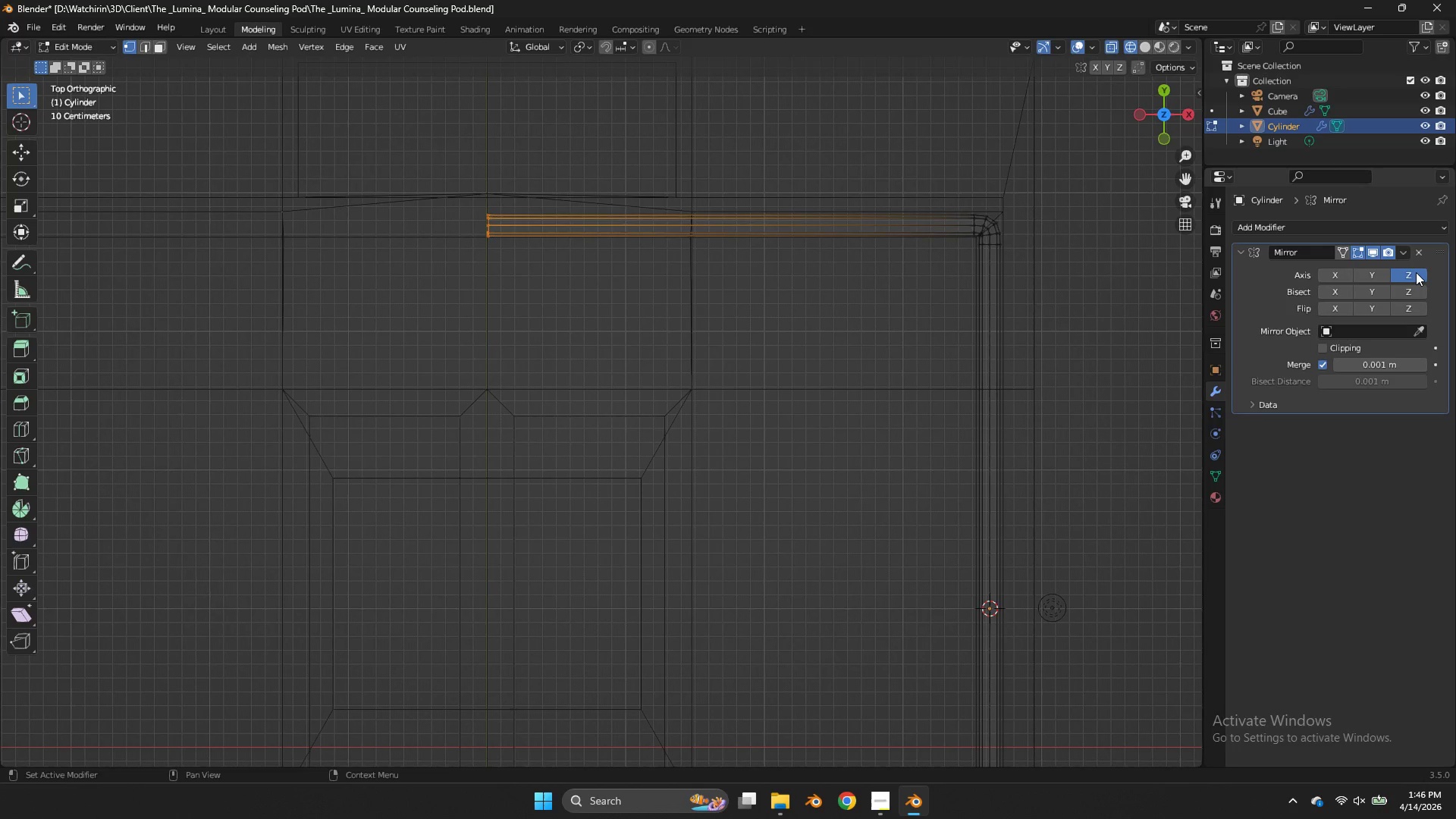 
double_click([1416, 272])
 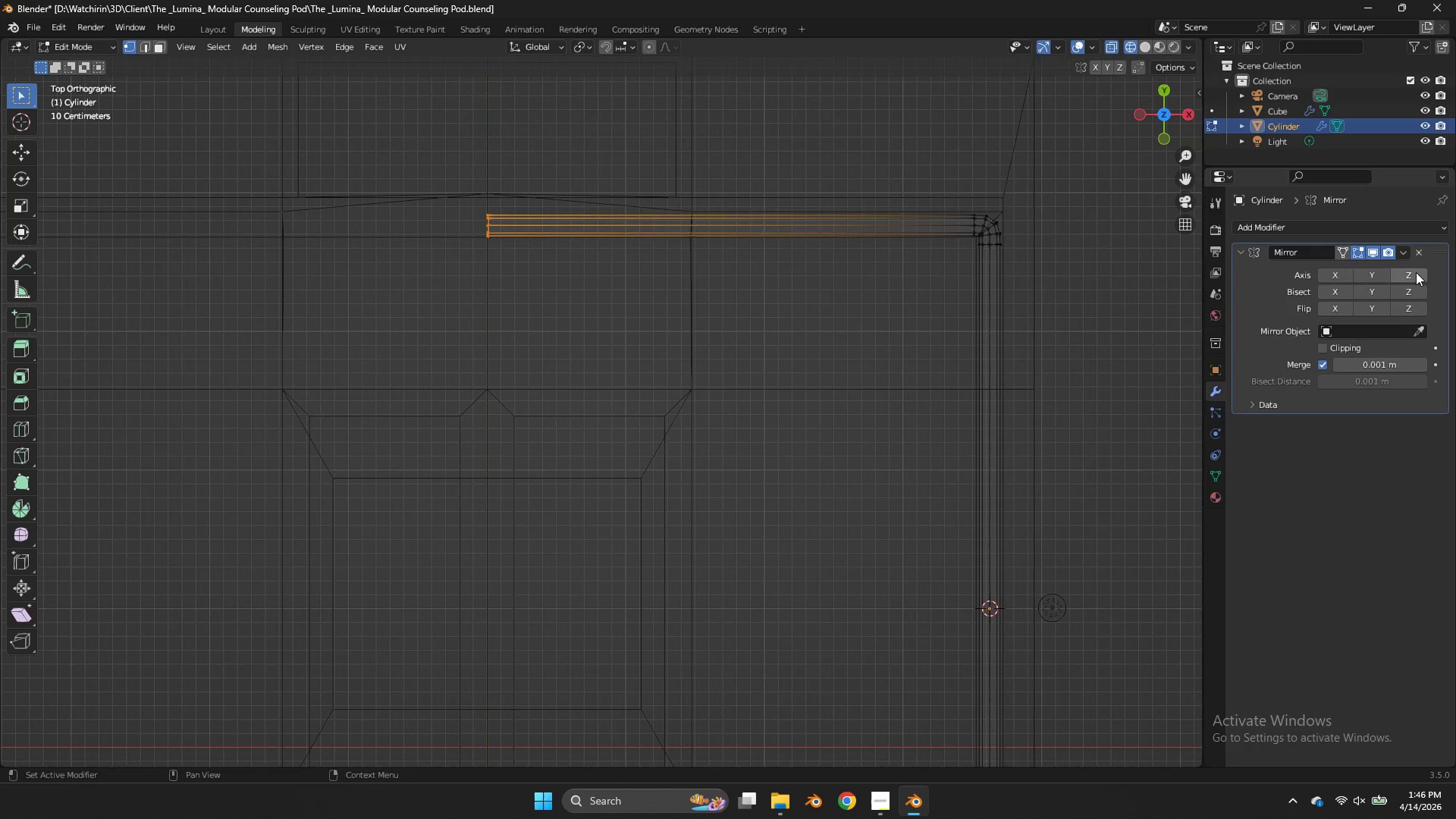 
double_click([1416, 272])
 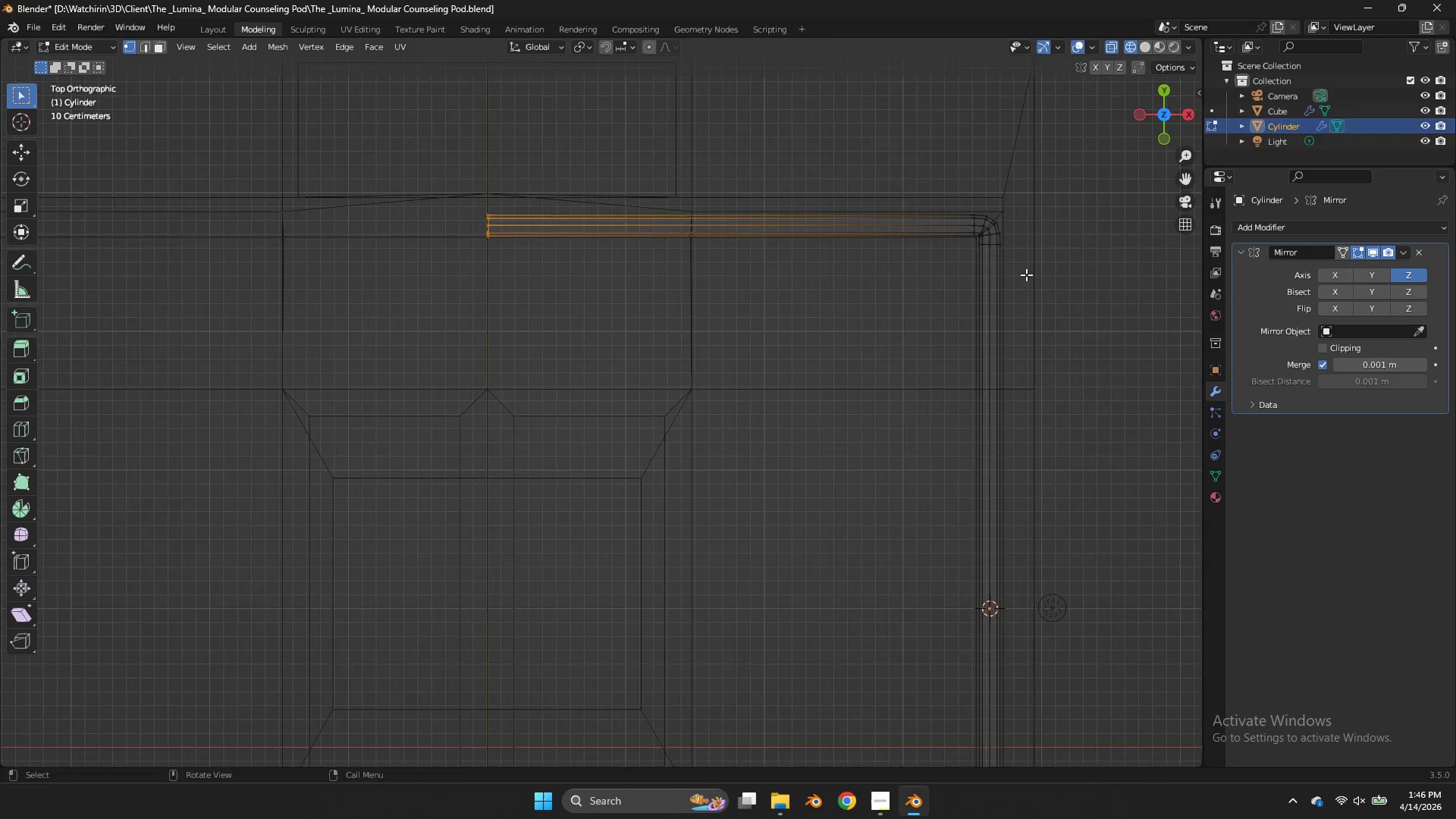 
scroll: coordinate [1024, 276], scroll_direction: down, amount: 4.0
 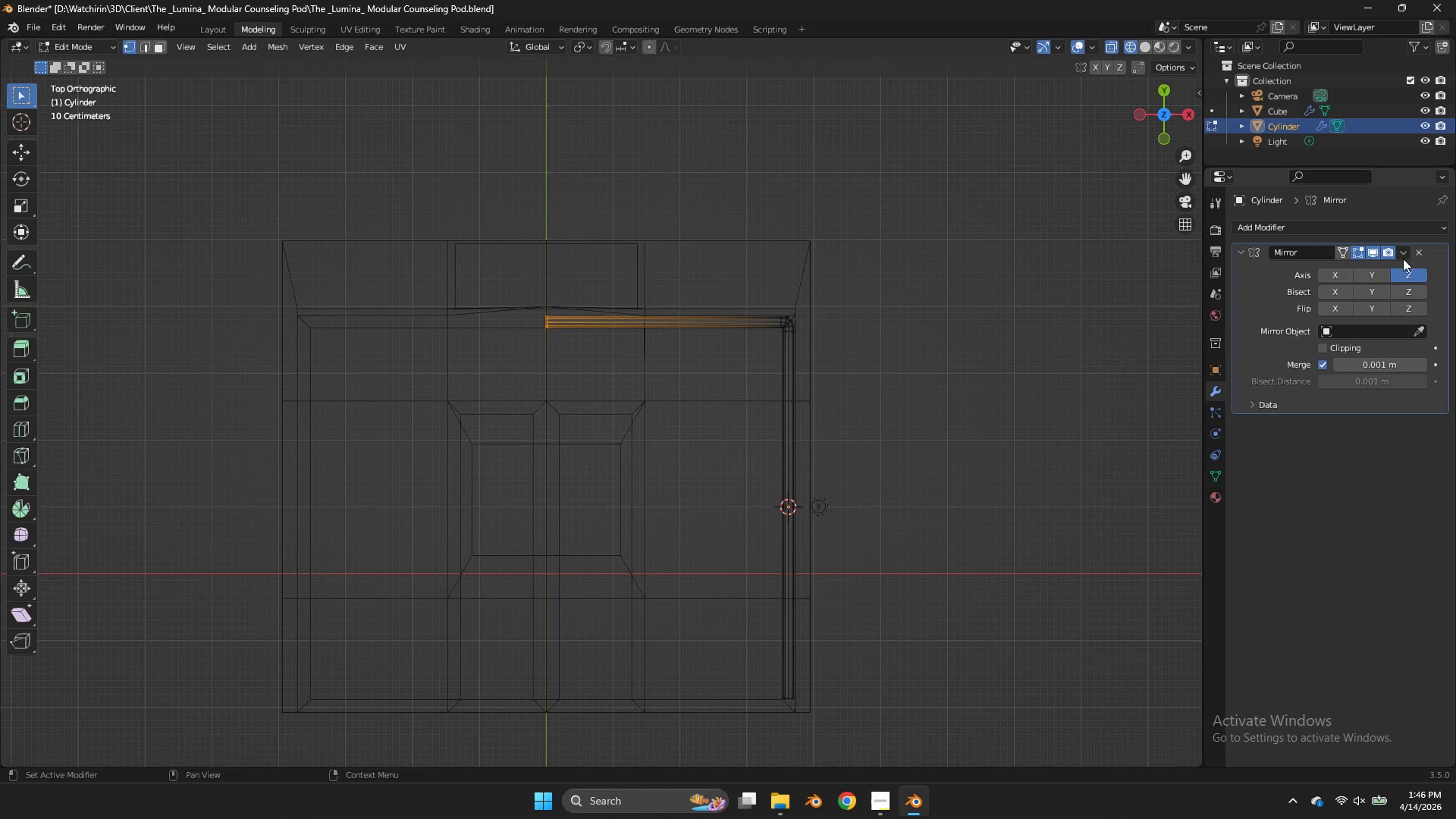 
left_click([1385, 279])
 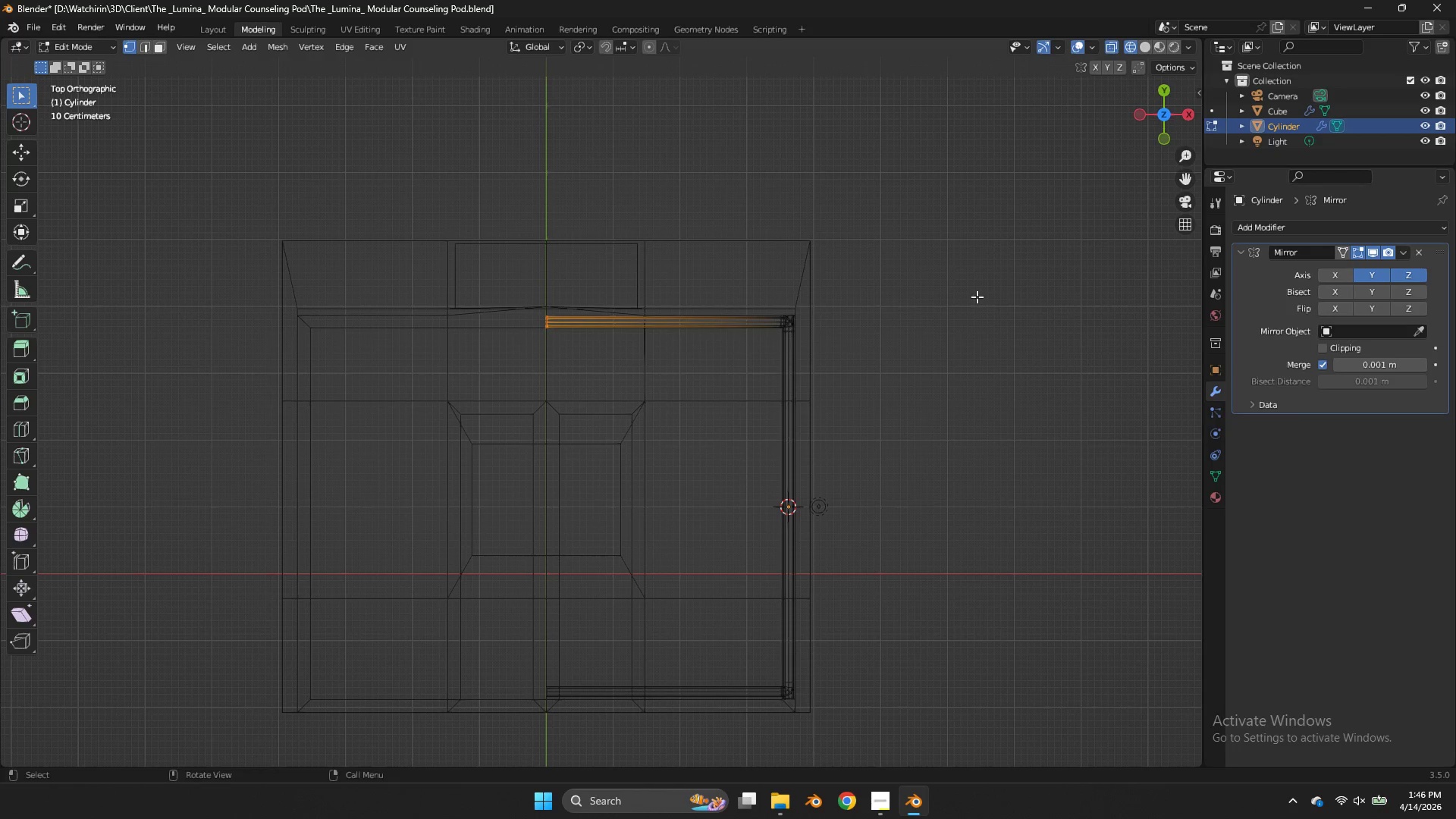 
hold_key(key=ShiftLeft, duration=0.89)
 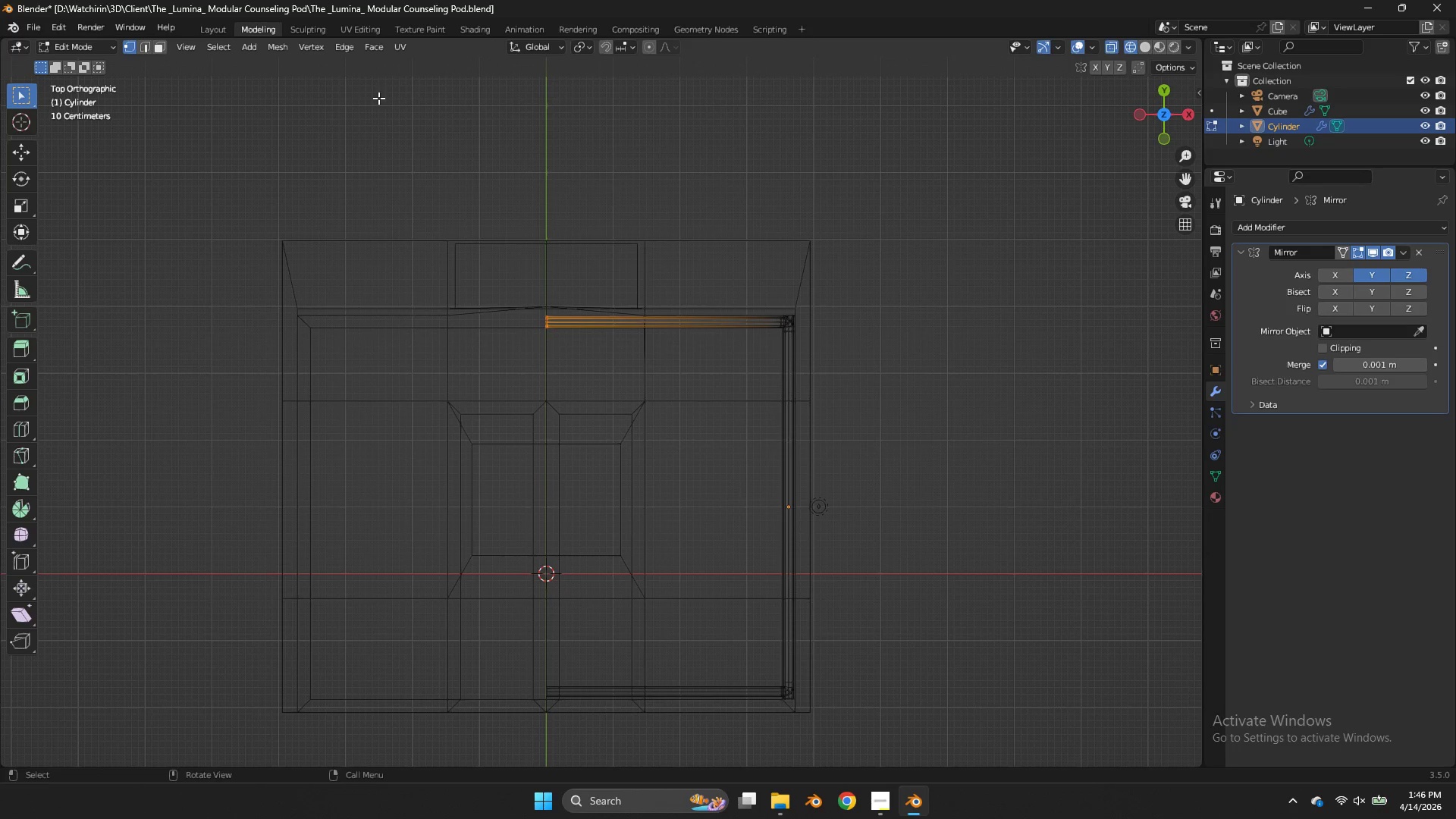 
hold_key(key=S, duration=0.75)
 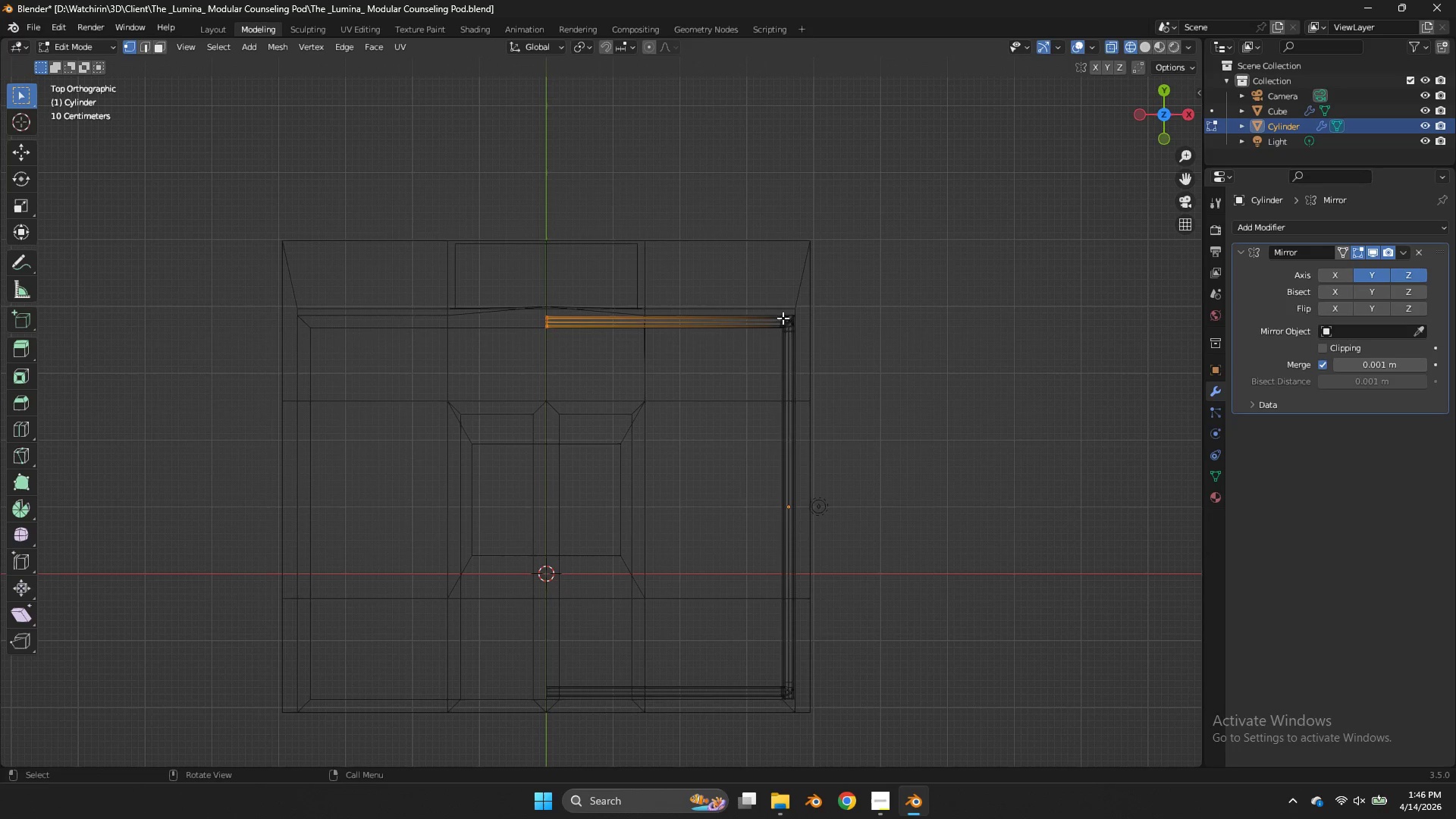 
hold_key(key=S, duration=11.58)
 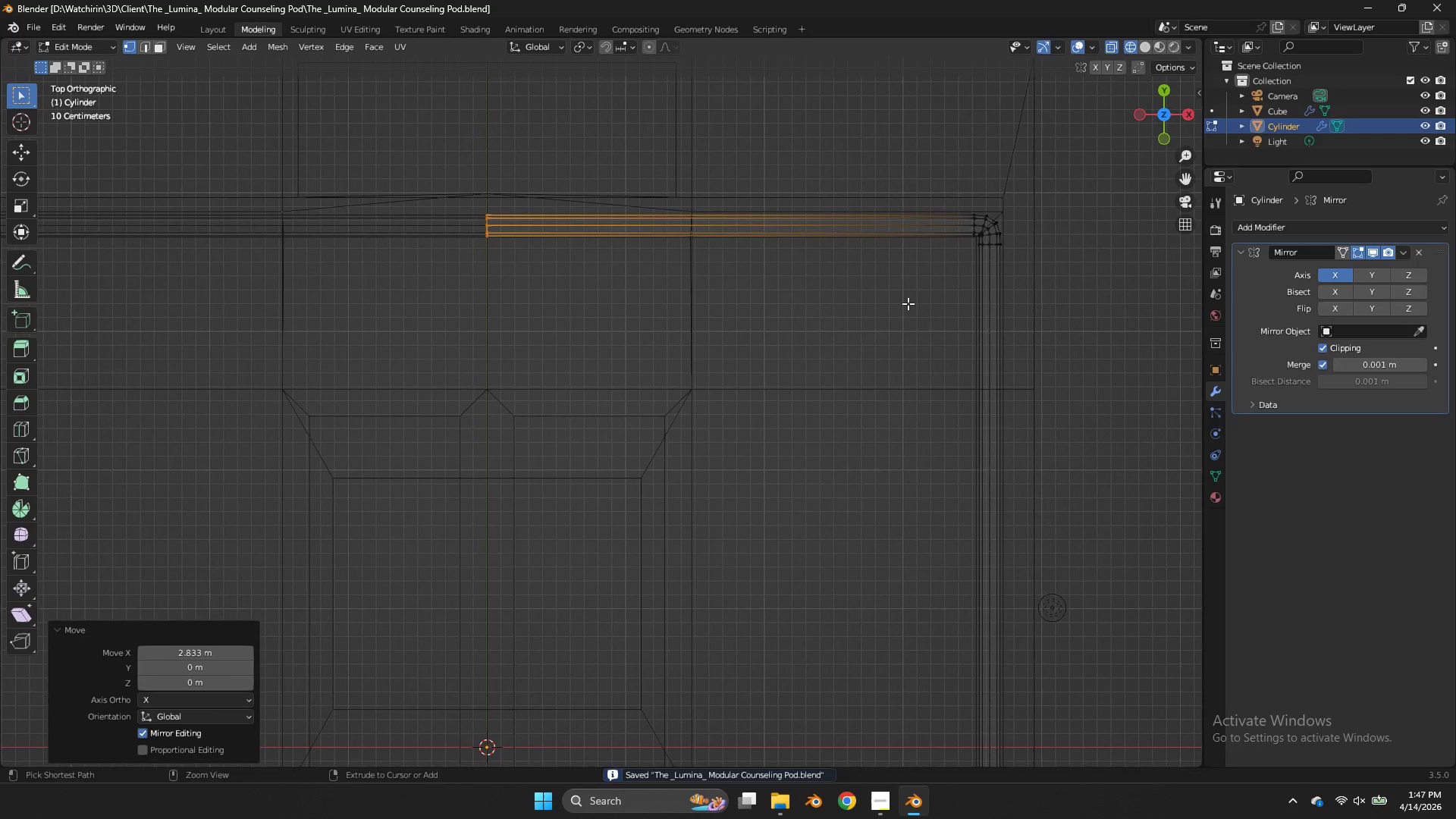 
key(Tab)
 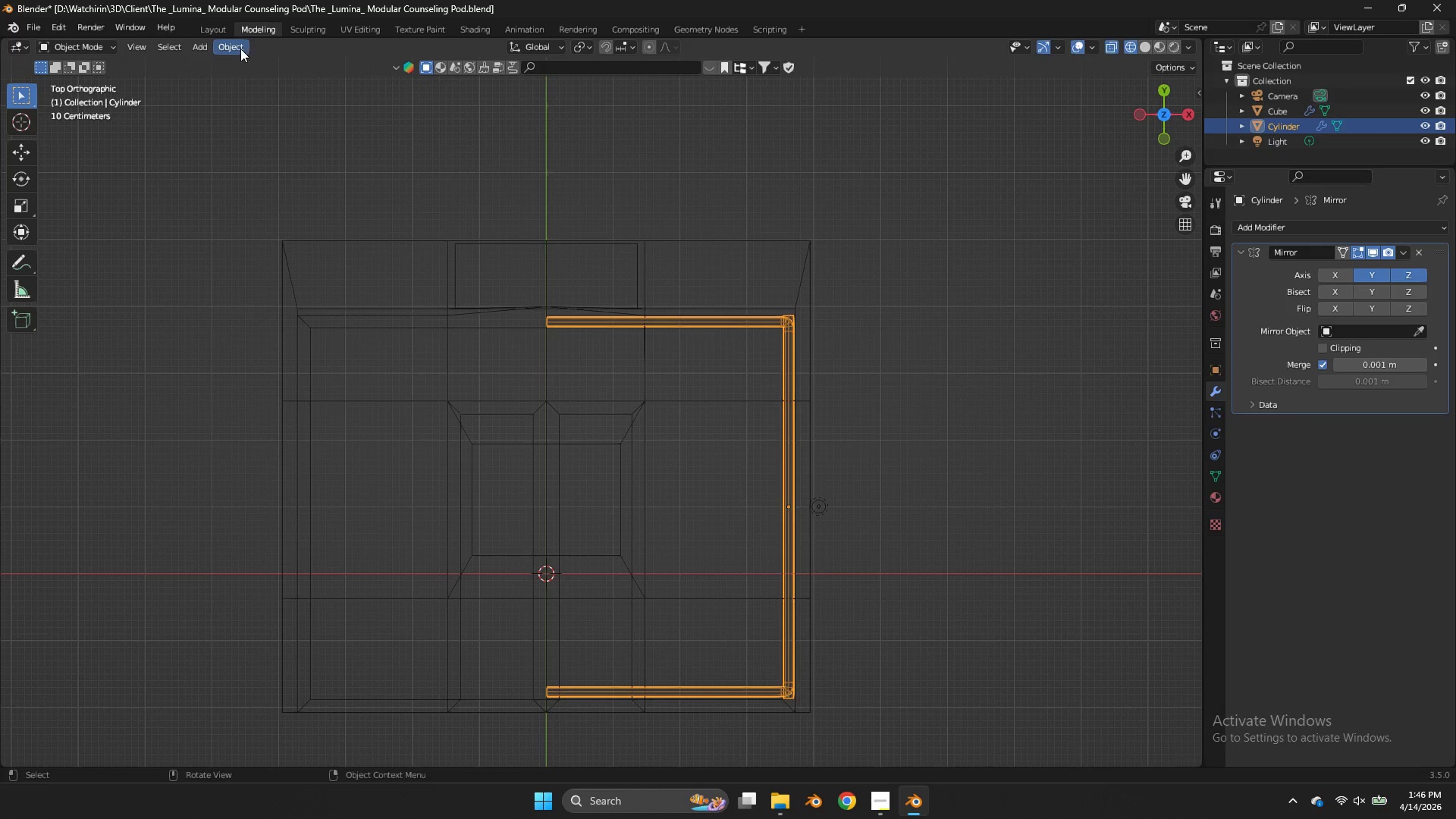 
left_click([240, 49])
 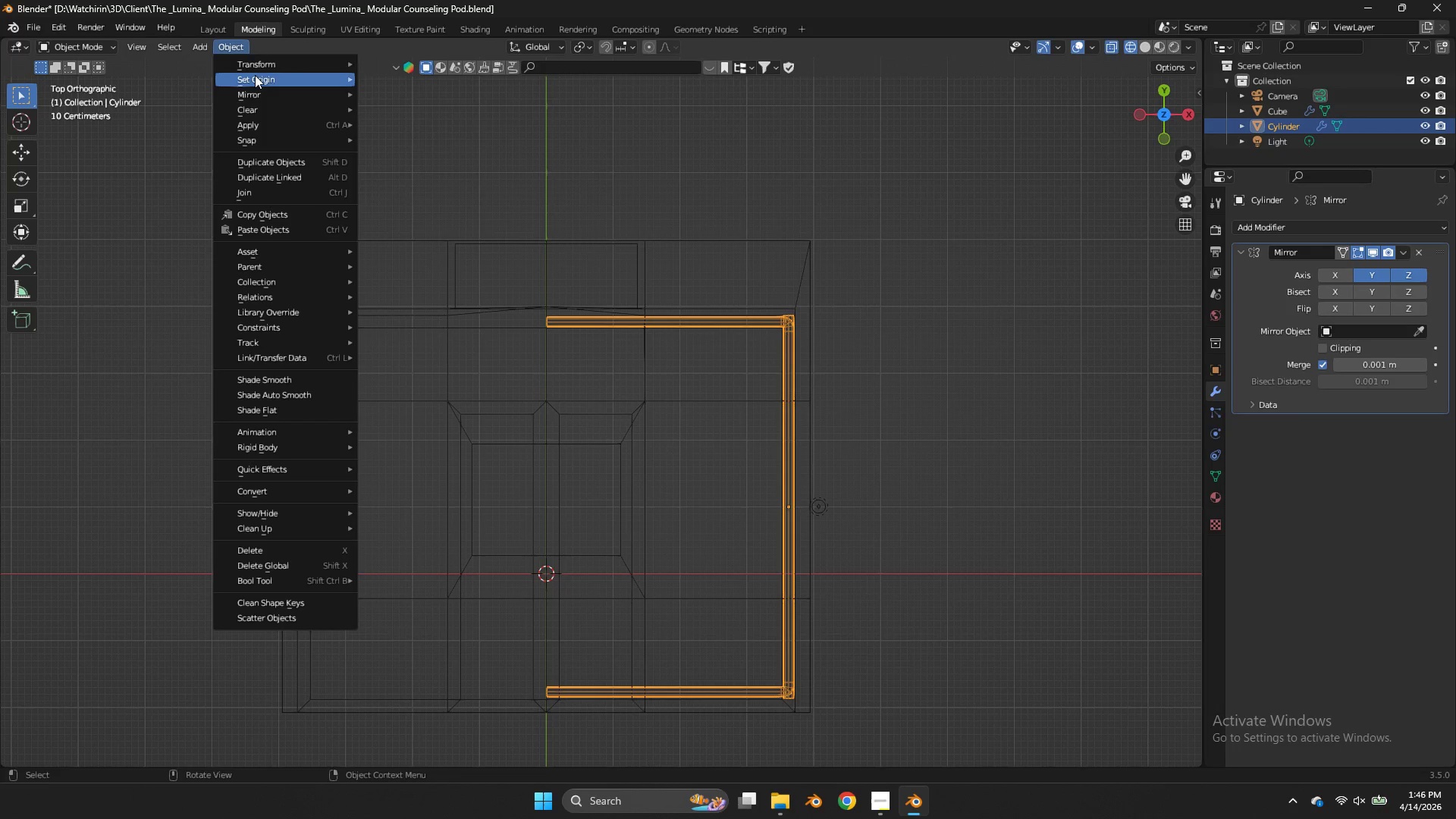 
left_click([255, 75])
 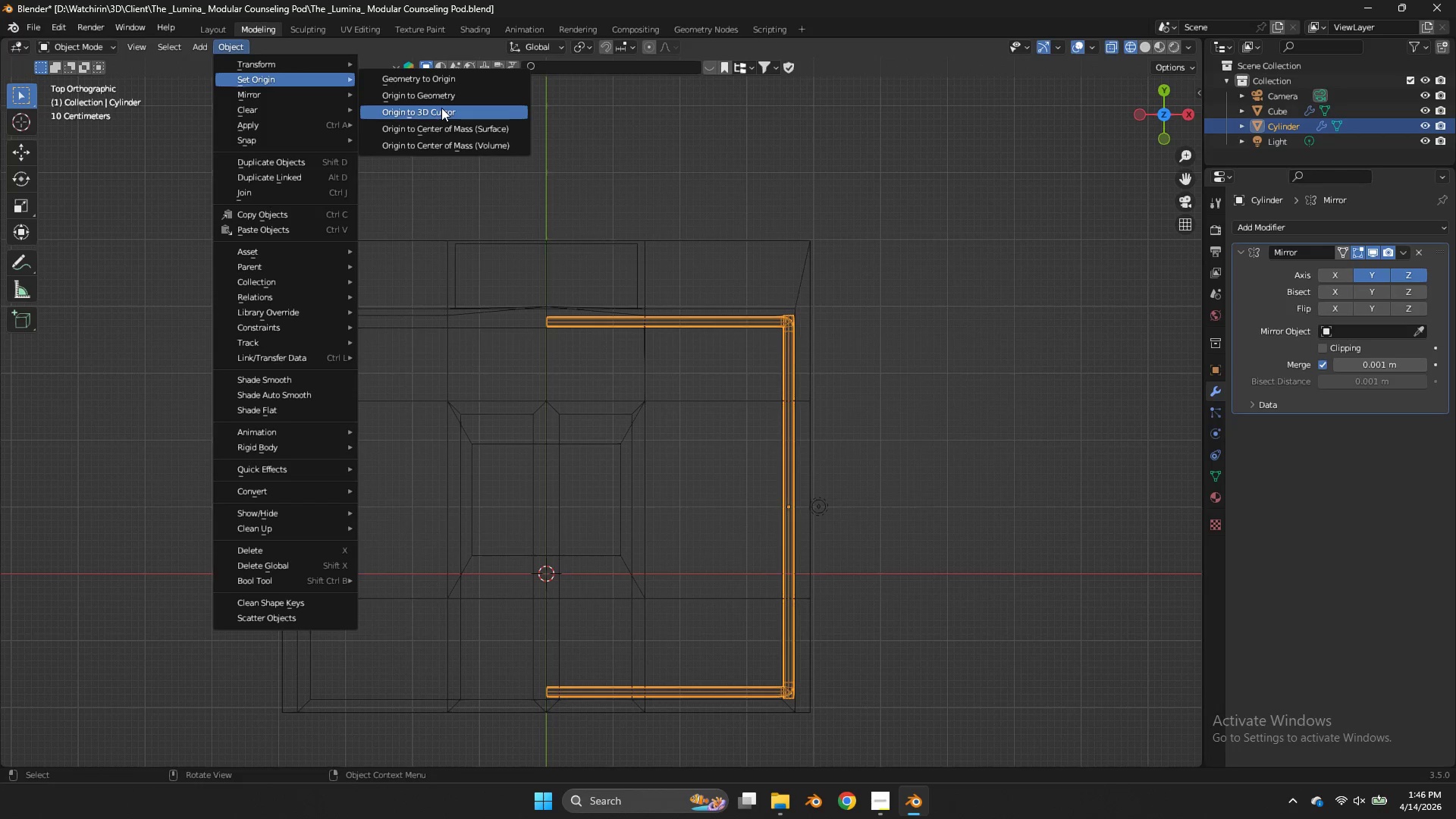 
left_click([441, 108])
 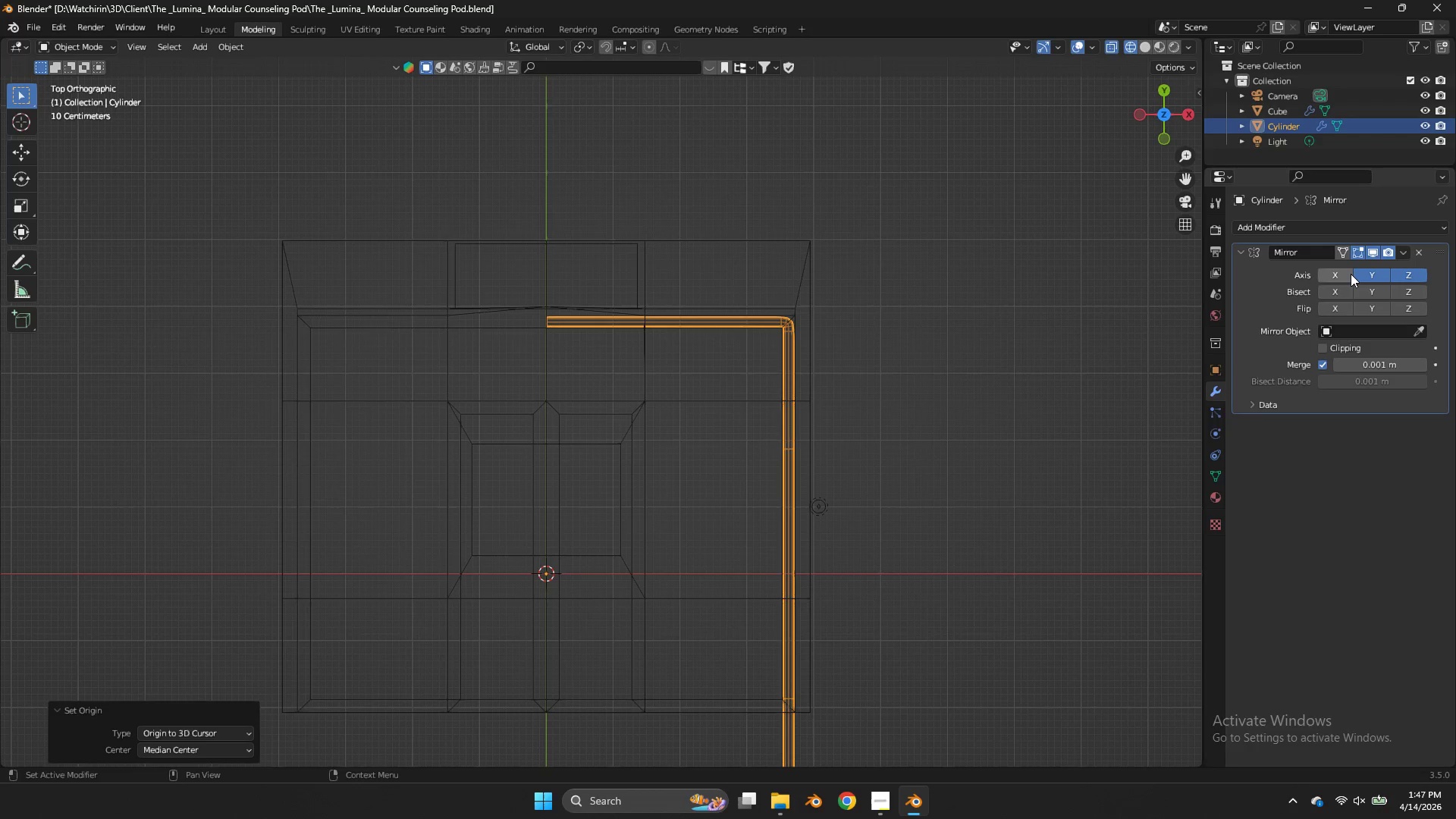 
double_click([1373, 268])
 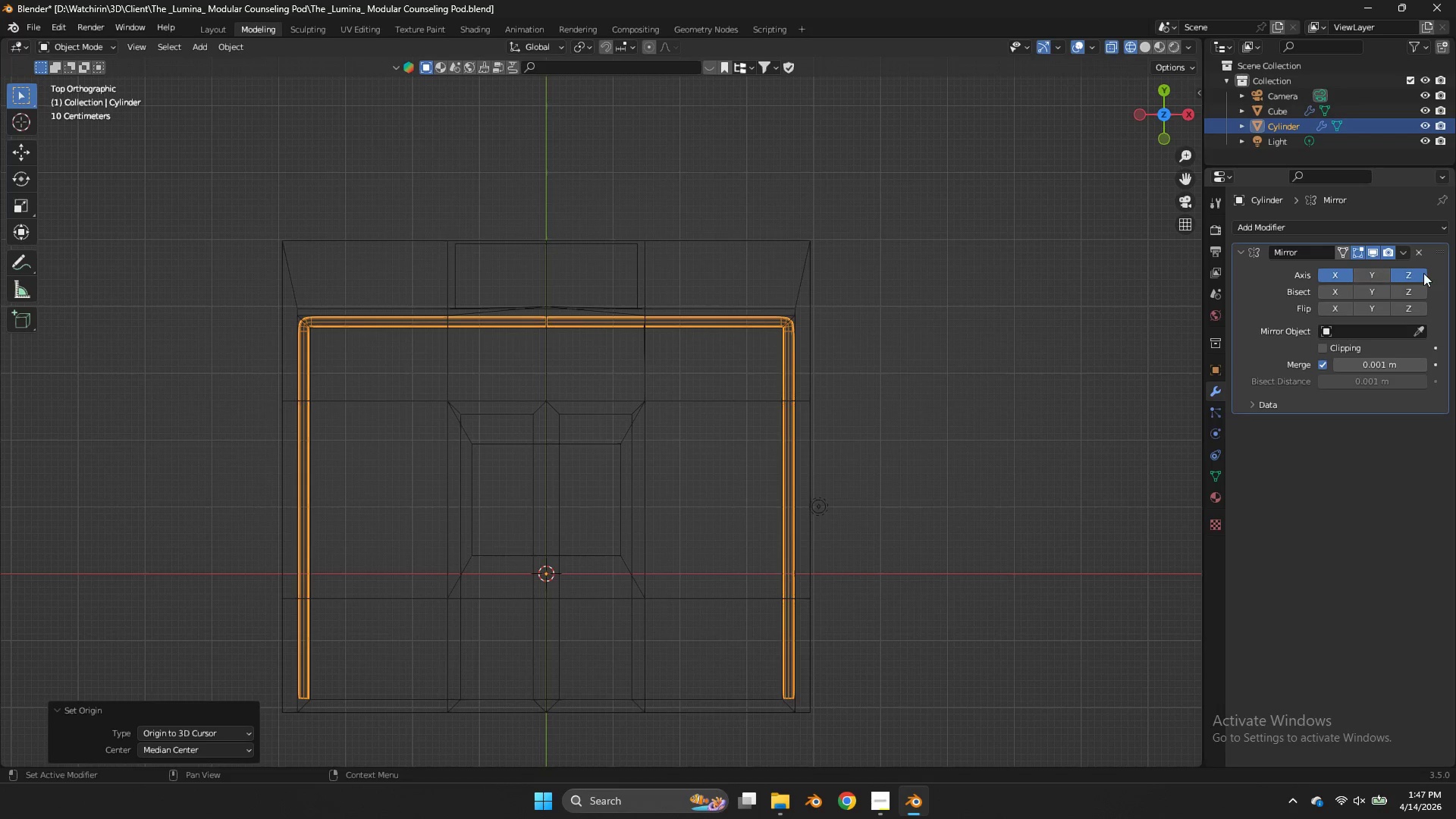 
triple_click([1423, 273])
 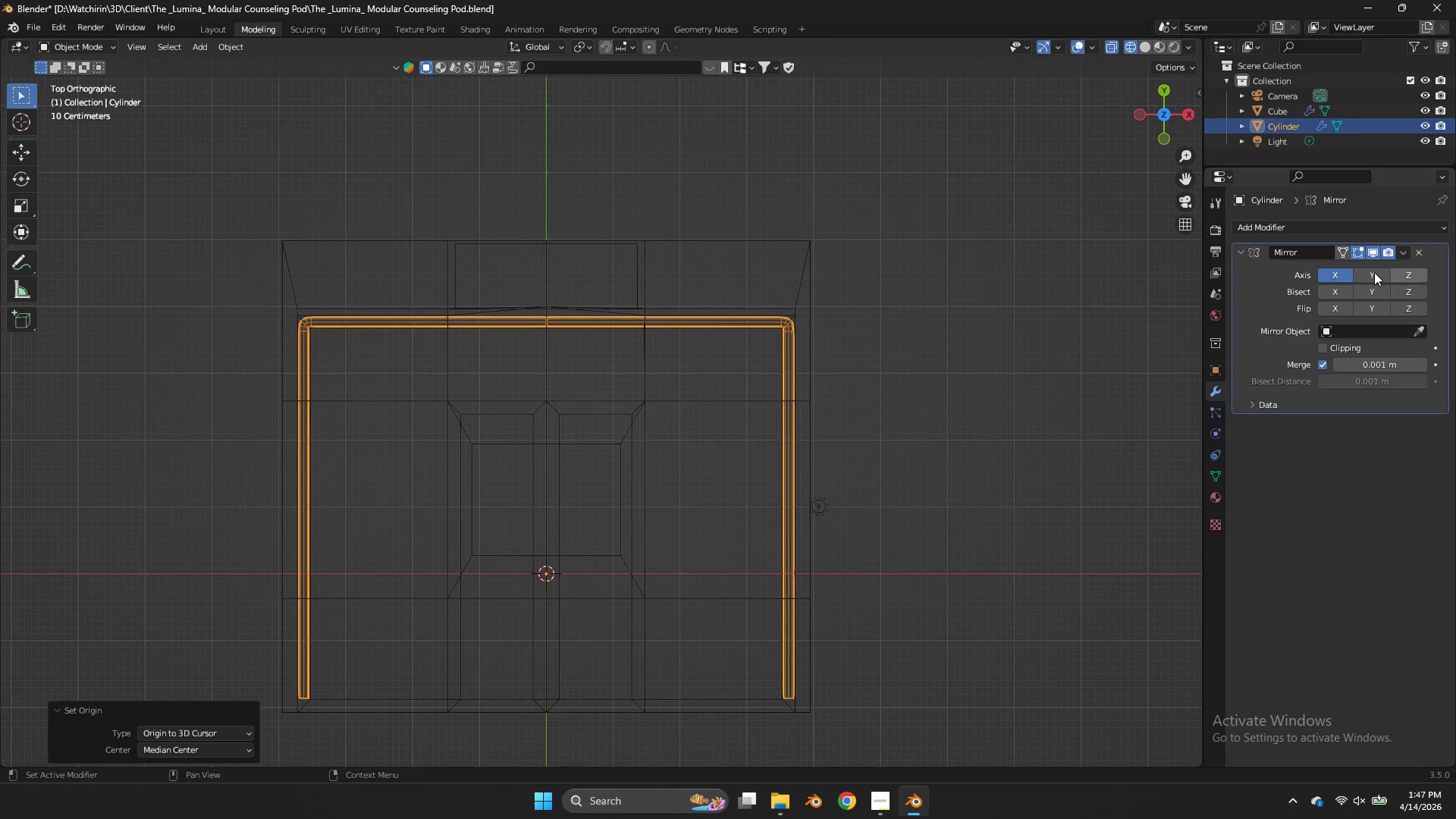 
key(Tab)
 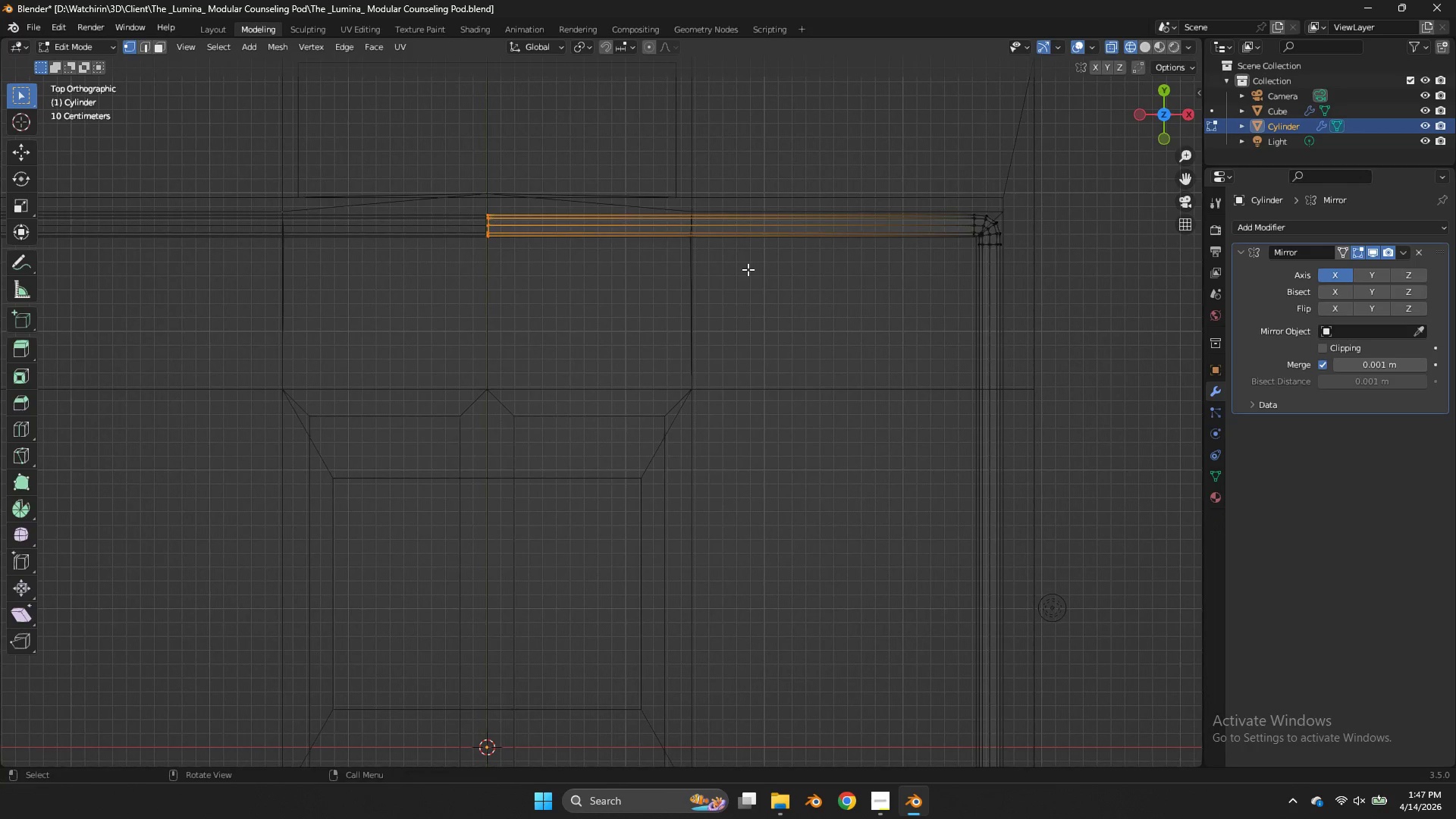 
scroll: coordinate [748, 269], scroll_direction: up, amount: 4.0
 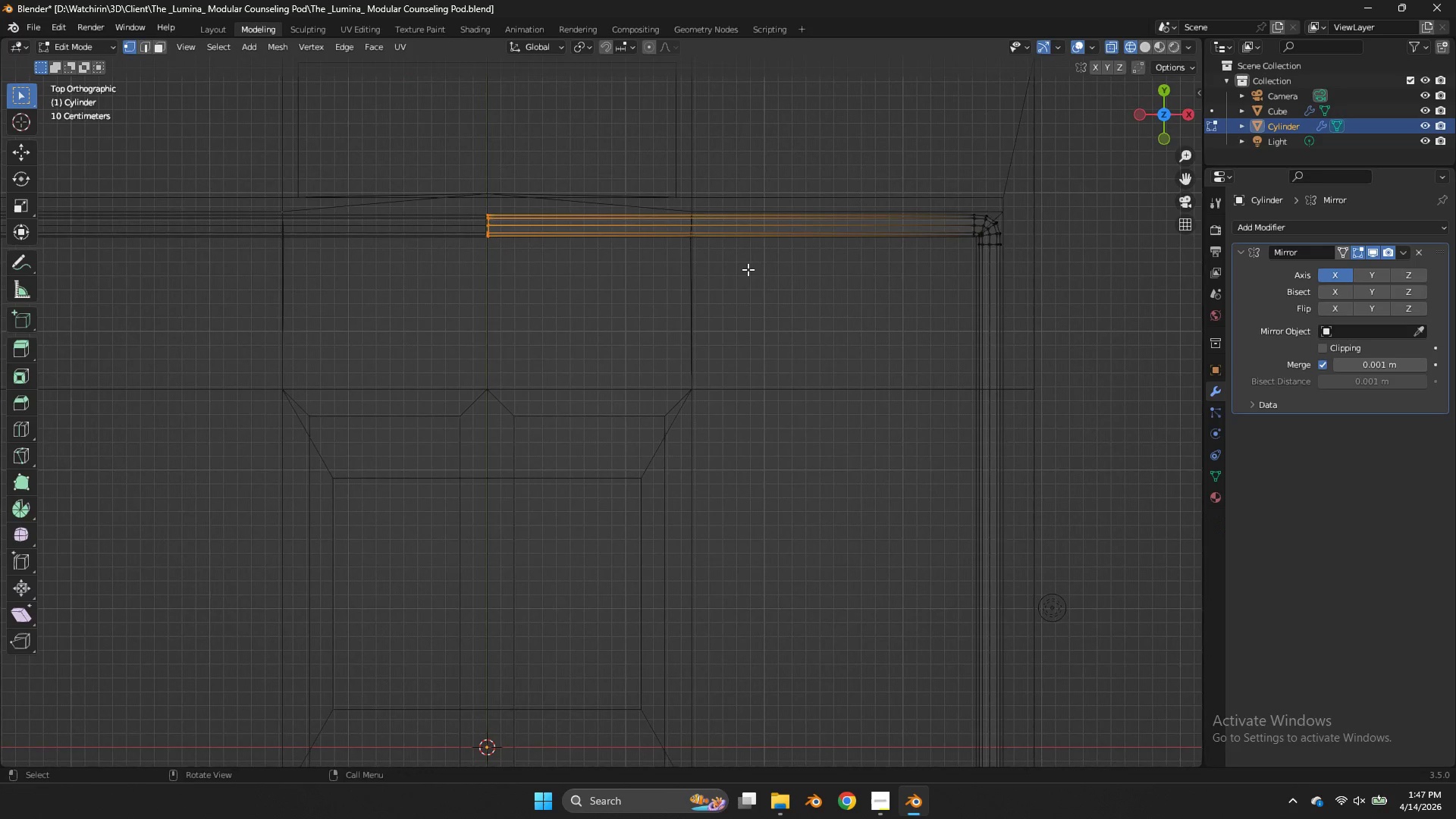 
key(Tab)
key(Tab)
type(gx)
 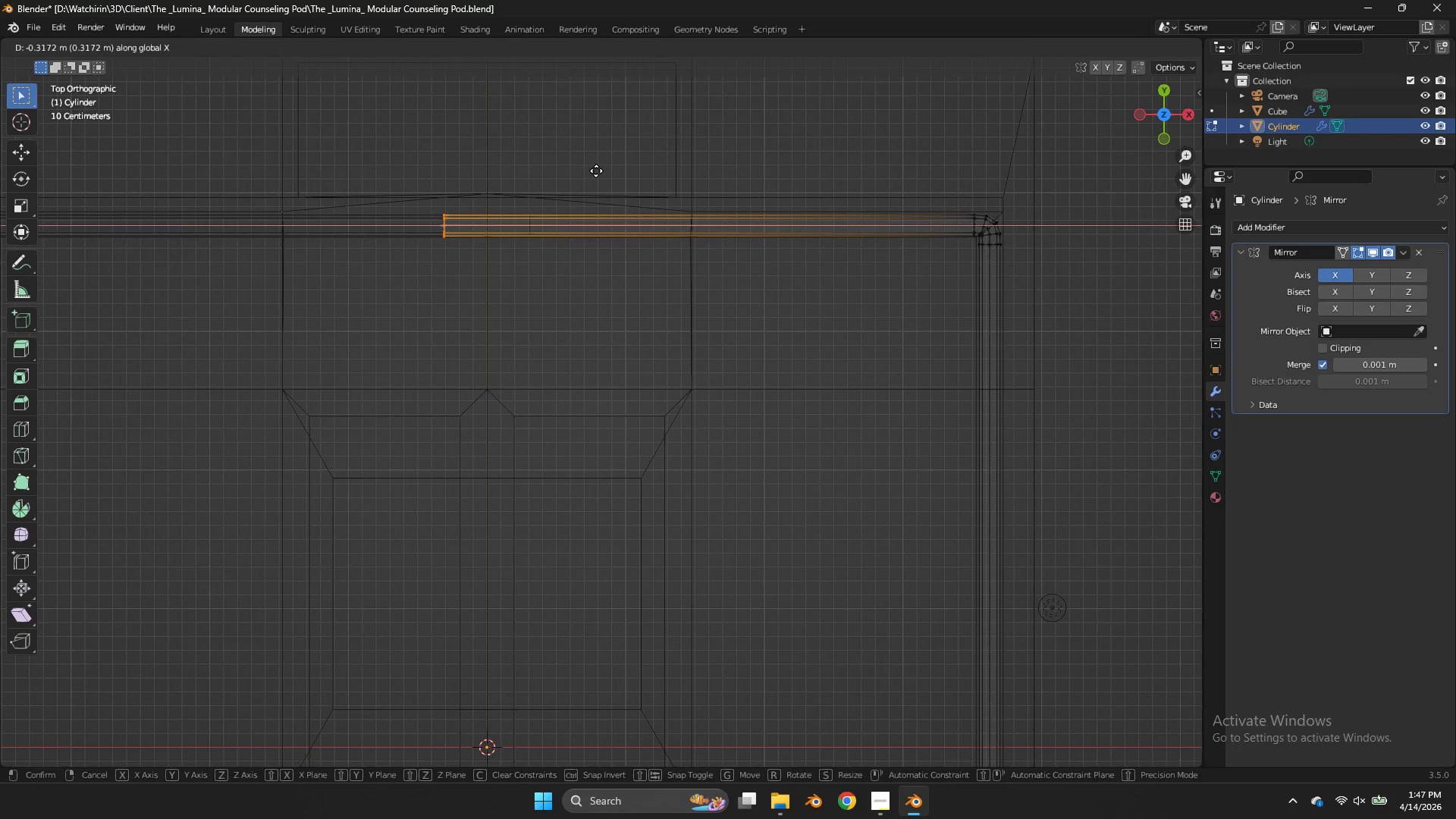 
left_click_drag(start_coordinate=[596, 171], to_coordinate=[601, 171])
 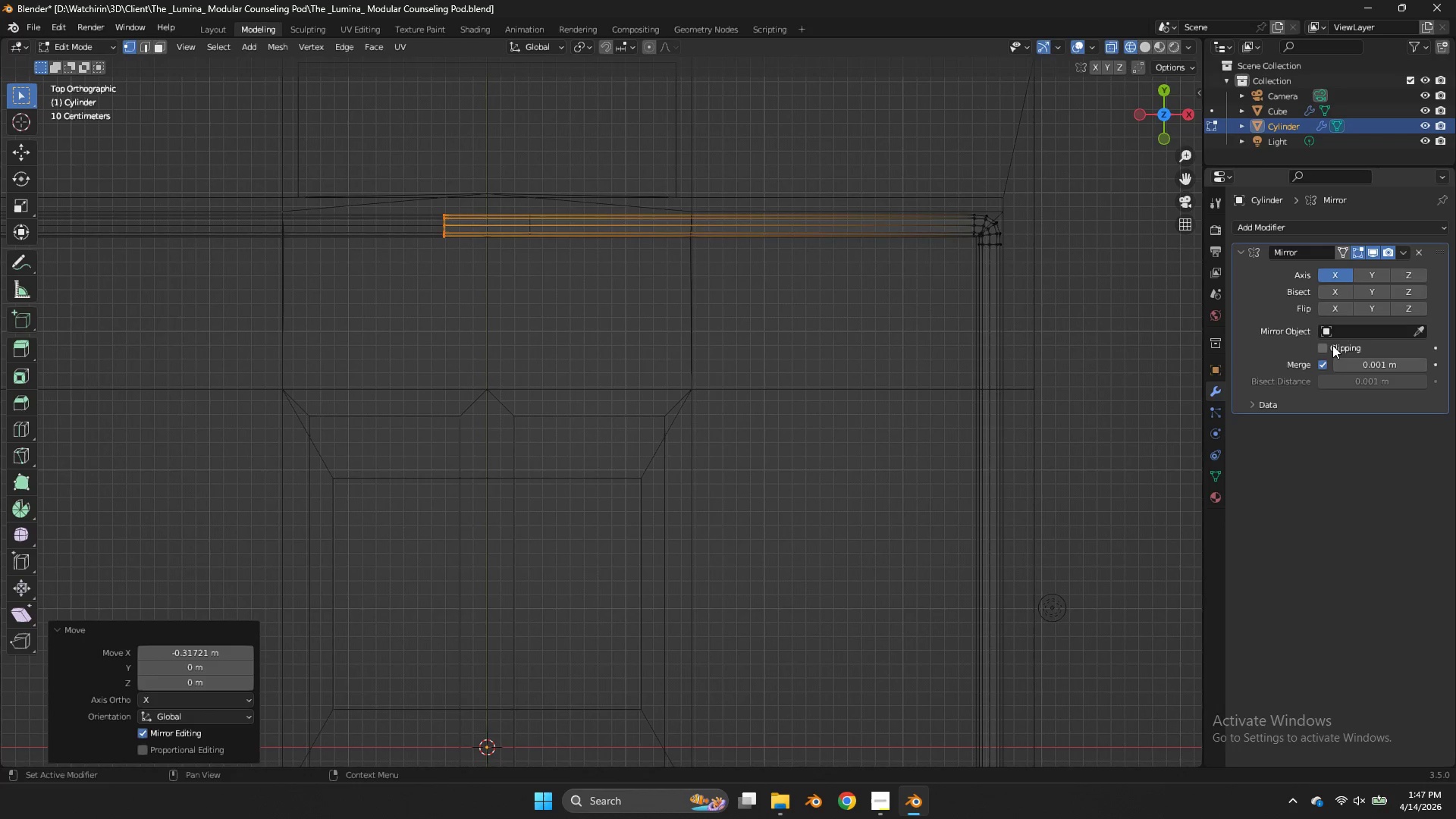 
left_click([1332, 345])
 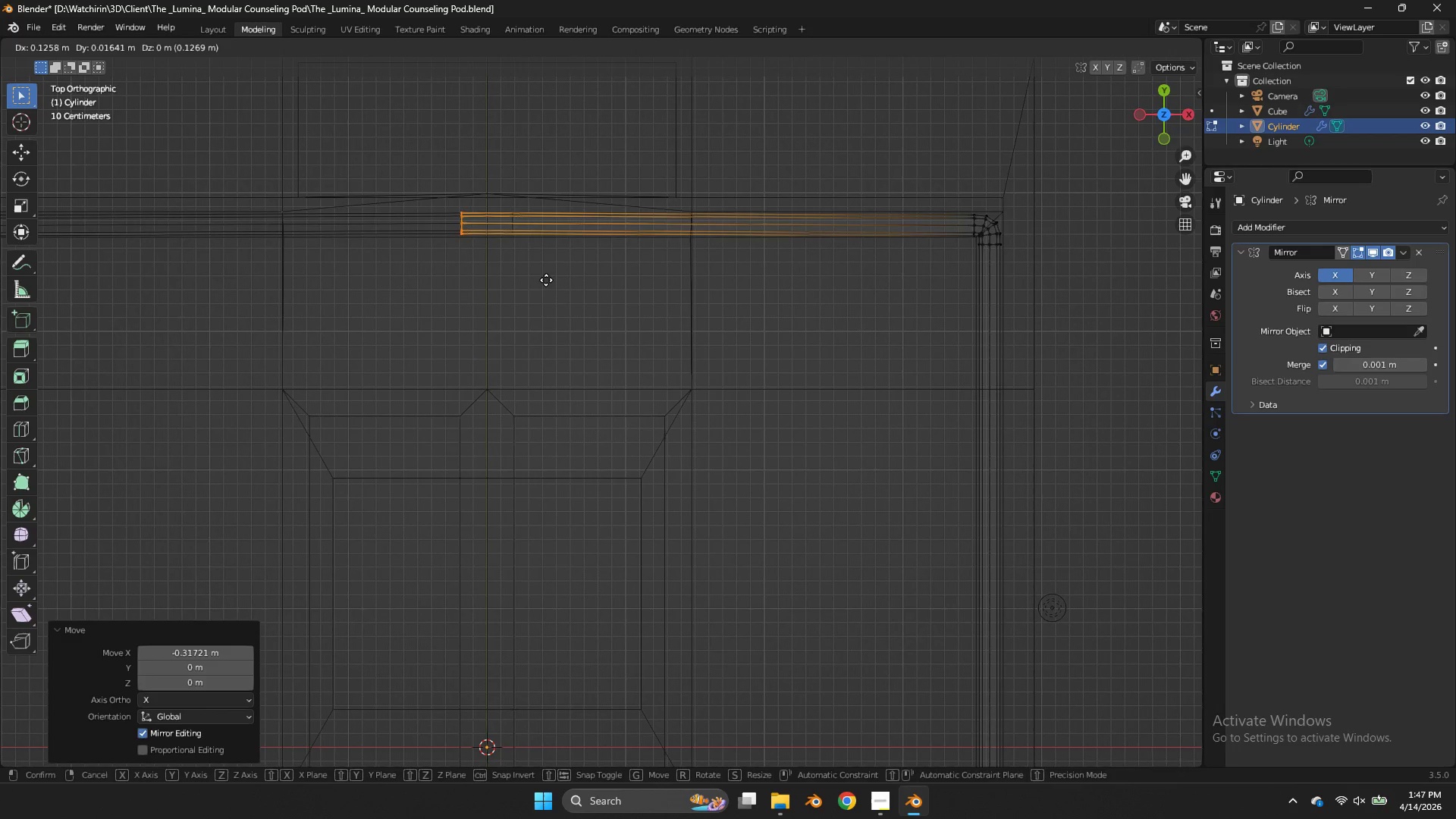 
type(gx)
 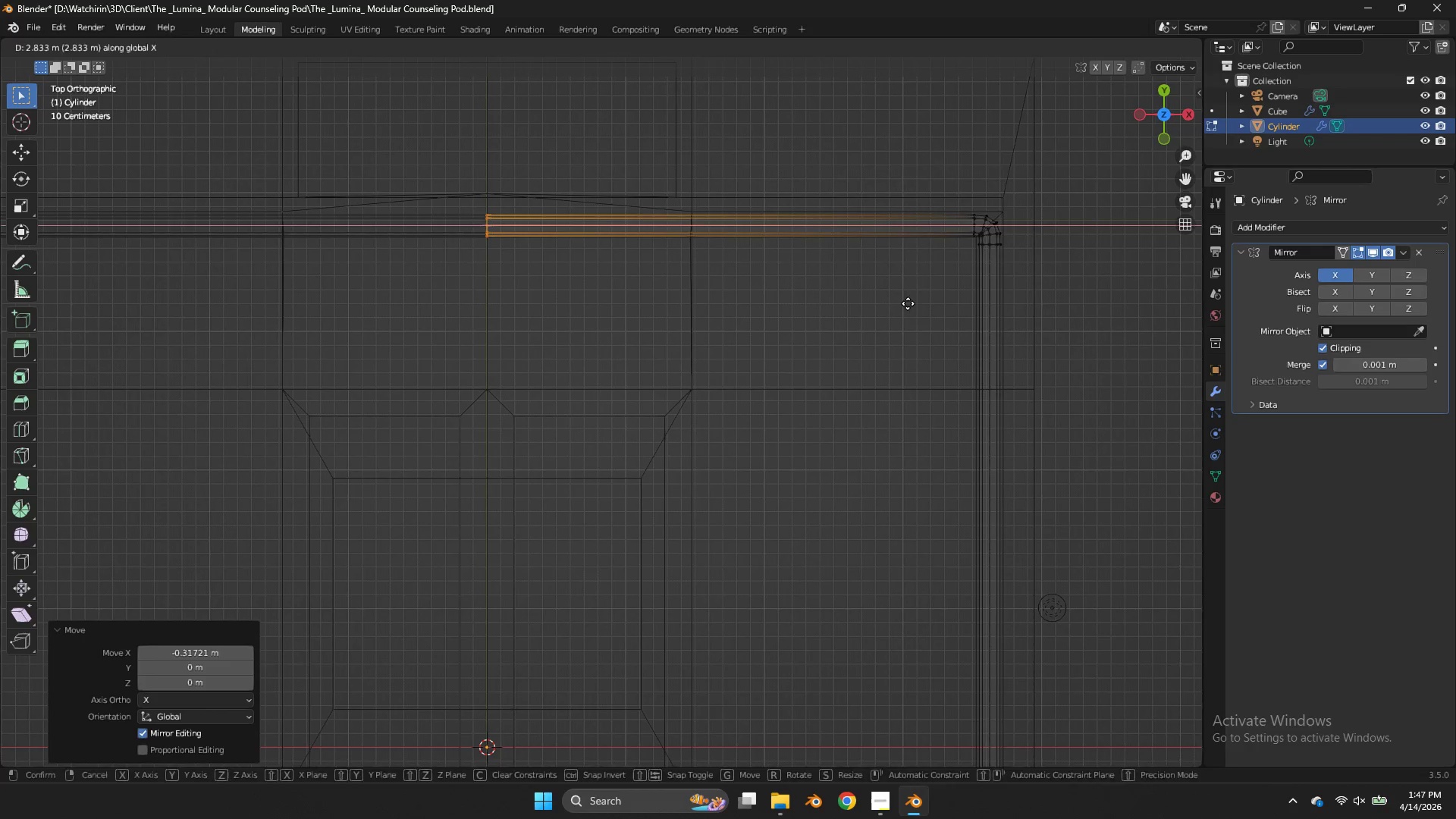 
left_click([908, 303])
 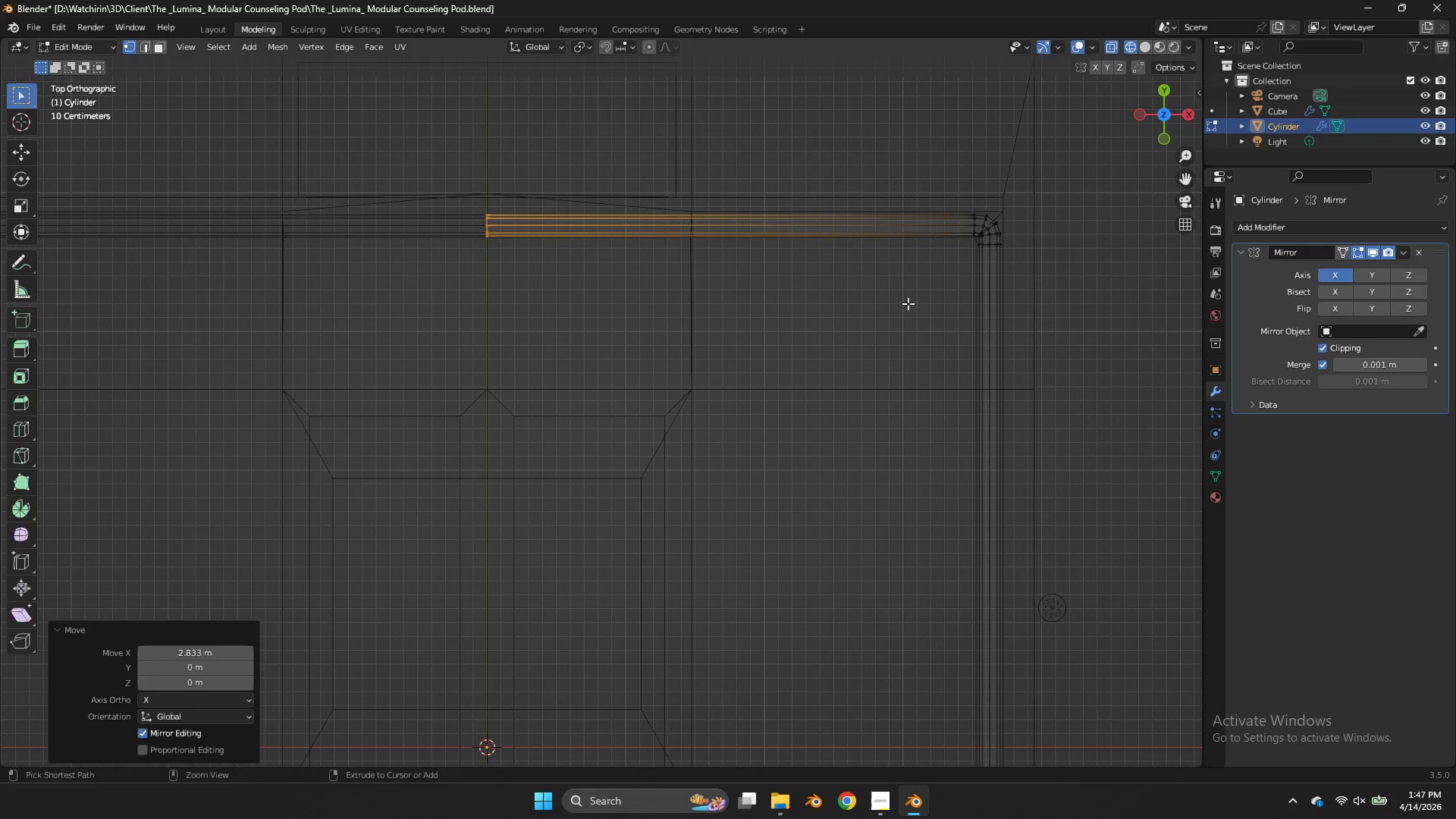 
key(Control+S)
 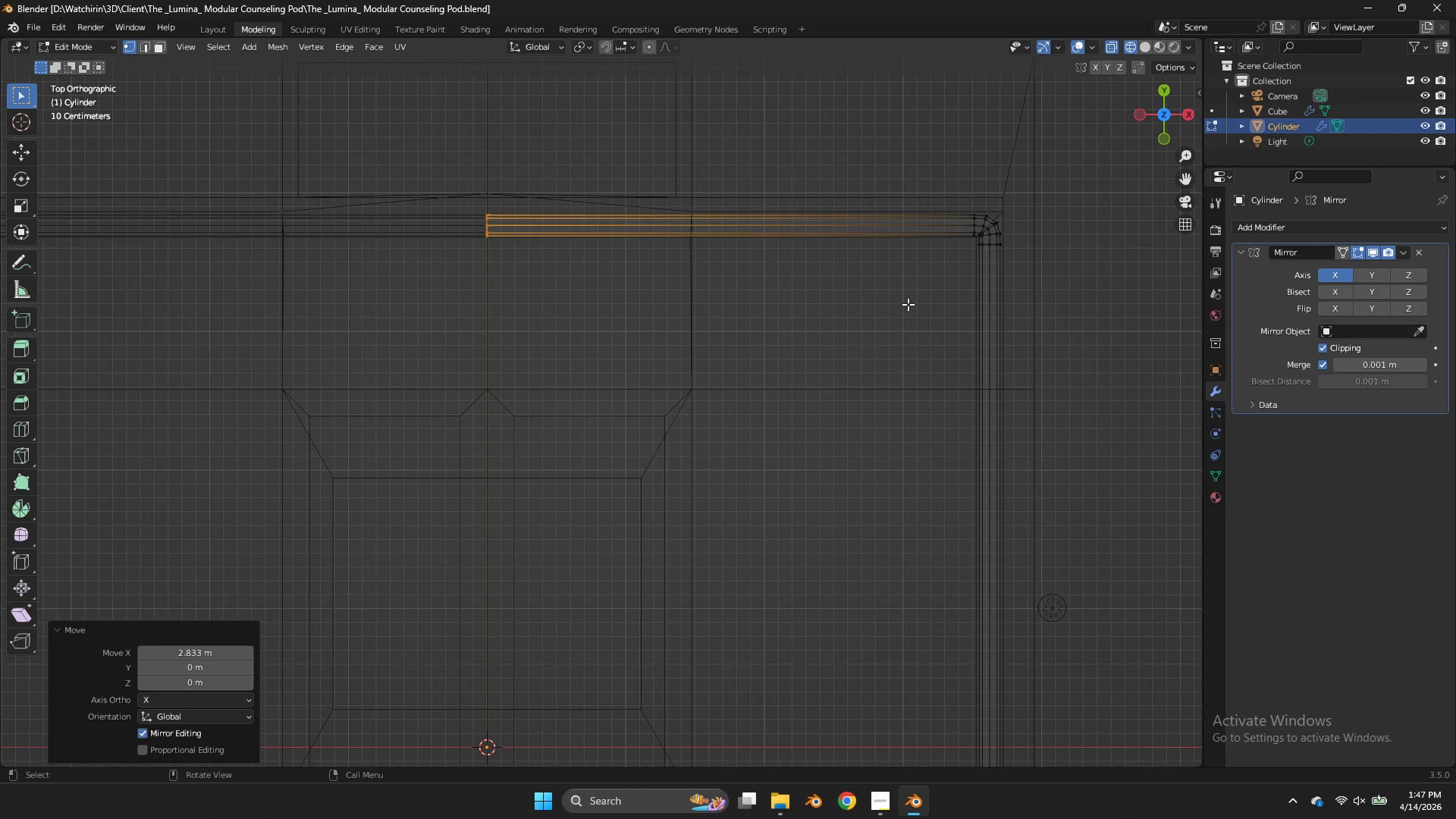 
wait(17.52)
 